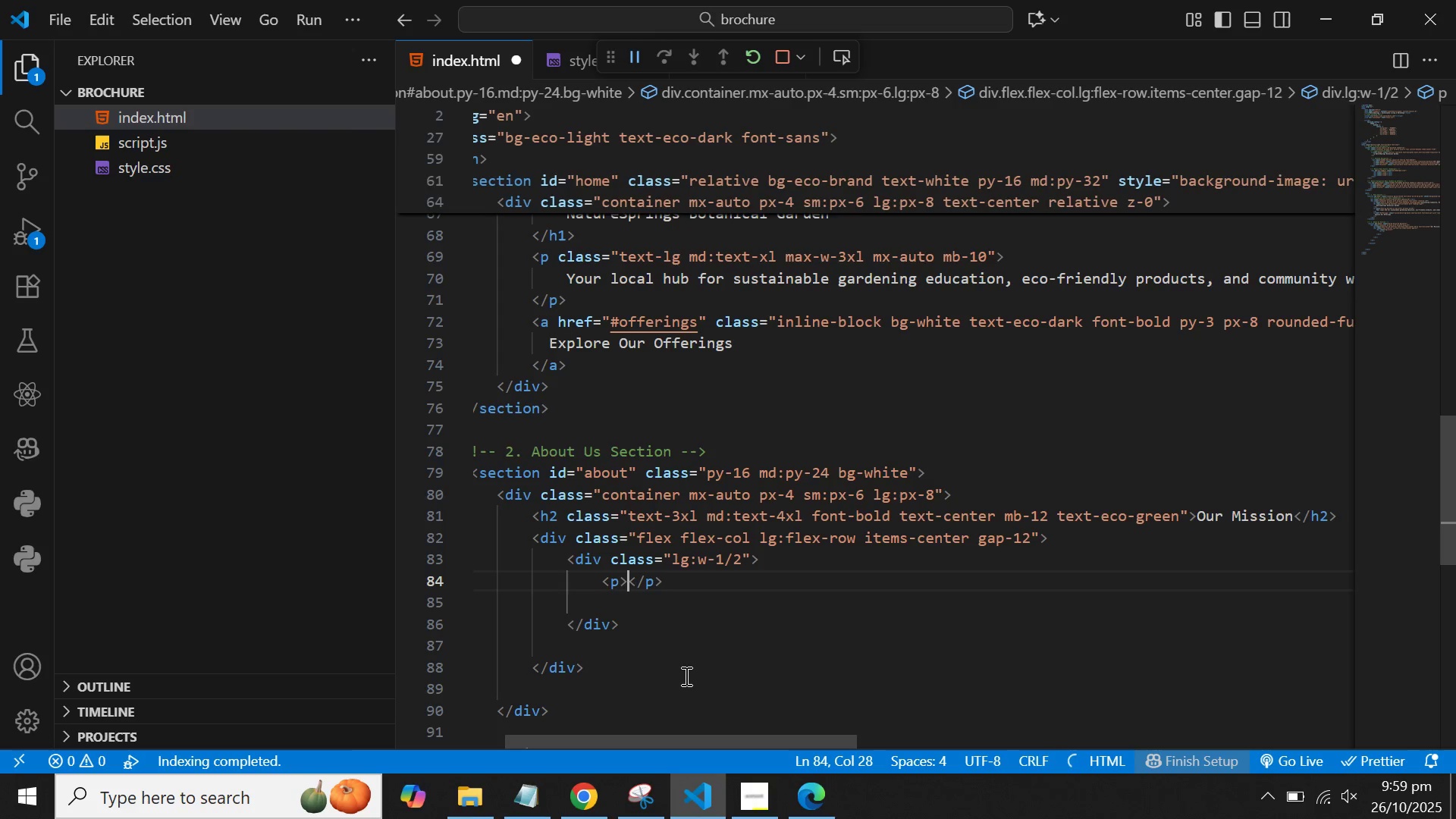 
key(Enter)
 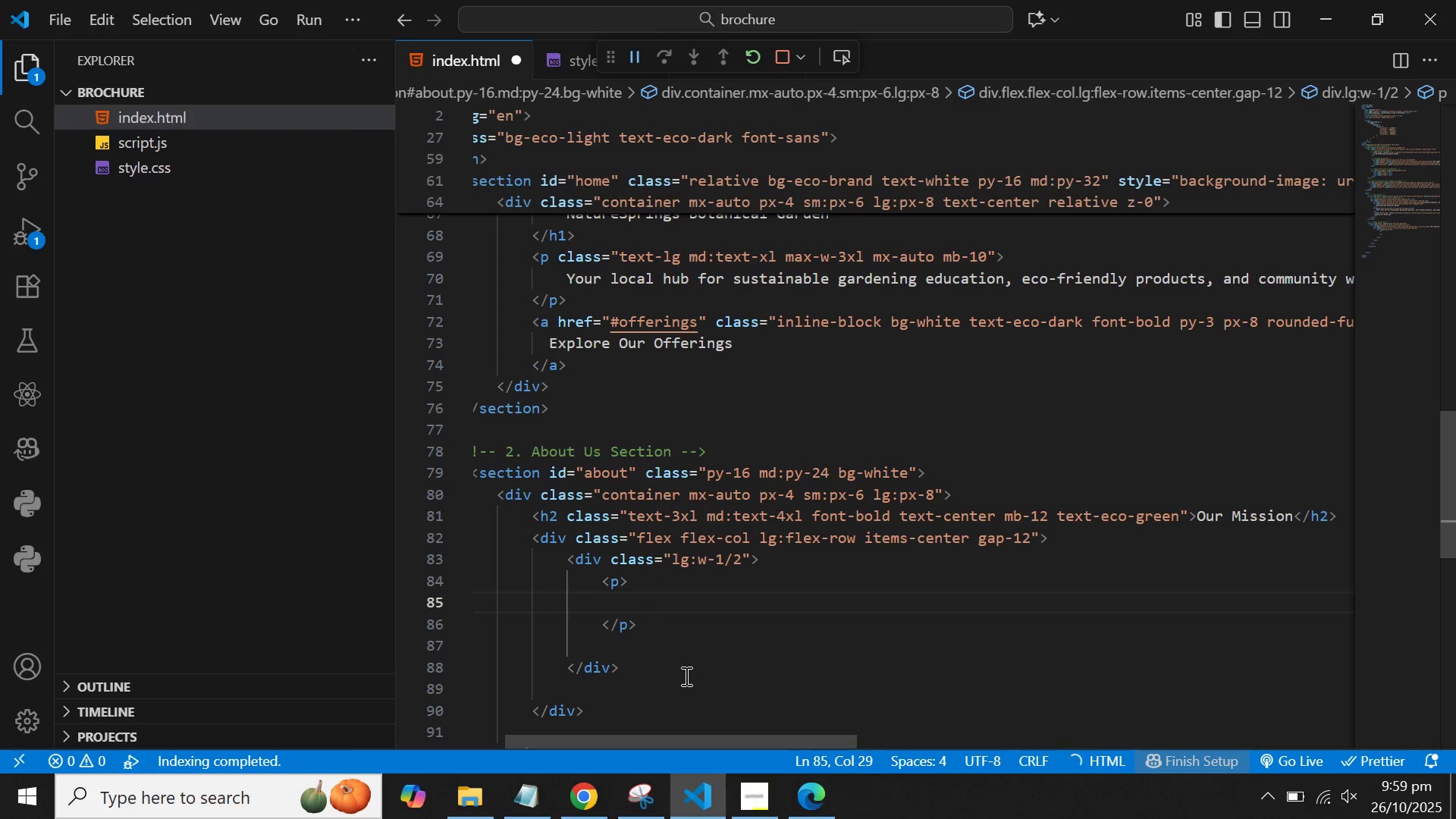 
key(ArrowUp)
 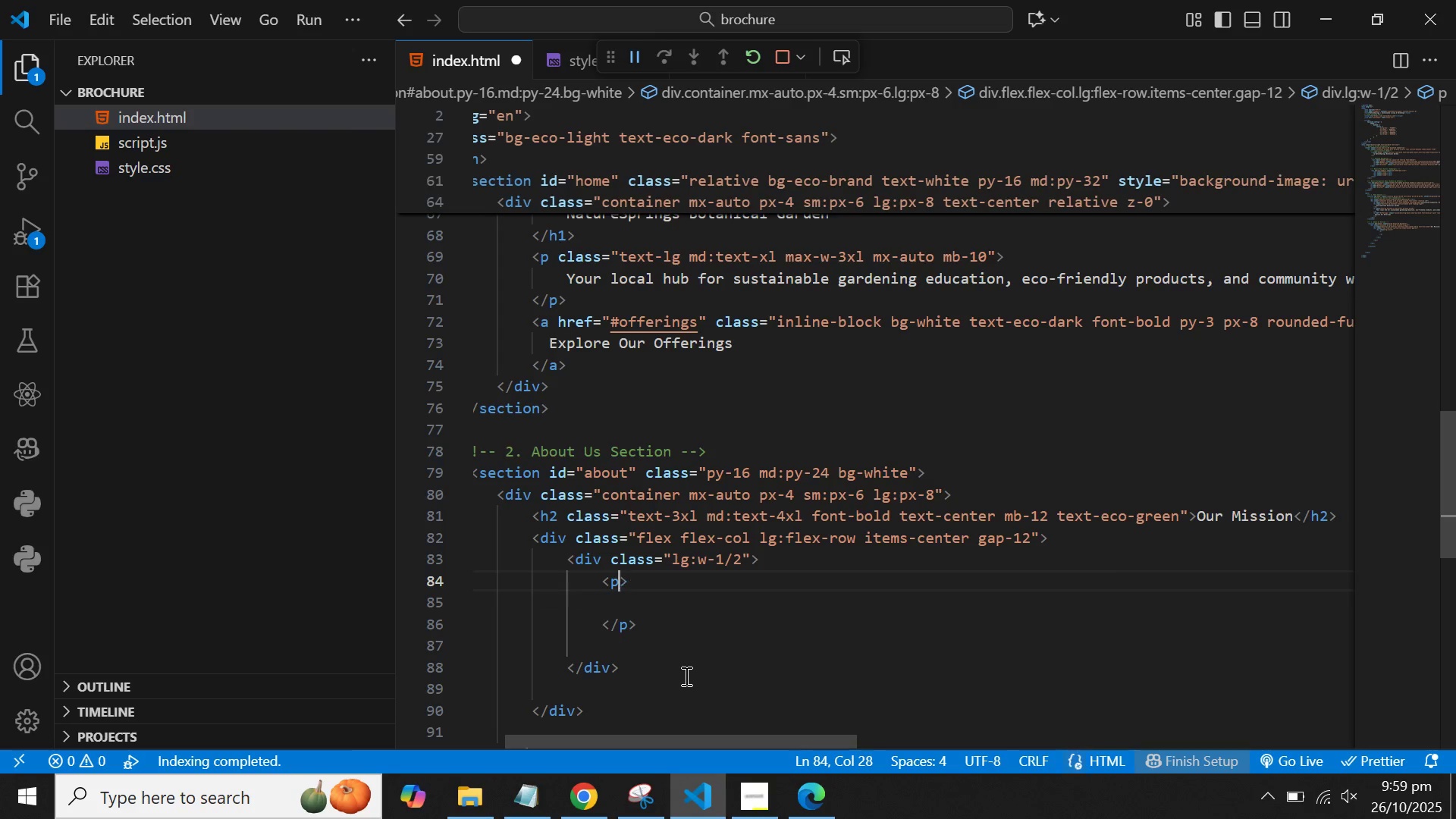 
key(ArrowLeft)
 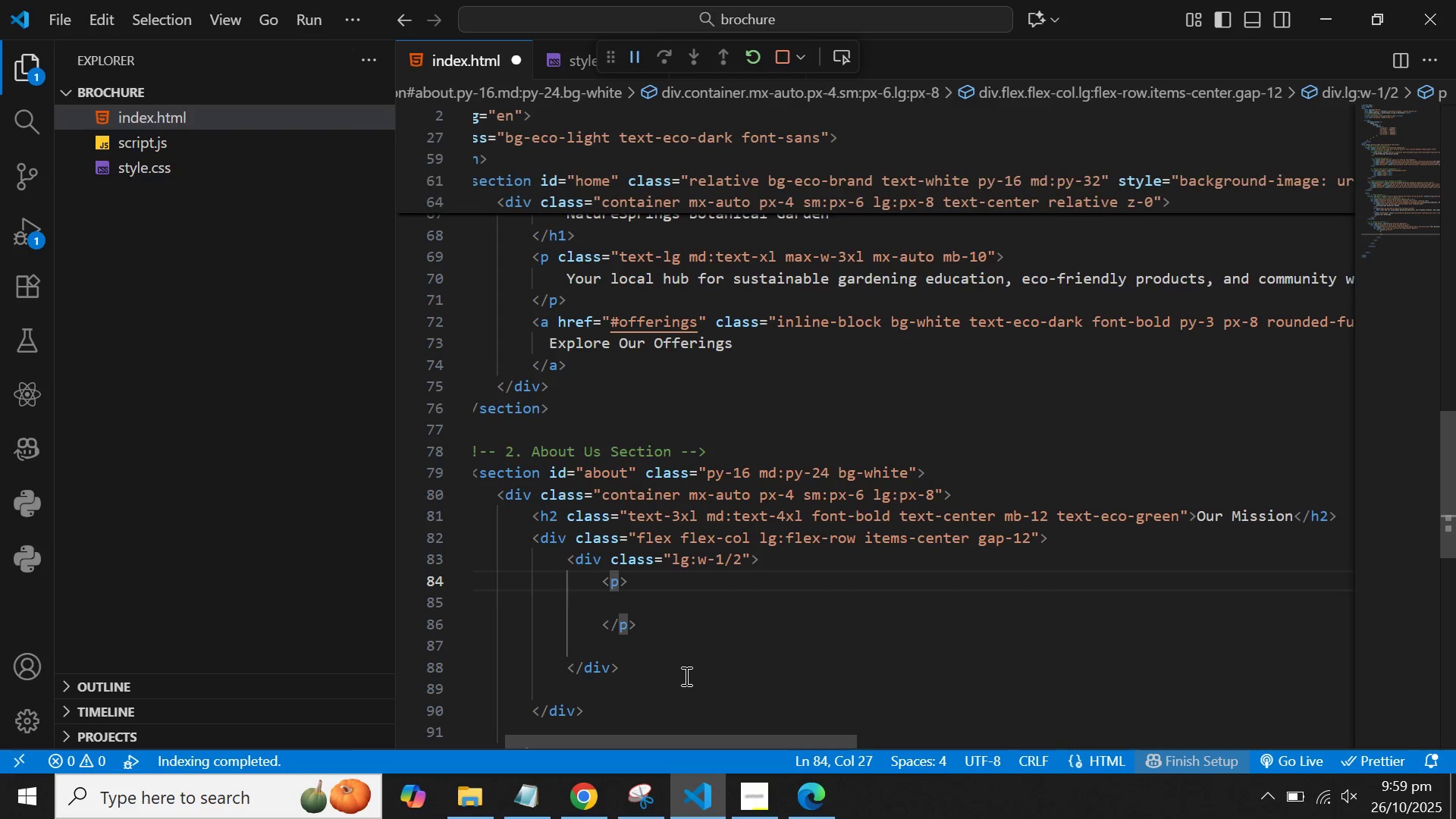 
type( cl)
 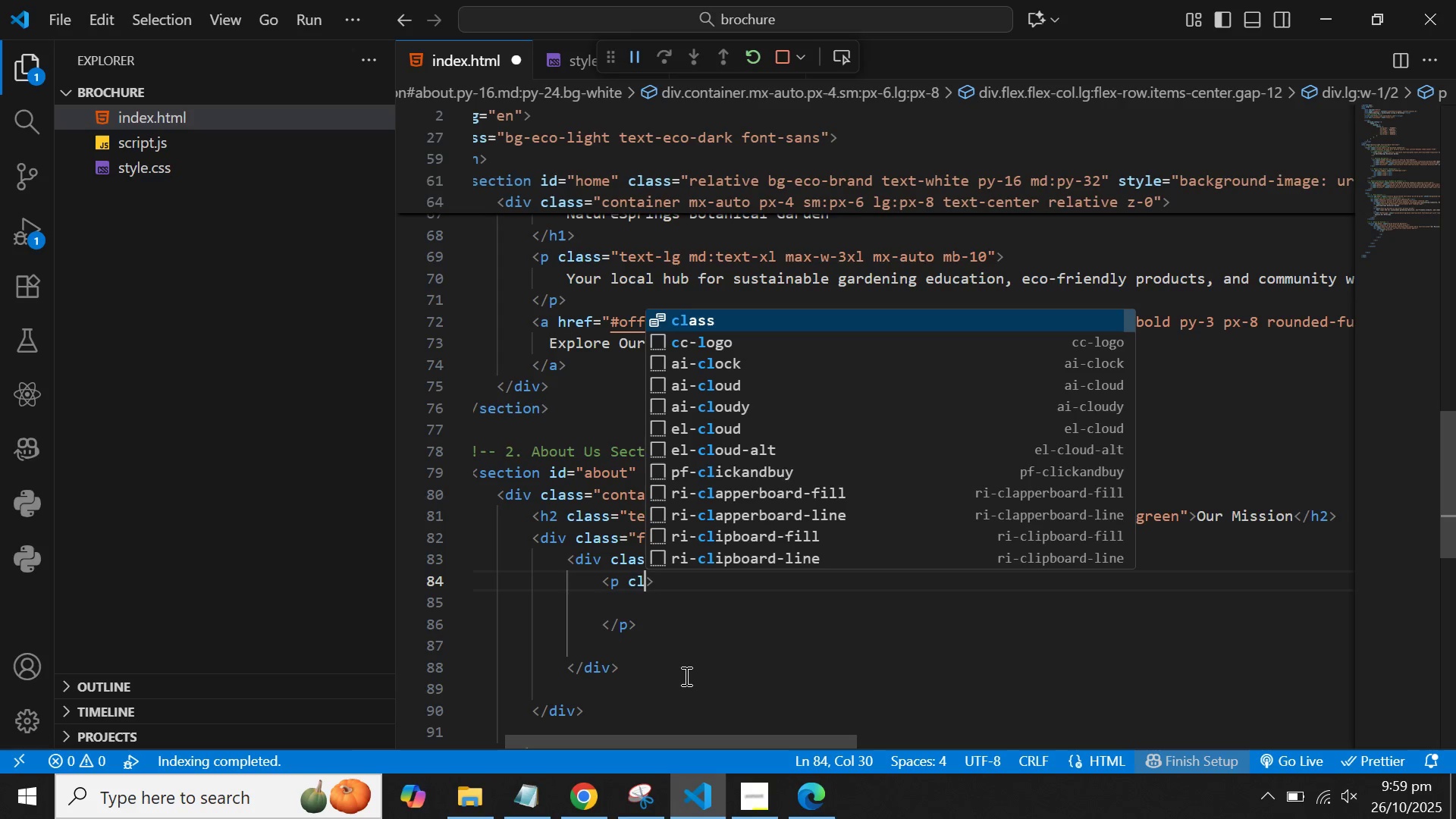 
key(Enter)
 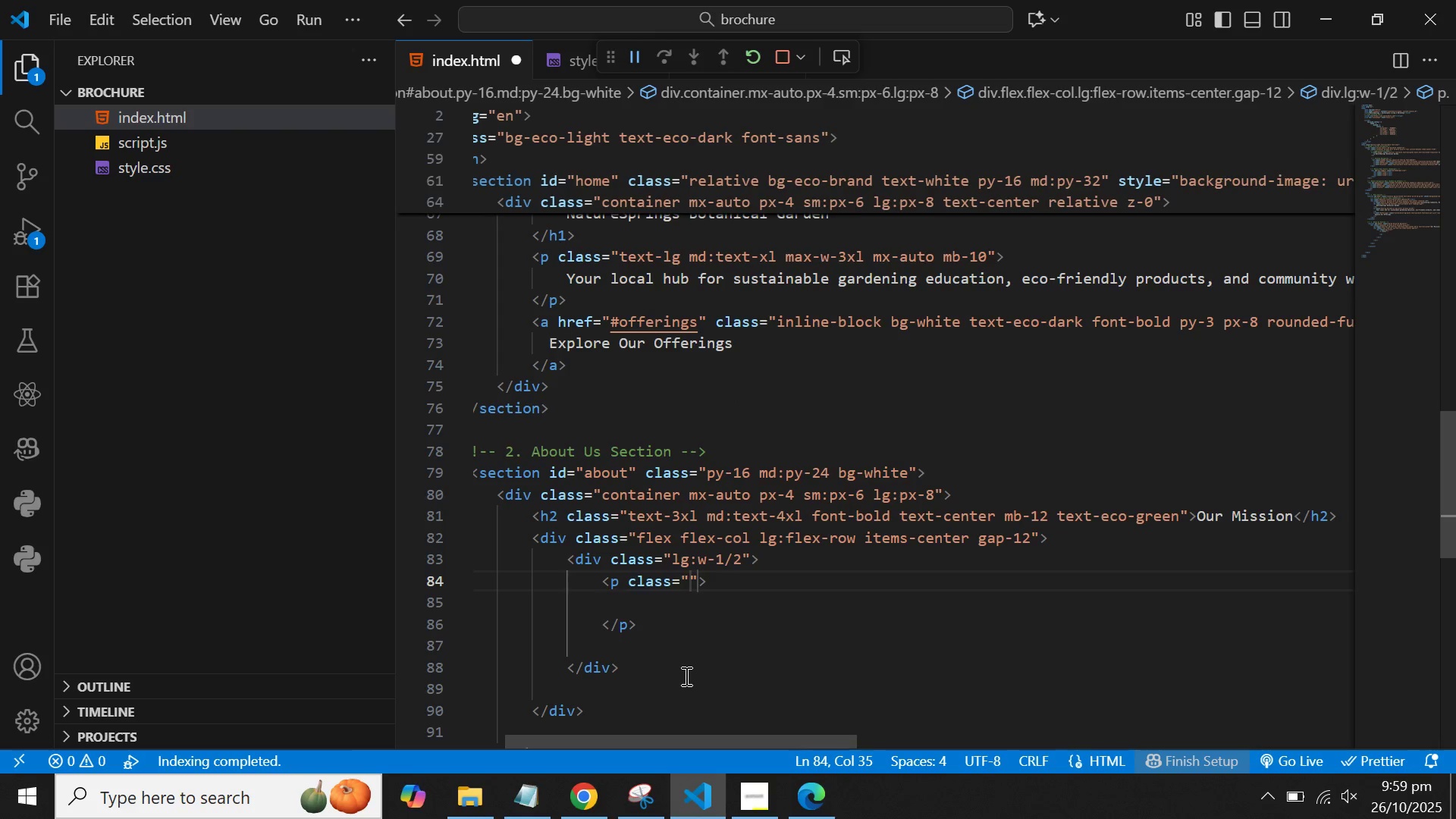 
type(text)
 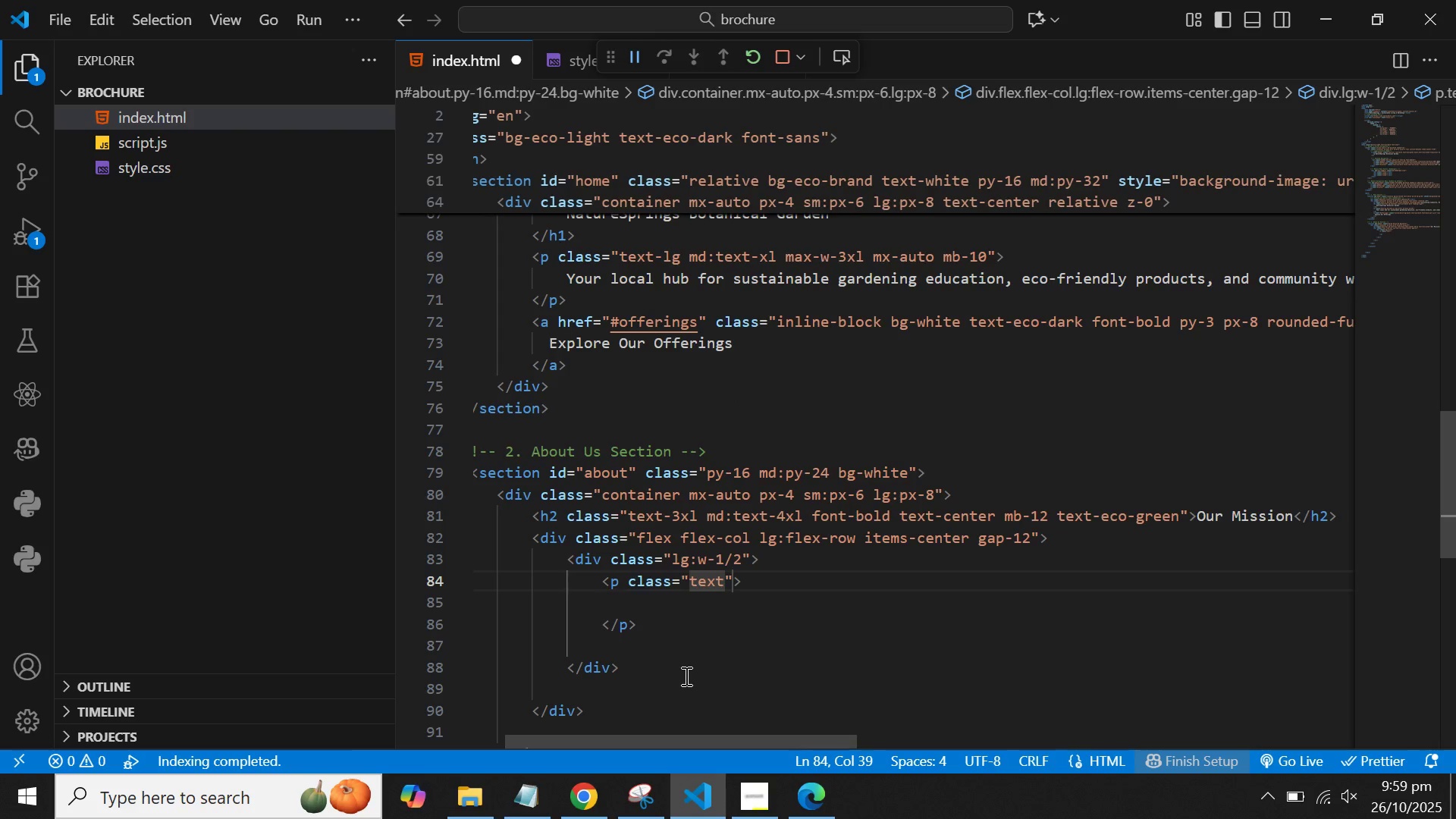 
wait(6.25)
 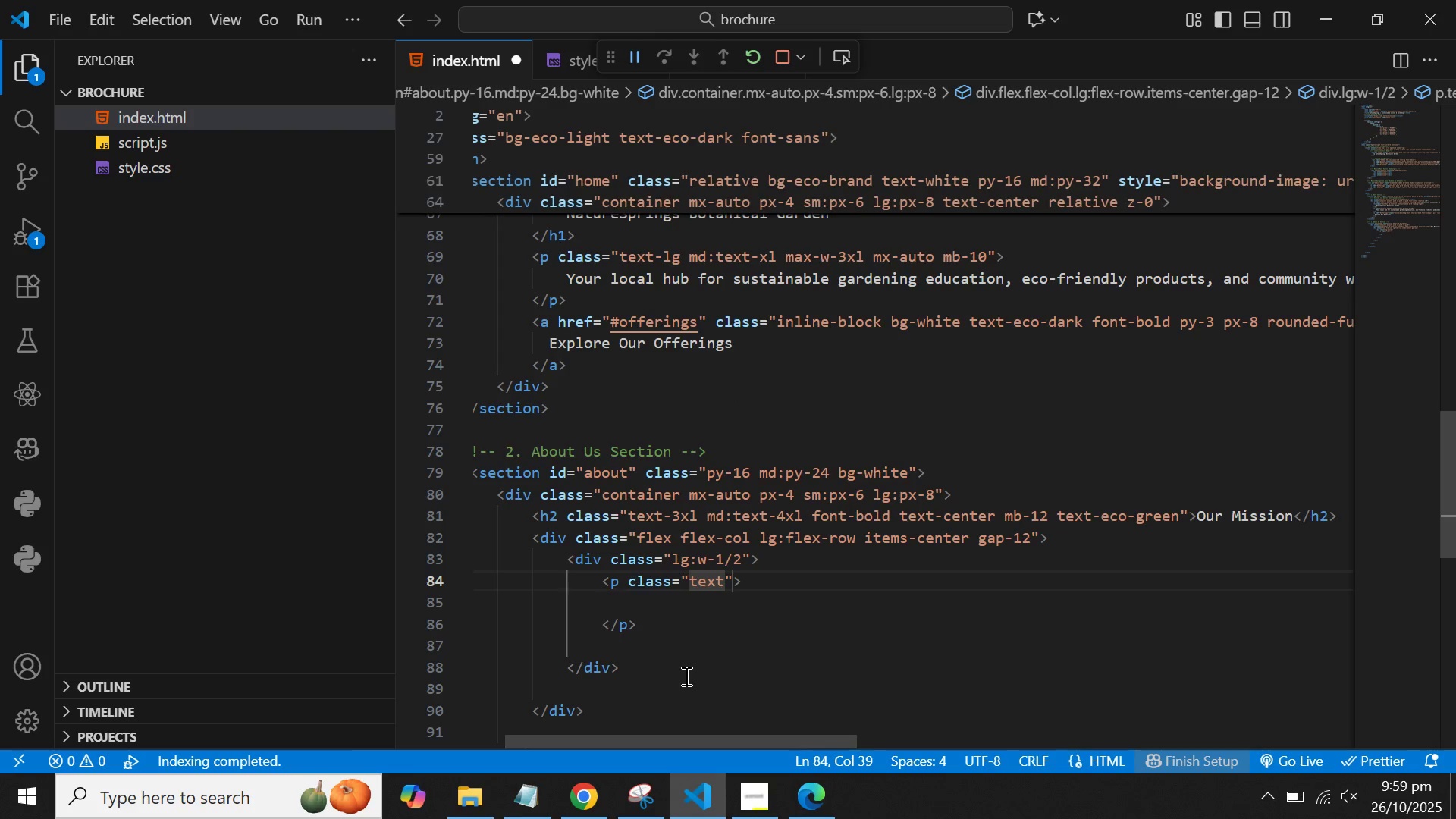 
type(-lg lead)
 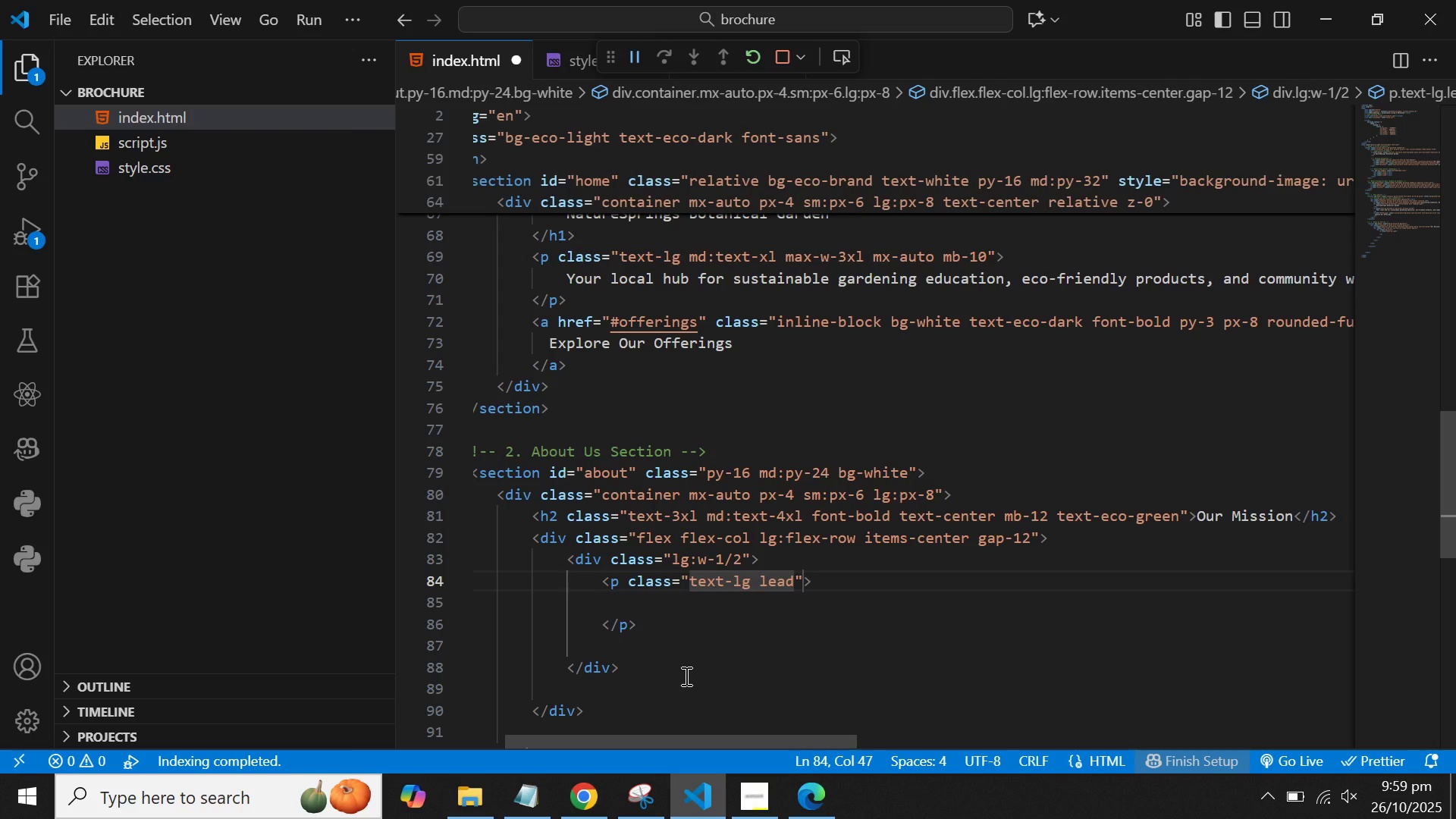 
key(Backspace)
key(Backspace)
key(Backspace)
key(Backspace)
type(mb-6 leading-relaxed)
 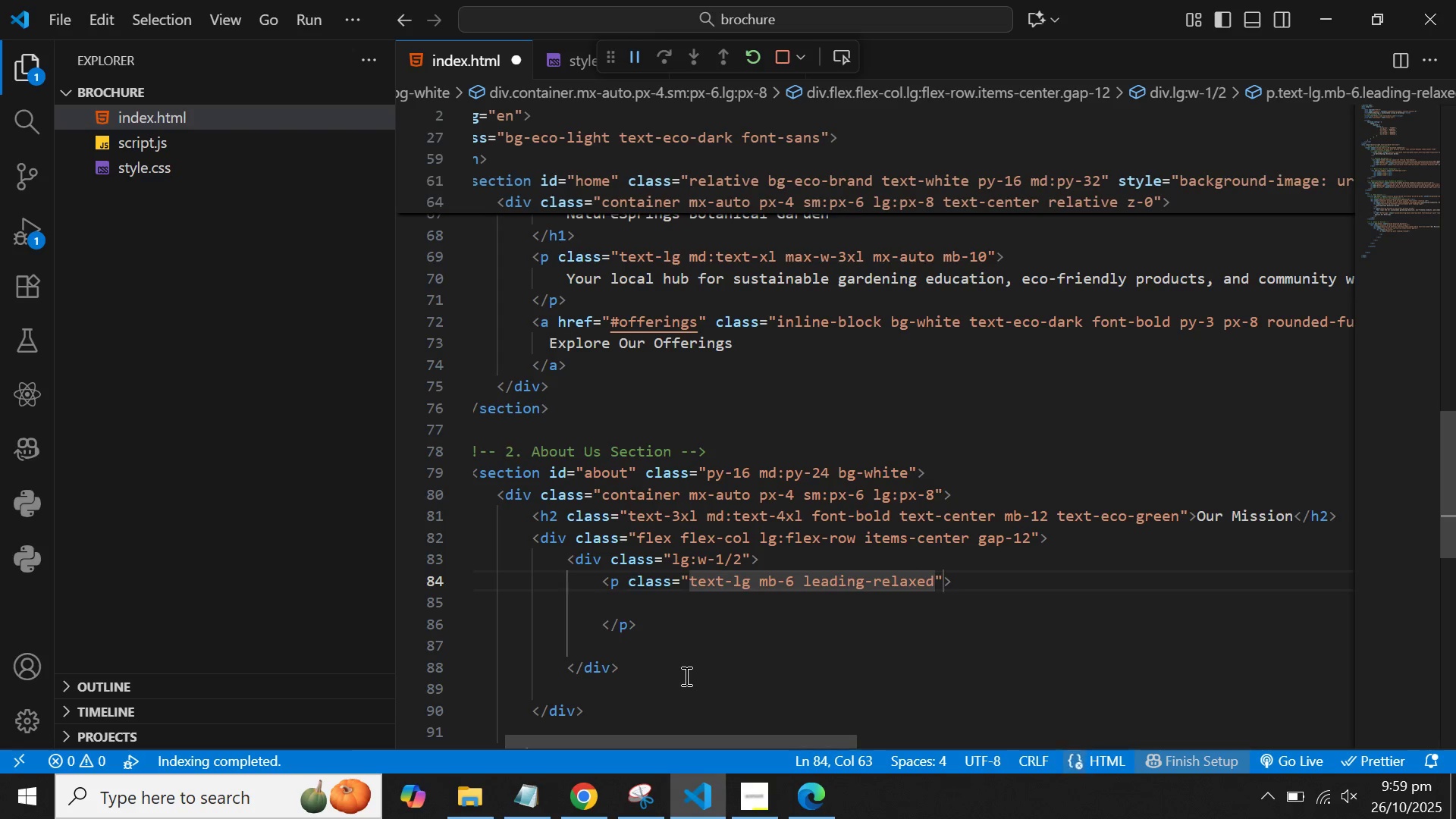 
key(ArrowRight)
 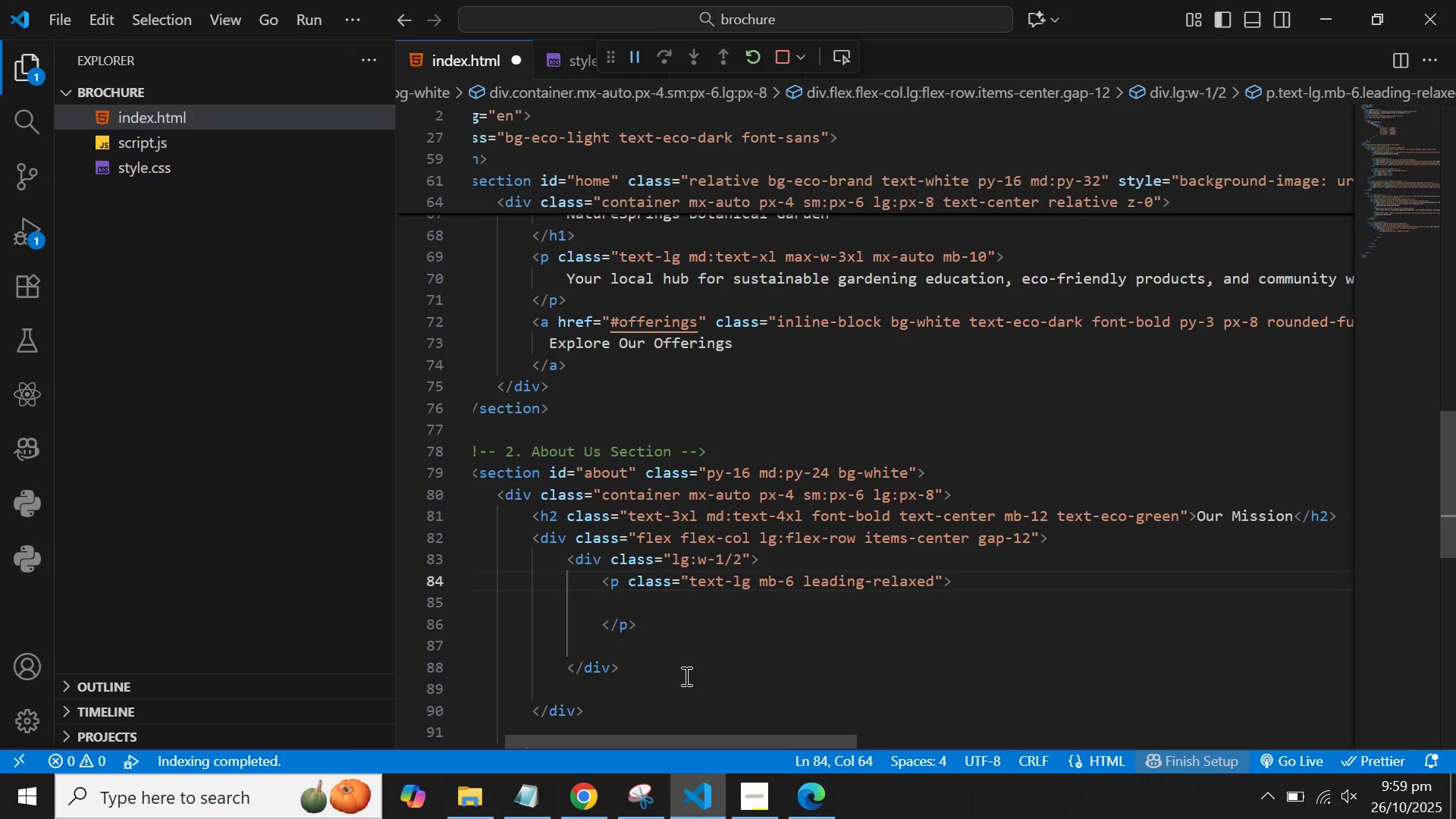 
key(ArrowRight)
 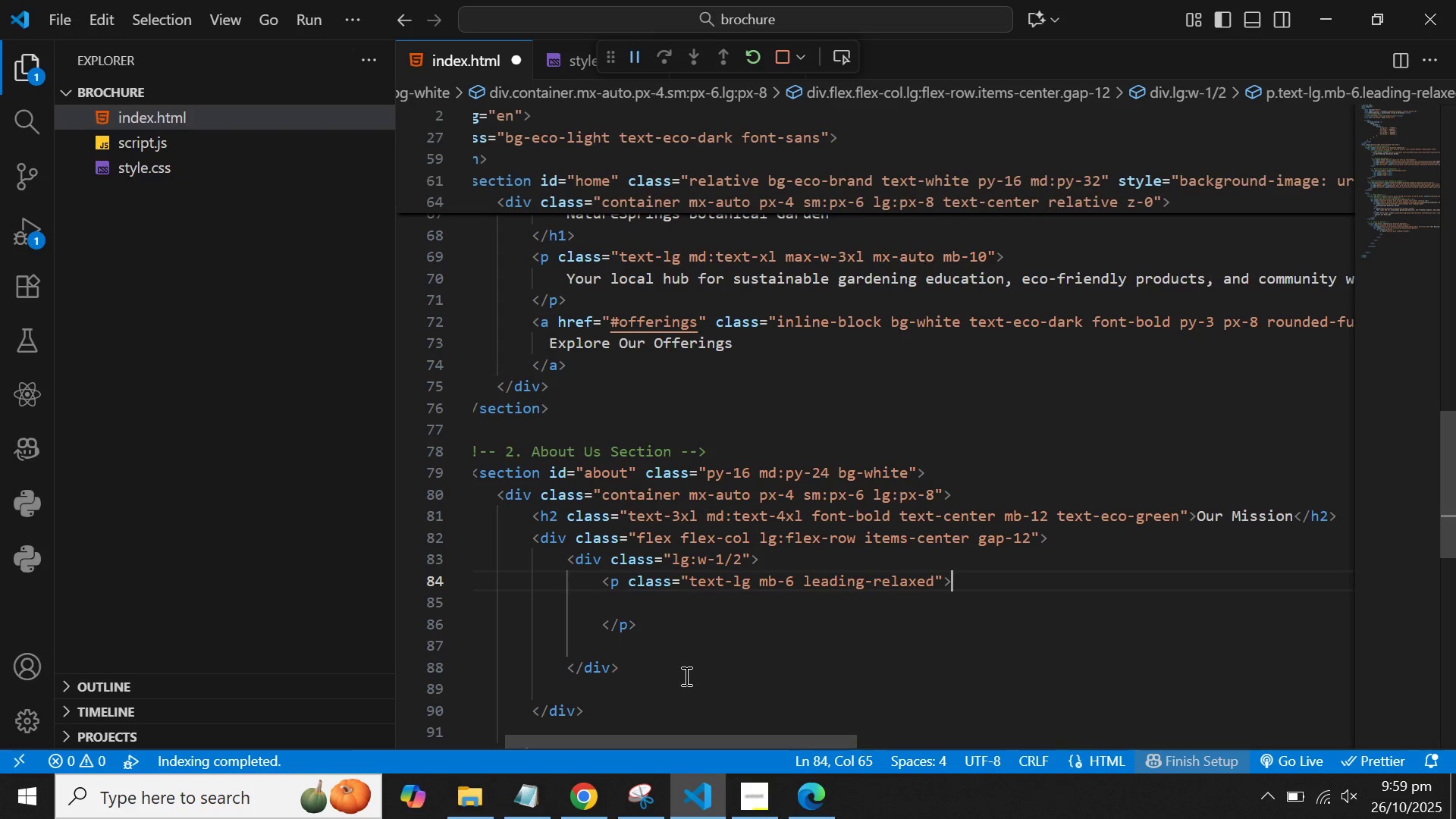 
key(ArrowDown)
 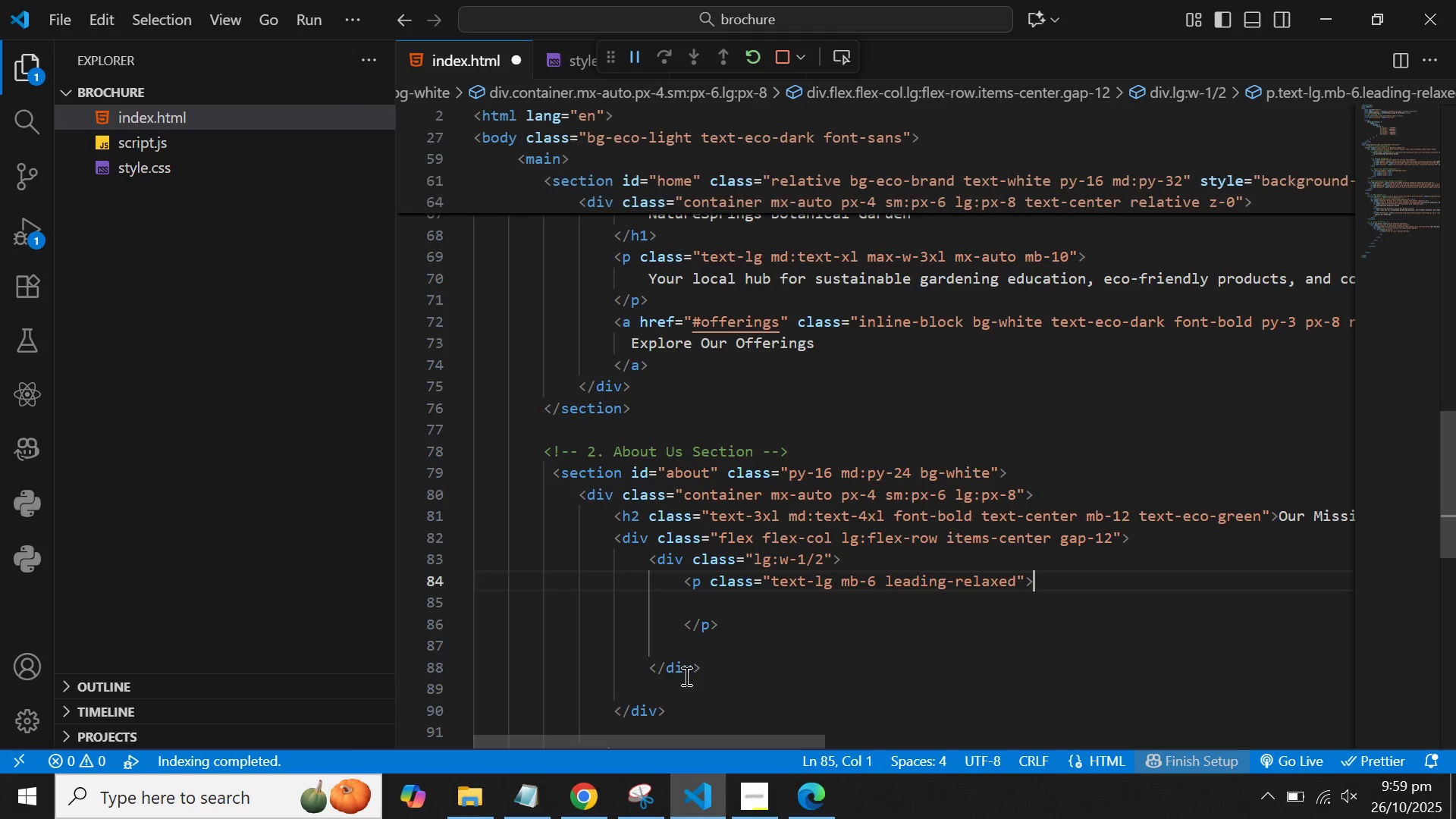 
key(ArrowLeft)
 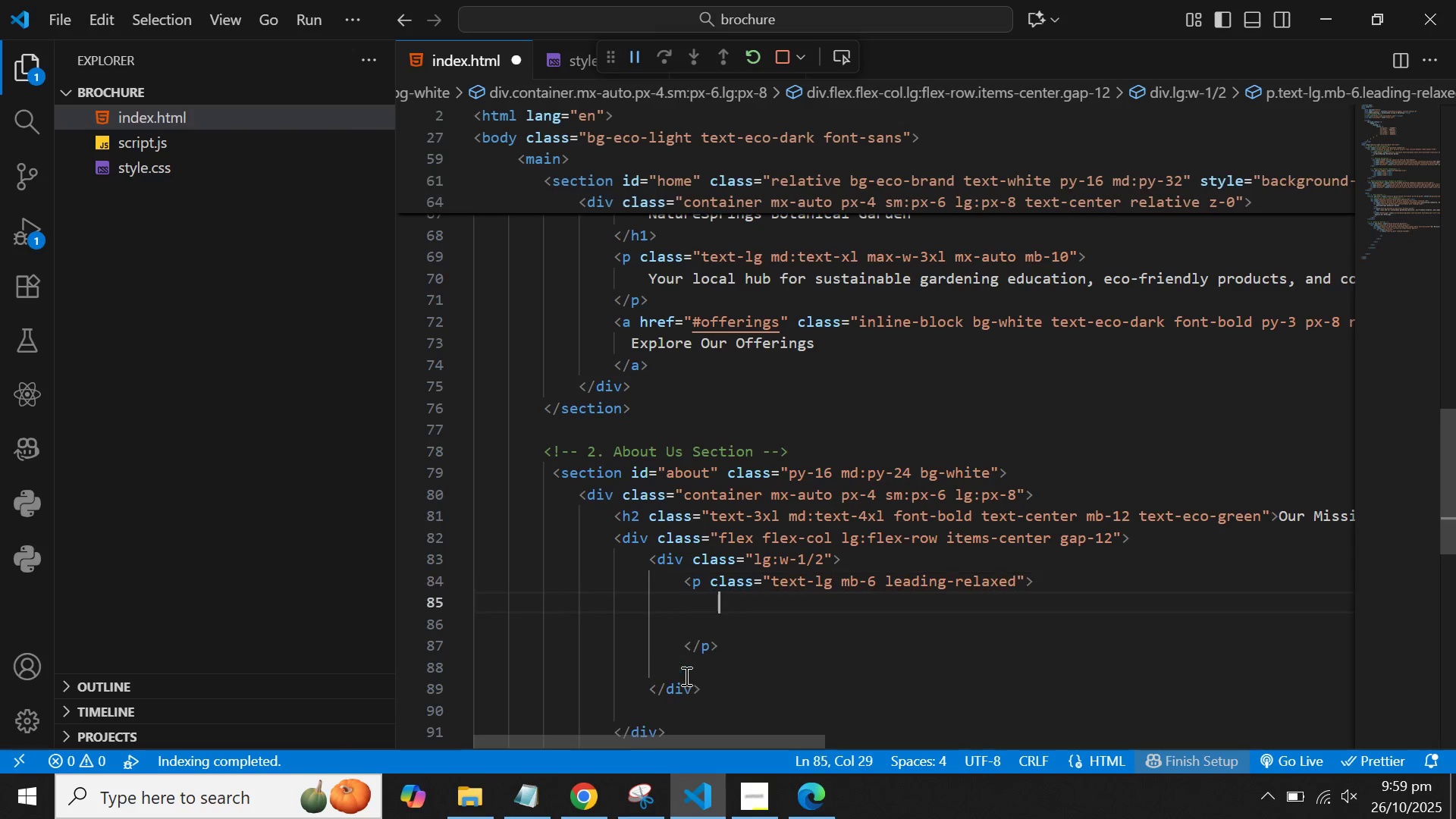 
key(Enter)
 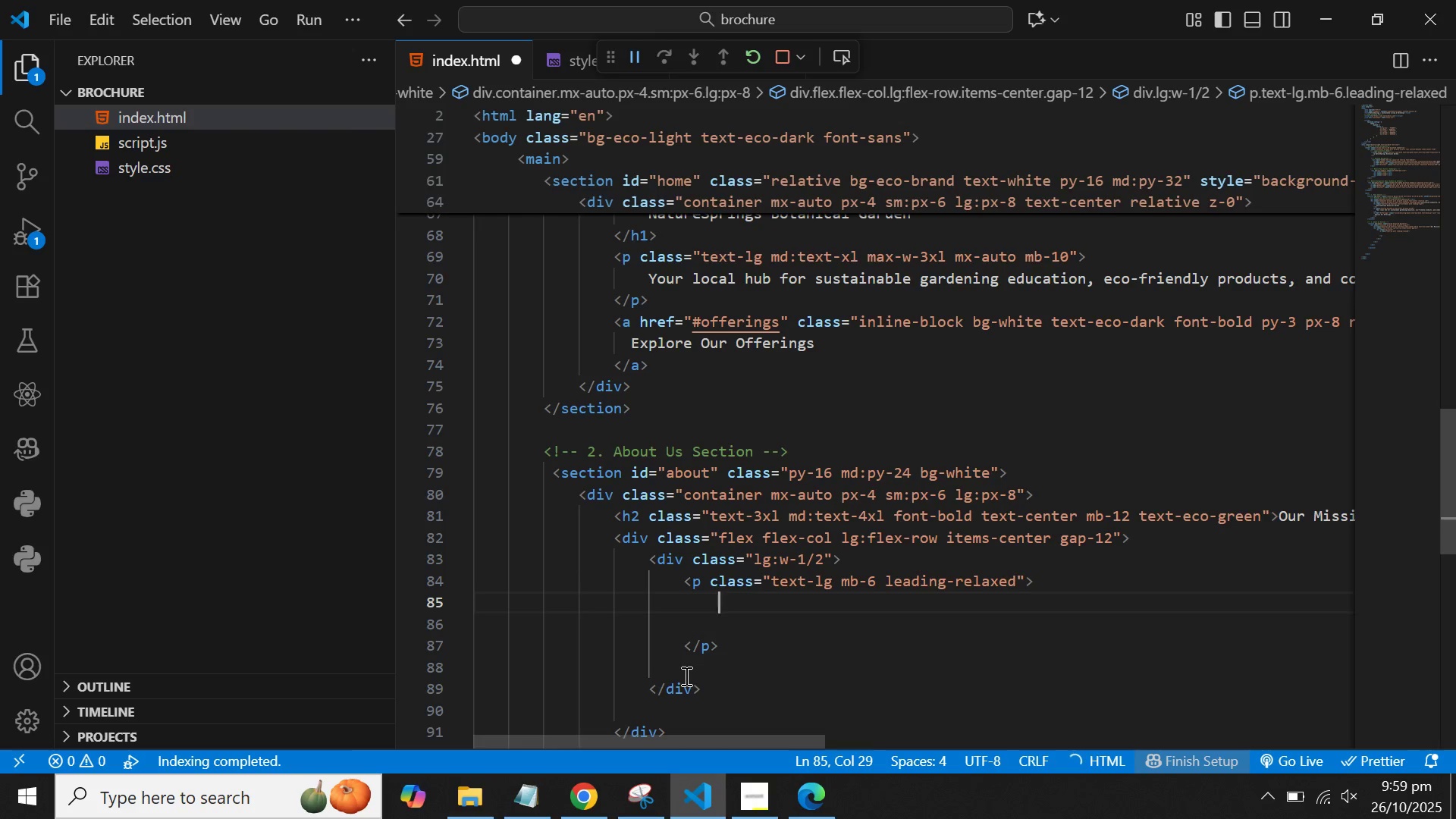 
type(NatureSprings)
 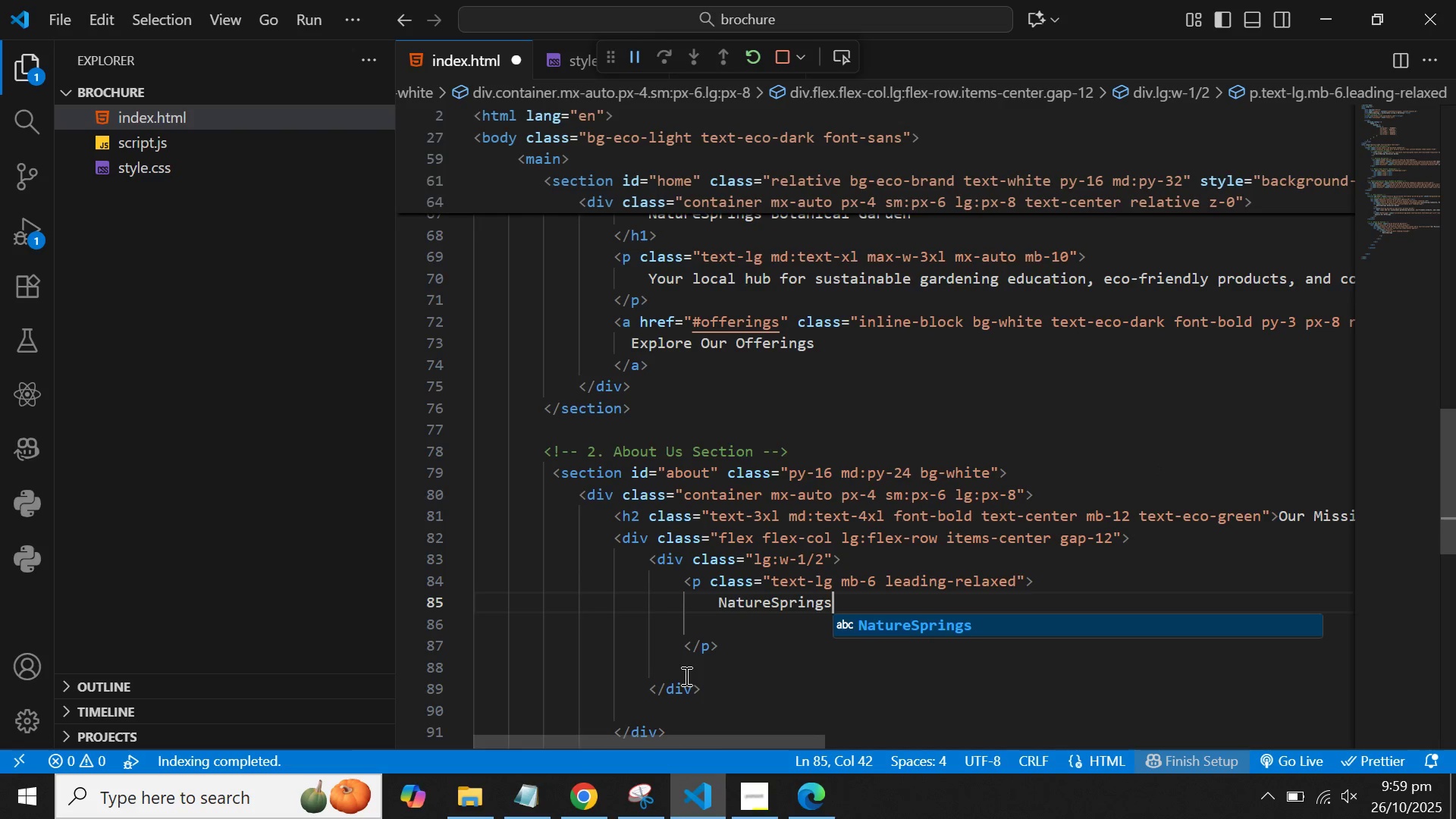 
type( was founded on the principle)
 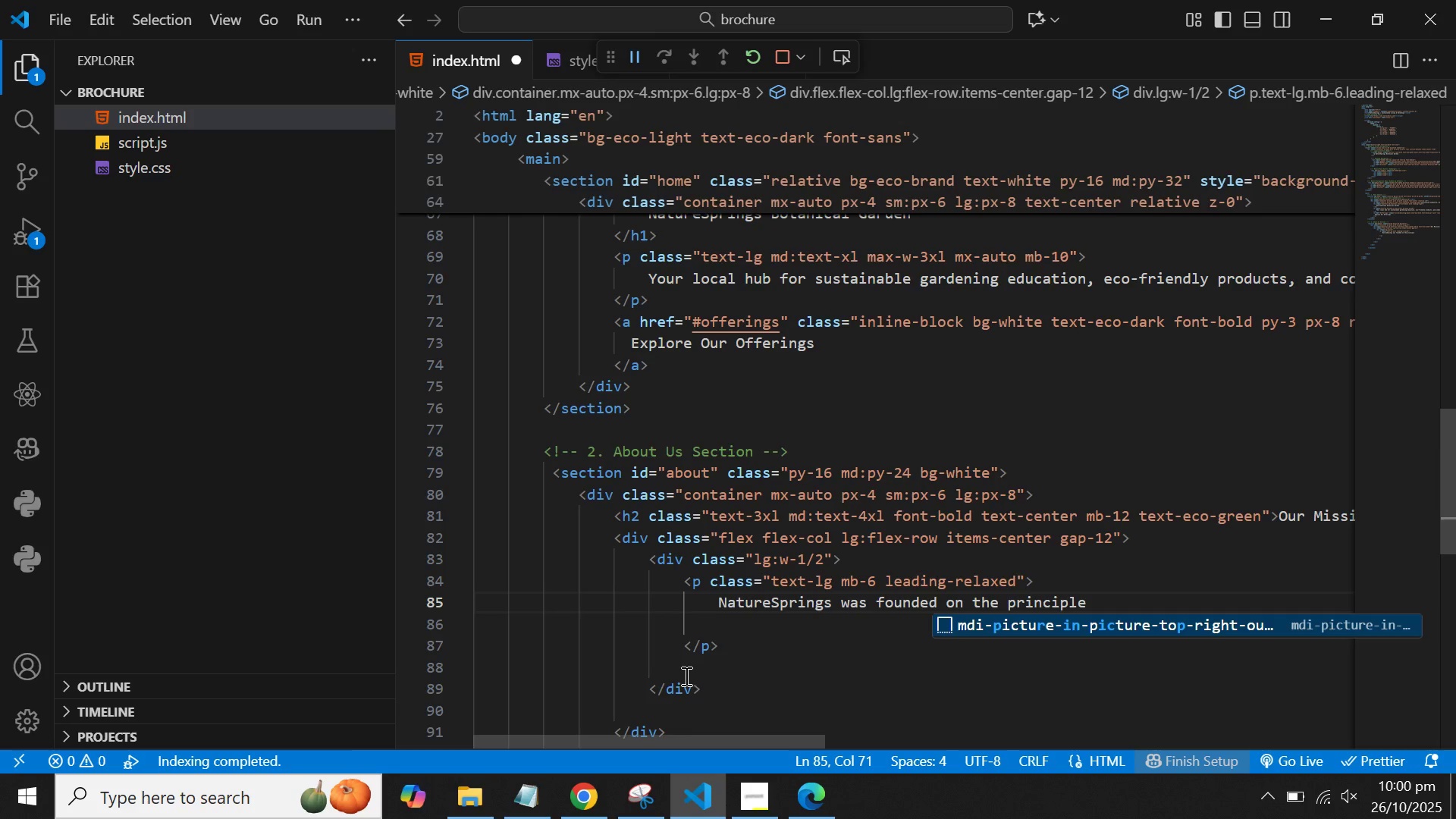 
wait(10.74)
 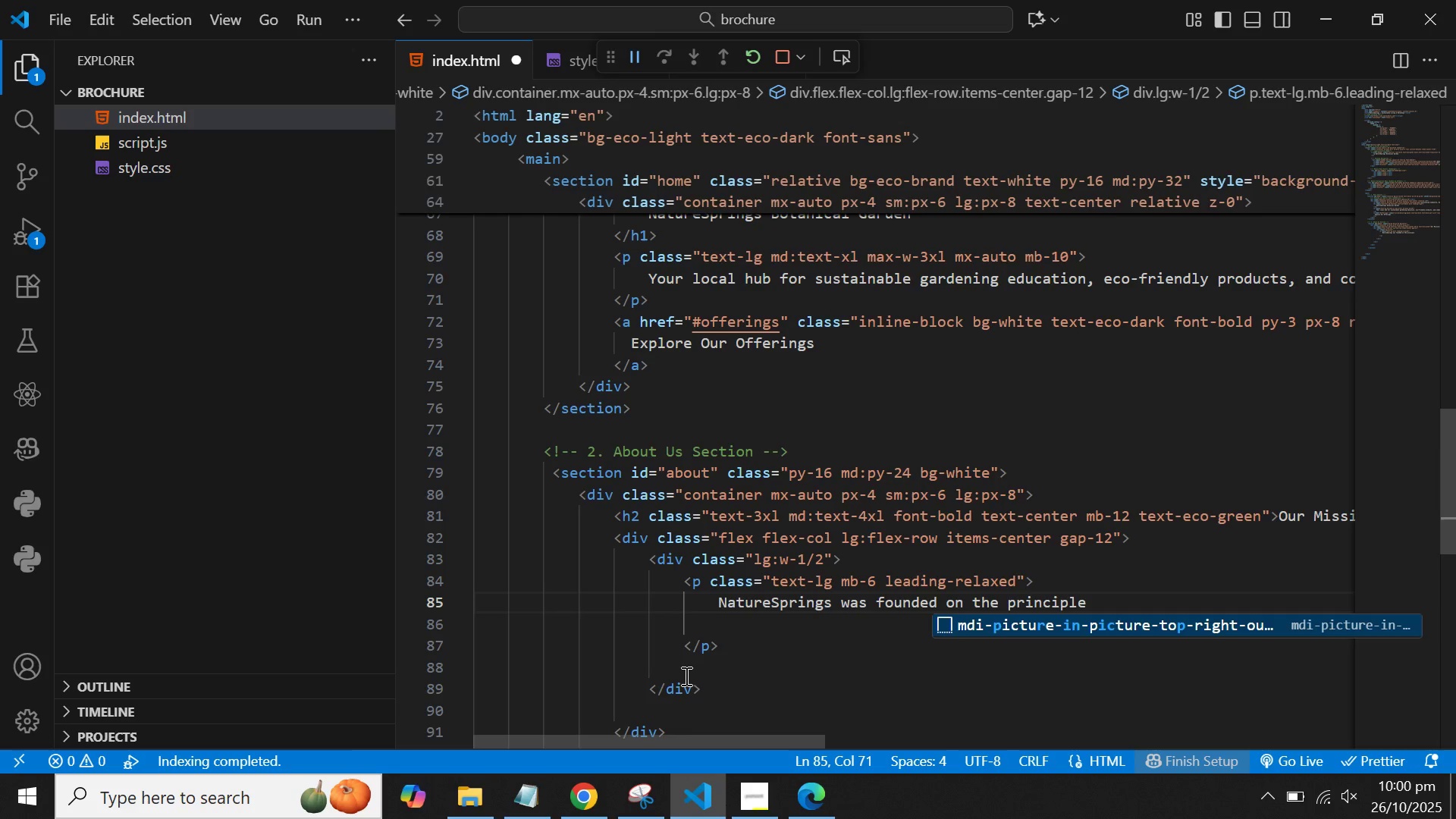 
type( that sustainable living should be accessible to everyone)
 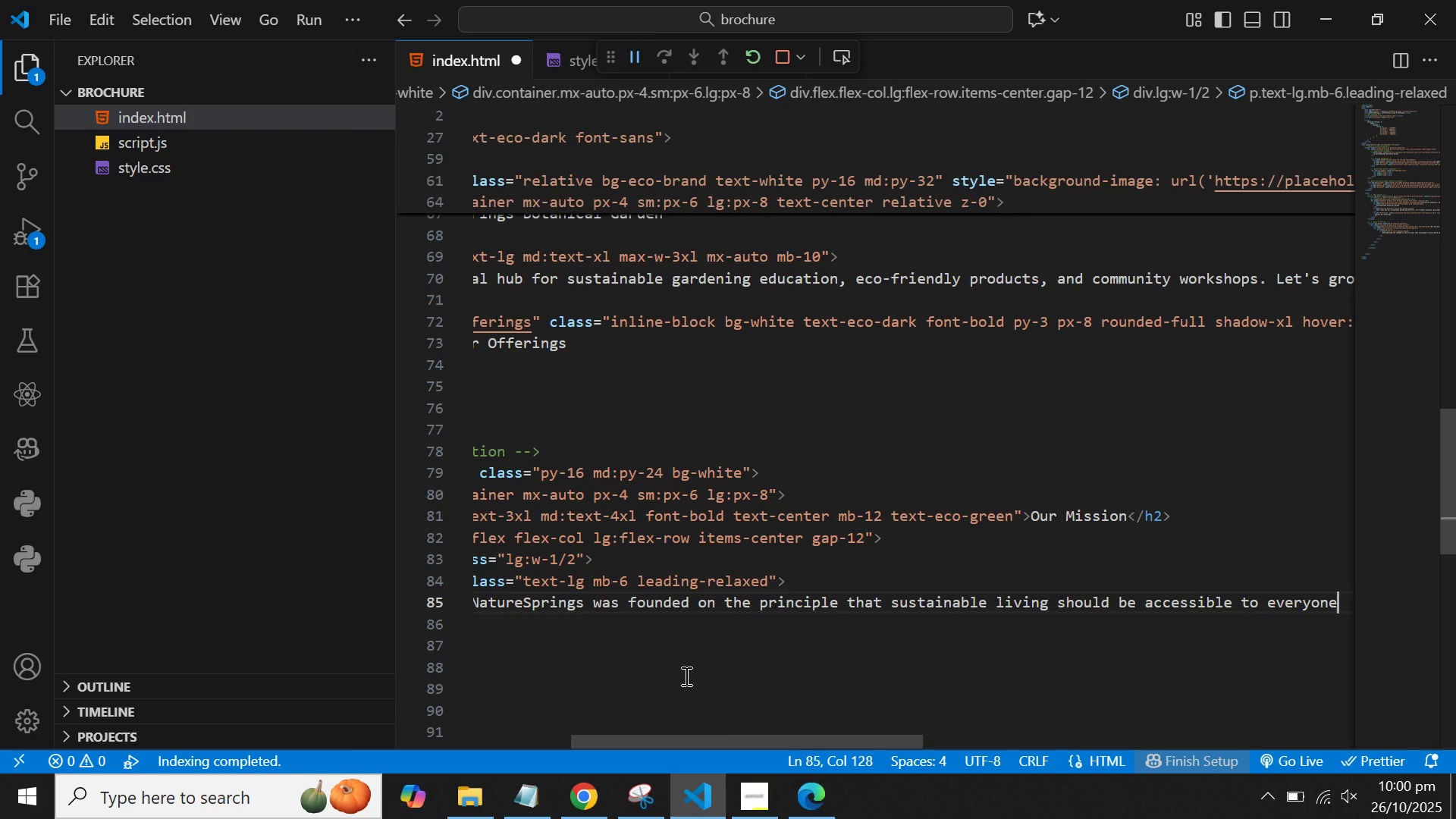 
wait(6.93)
 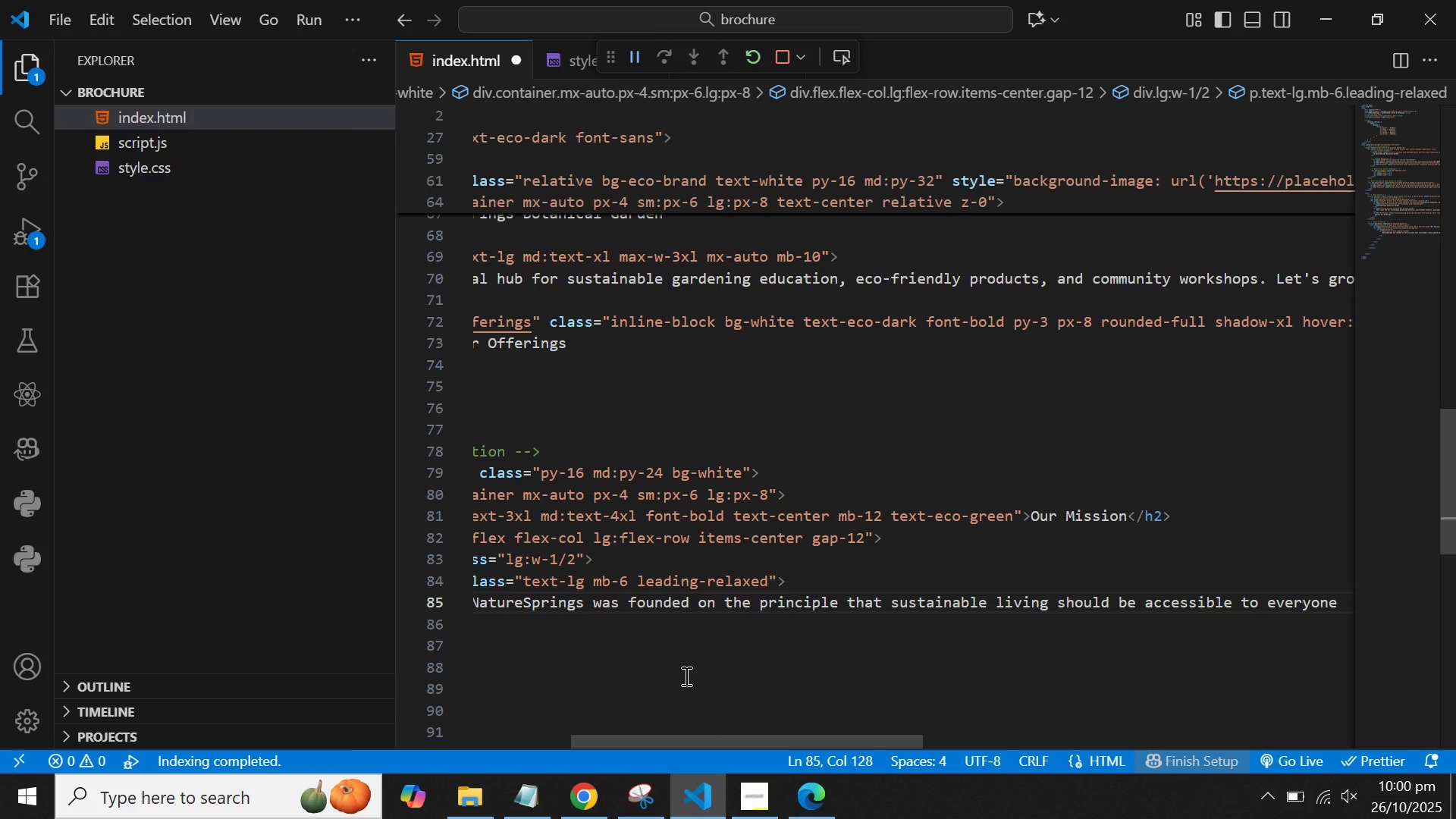 
type(. we believe in strengthening education)
key(Backspace)
key(Backspace)
key(Backspace)
key(Backspace)
key(Backspace)
key(Backspace)
key(Backspace)
key(Backspace)
key(Backspace)
type(local ecosystems)
 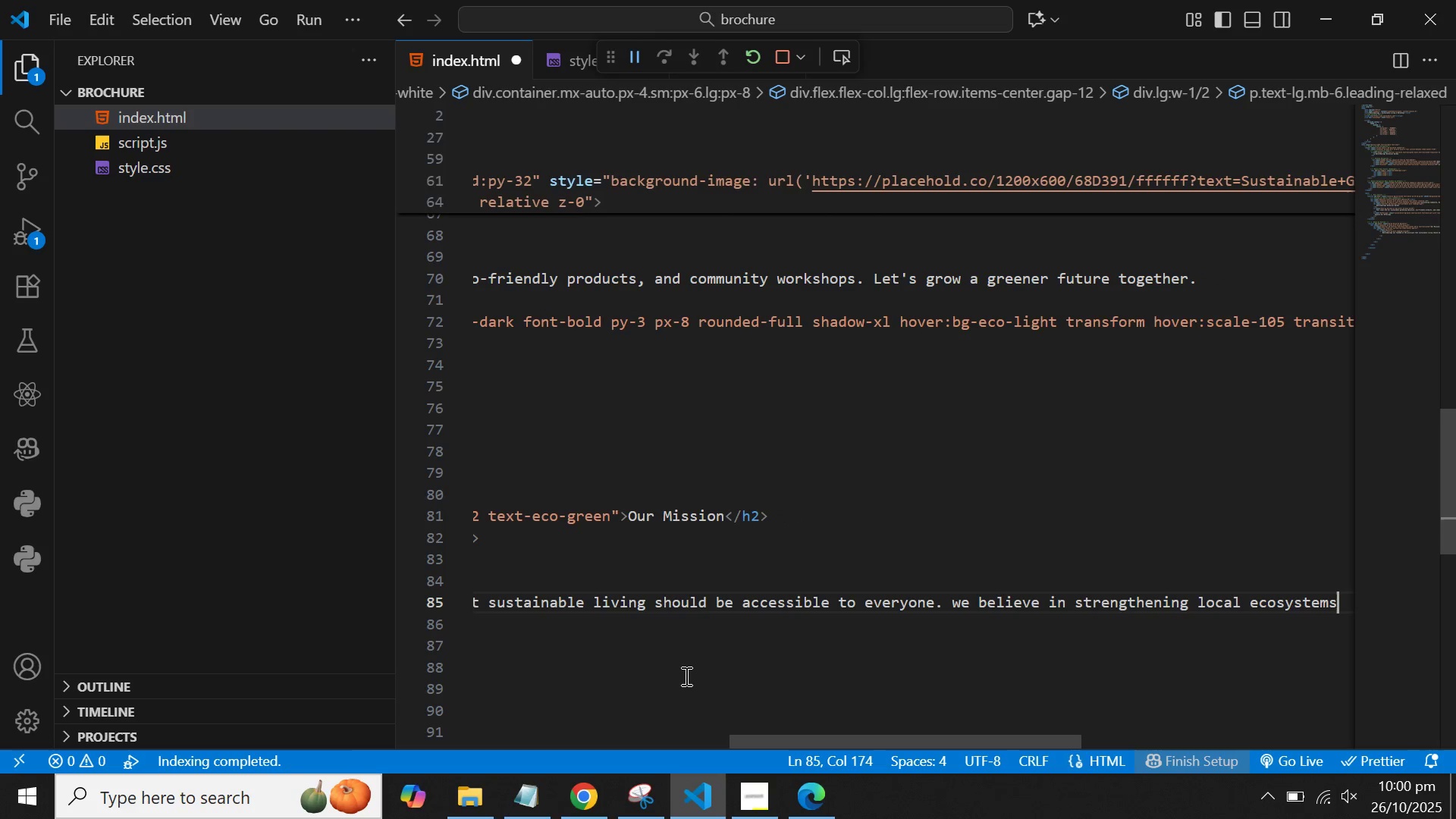 
hold_key(key=ArrowLeft, duration=1.52)
 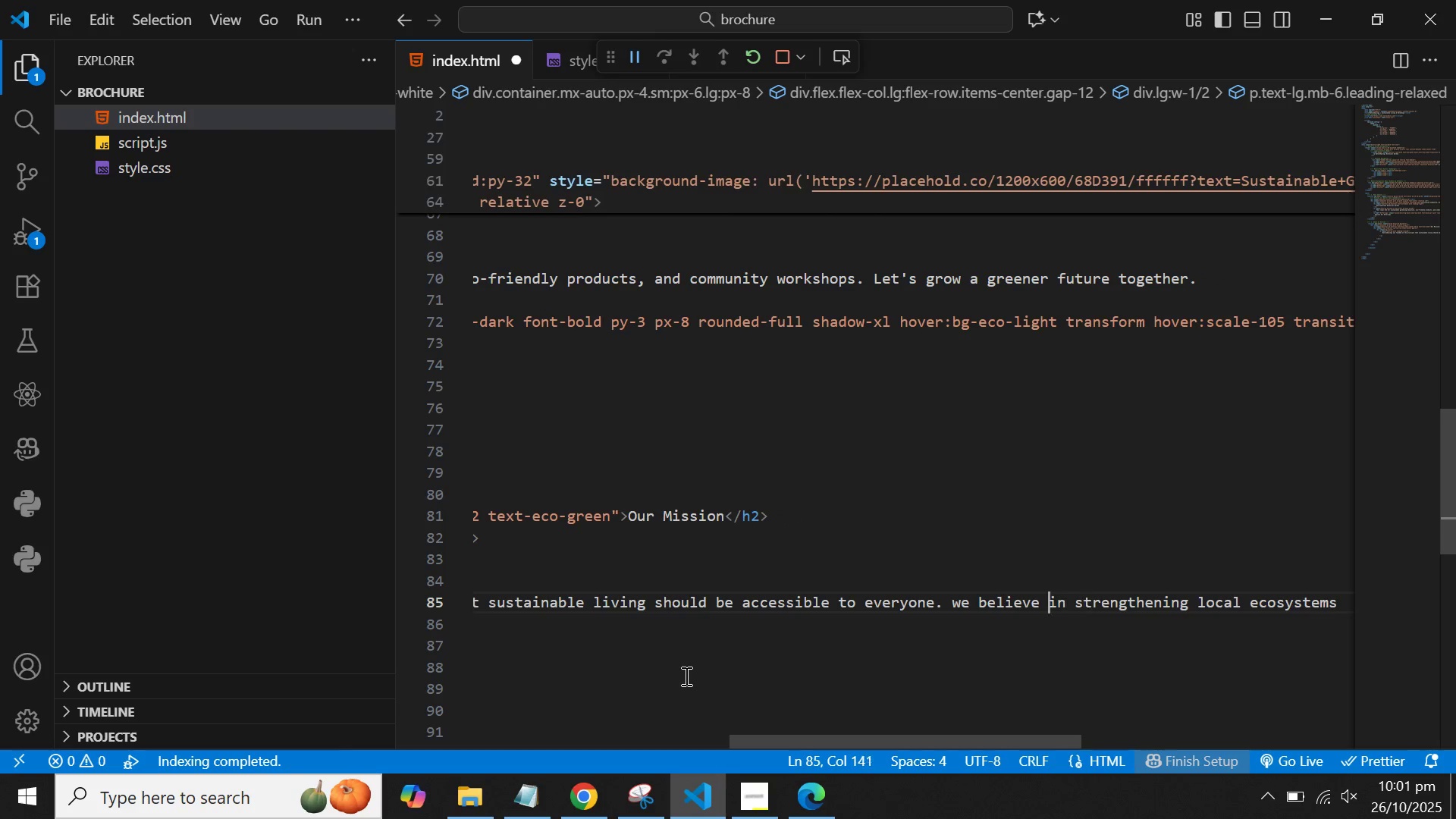 
hold_key(key=ArrowLeft, duration=0.37)
 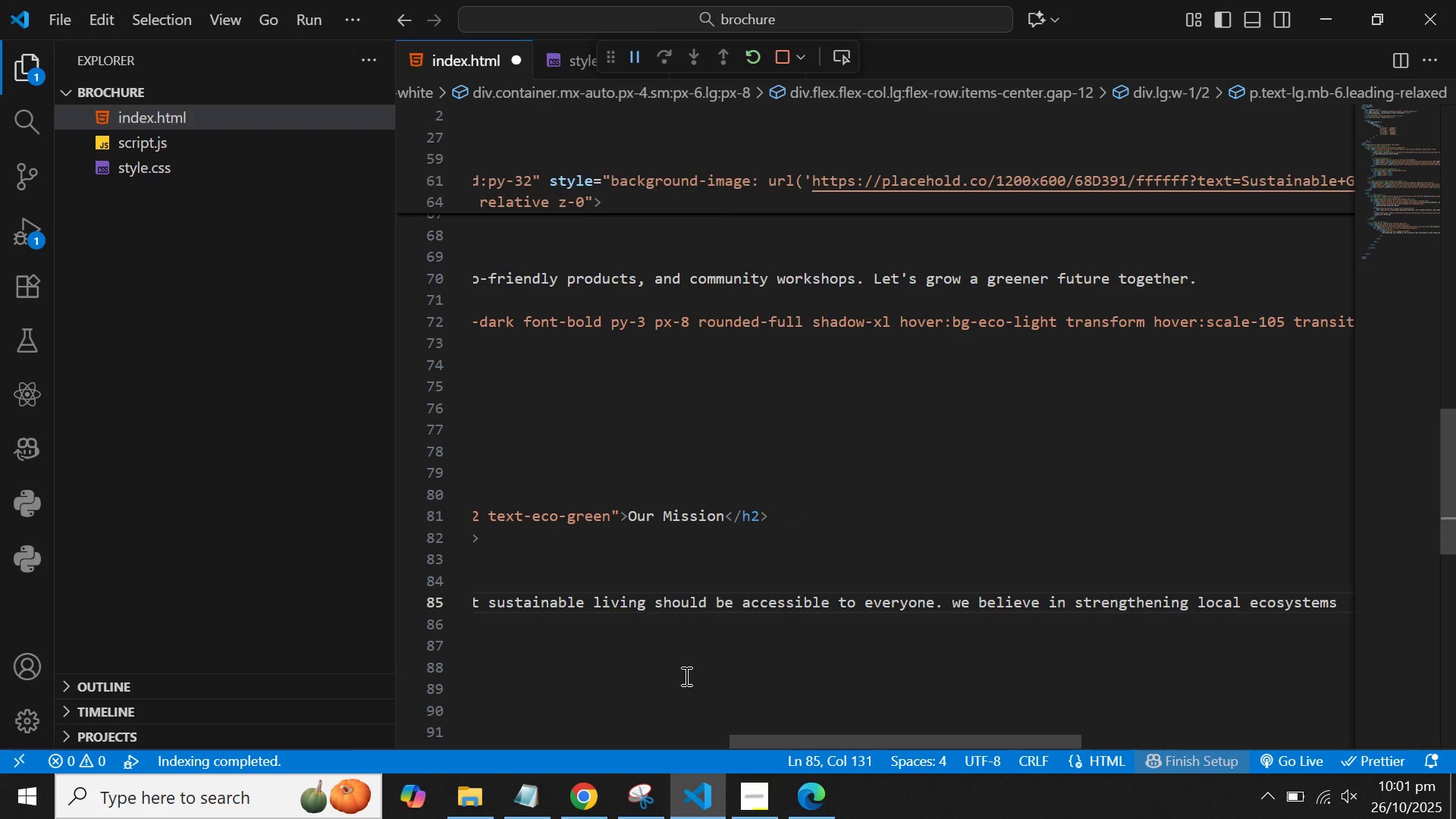 
key(Backspace)
 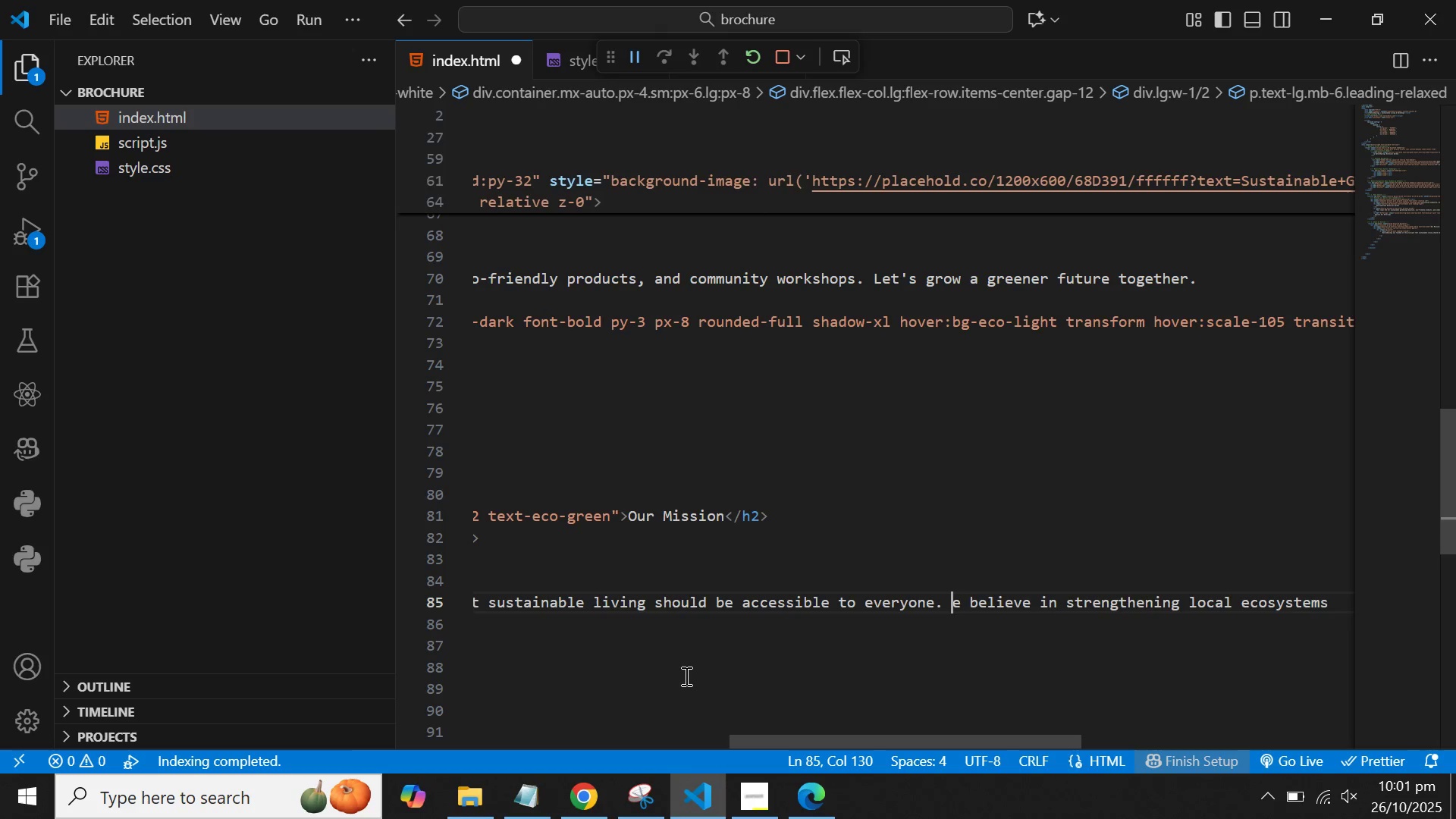 
key(Shift+W)
 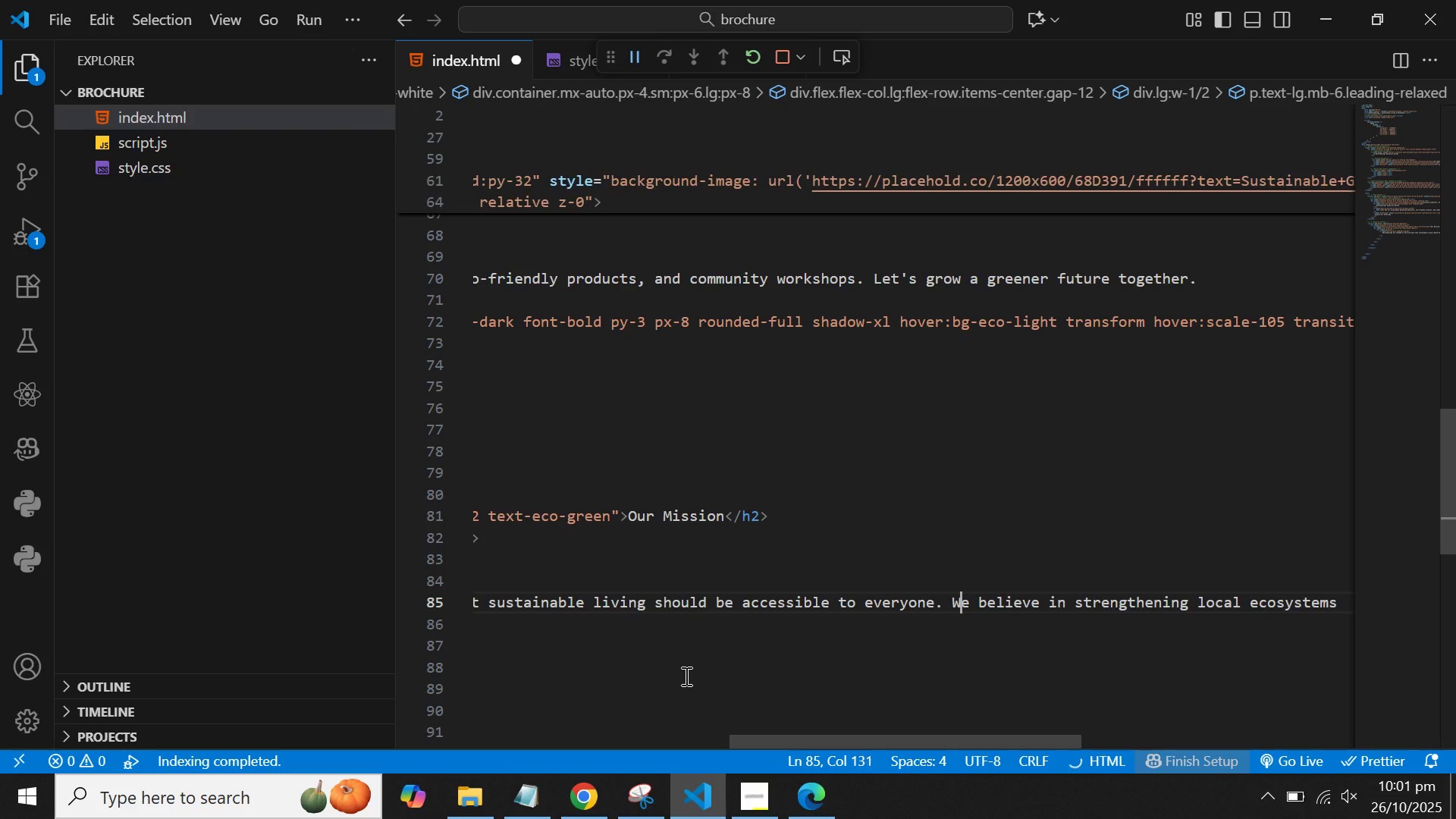 
hold_key(key=ArrowRight, duration=1.53)
 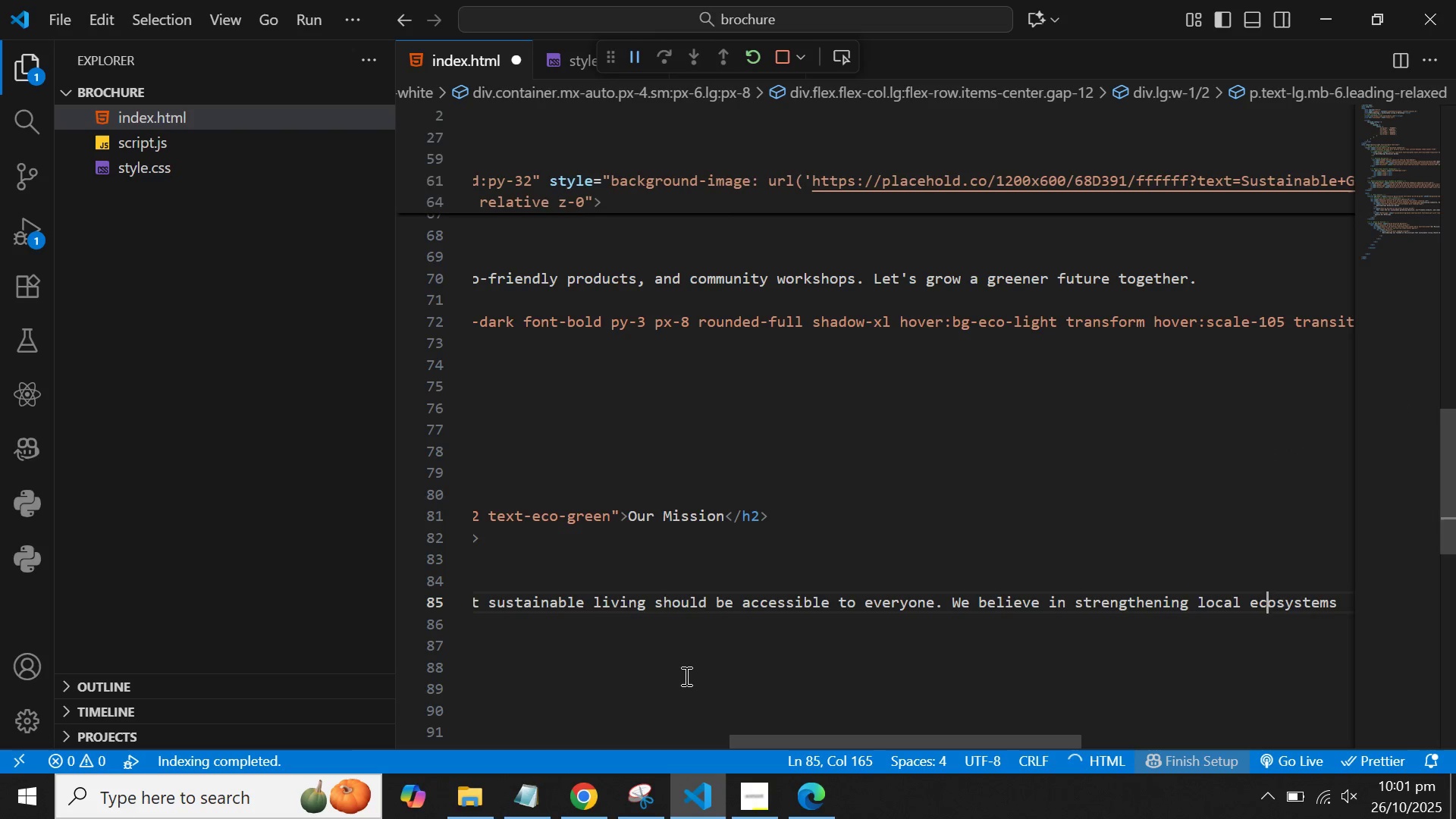 
hold_key(key=ArrowRight, duration=0.35)
 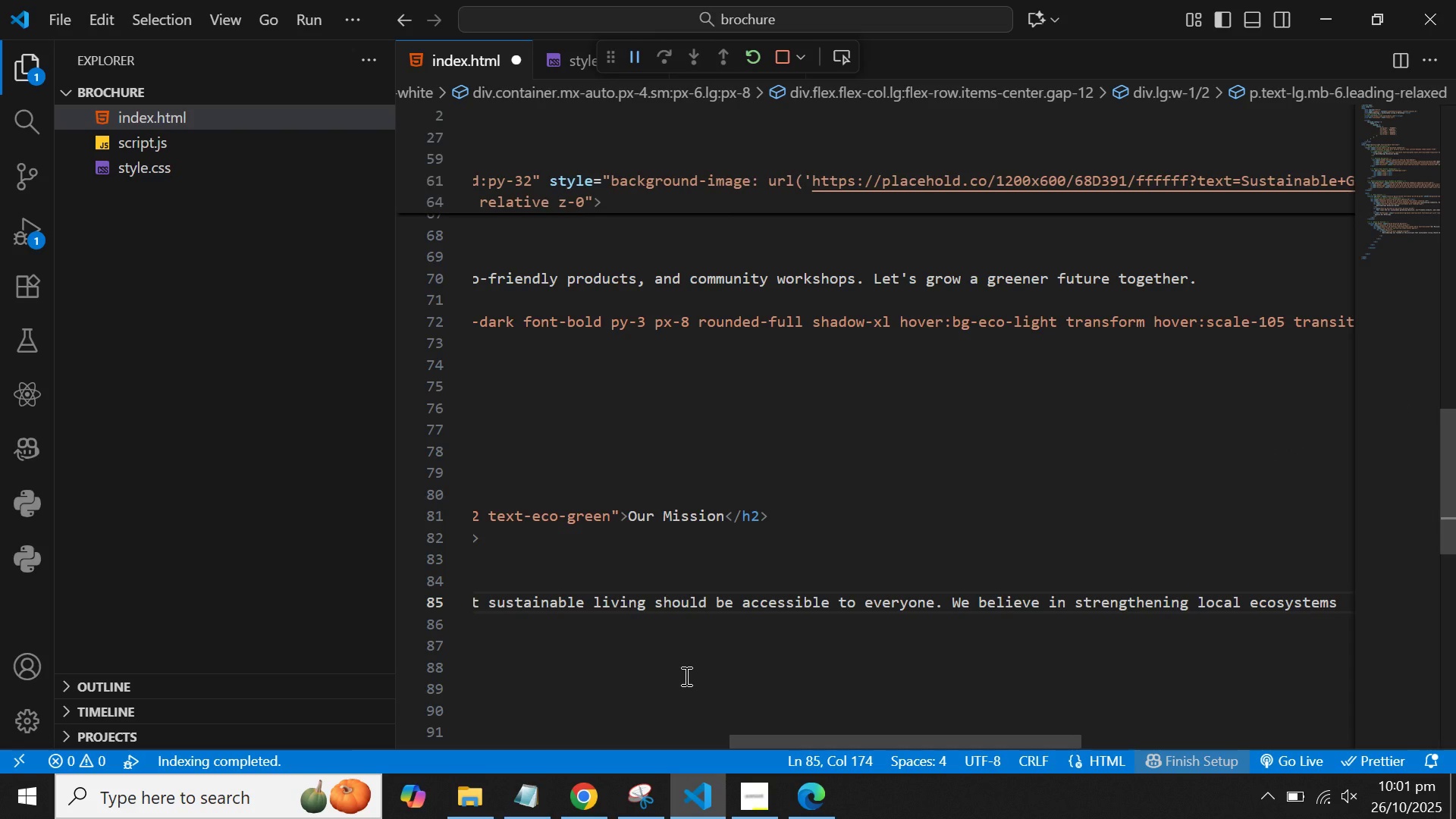 
wait(8.53)
 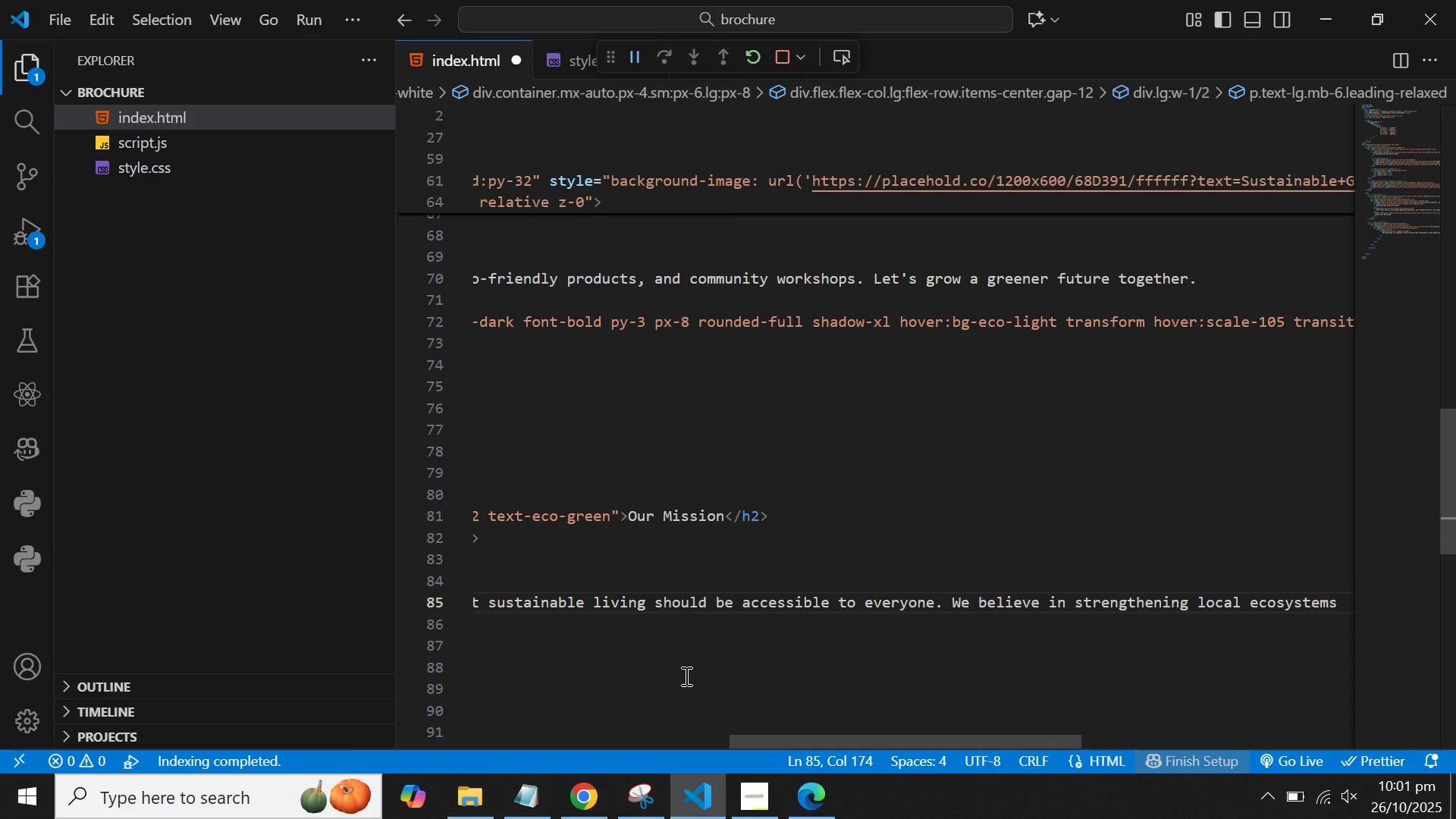 
type( througheucati)
key(Backspace)
key(Backspace)
key(Backspace)
key(Backspace)
key(Backspace)
key(Backspace)
type( education and providing natural alternatives to conver)
key(Backspace)
type(ntional )
 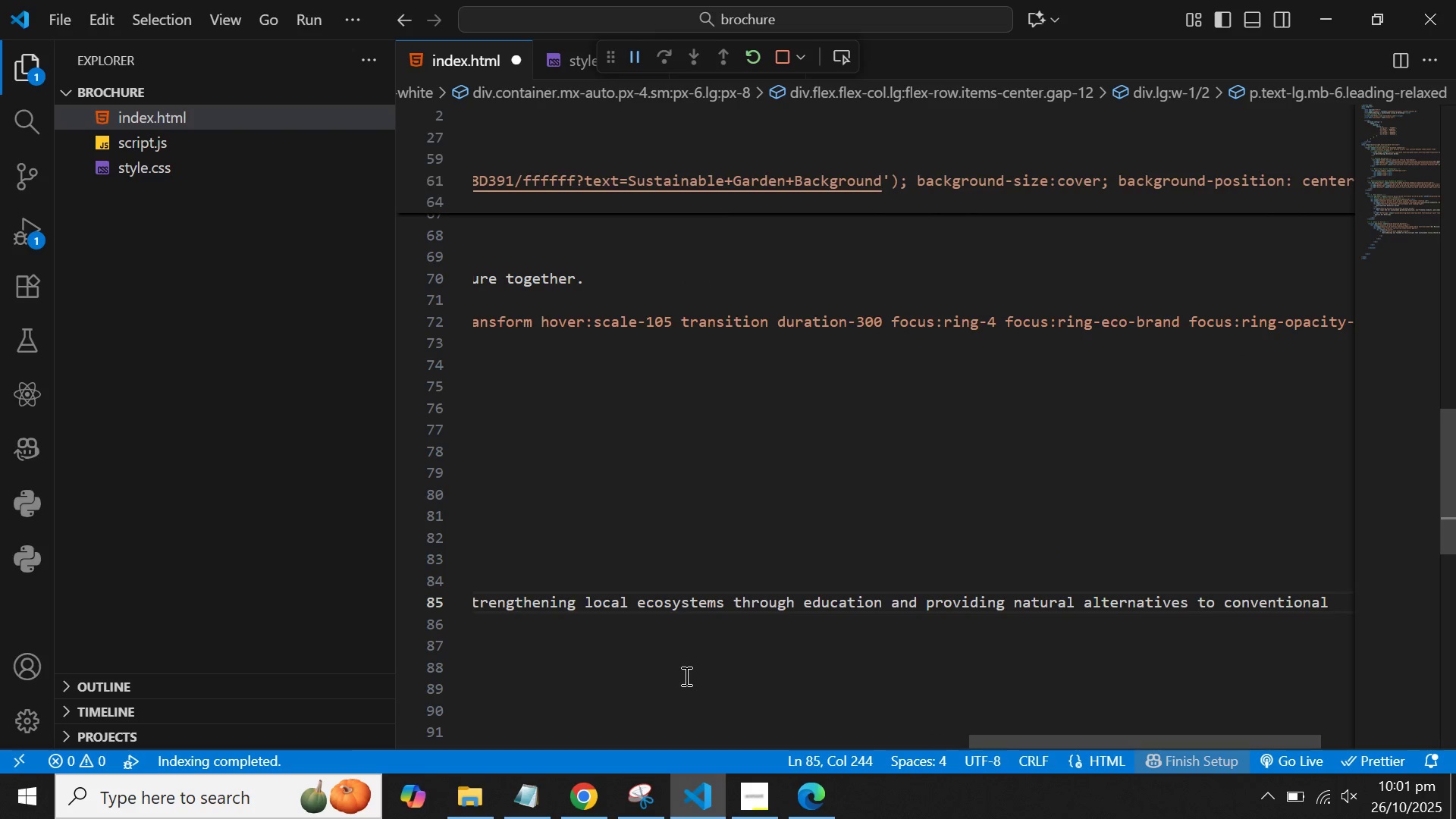 
wait(7.19)
 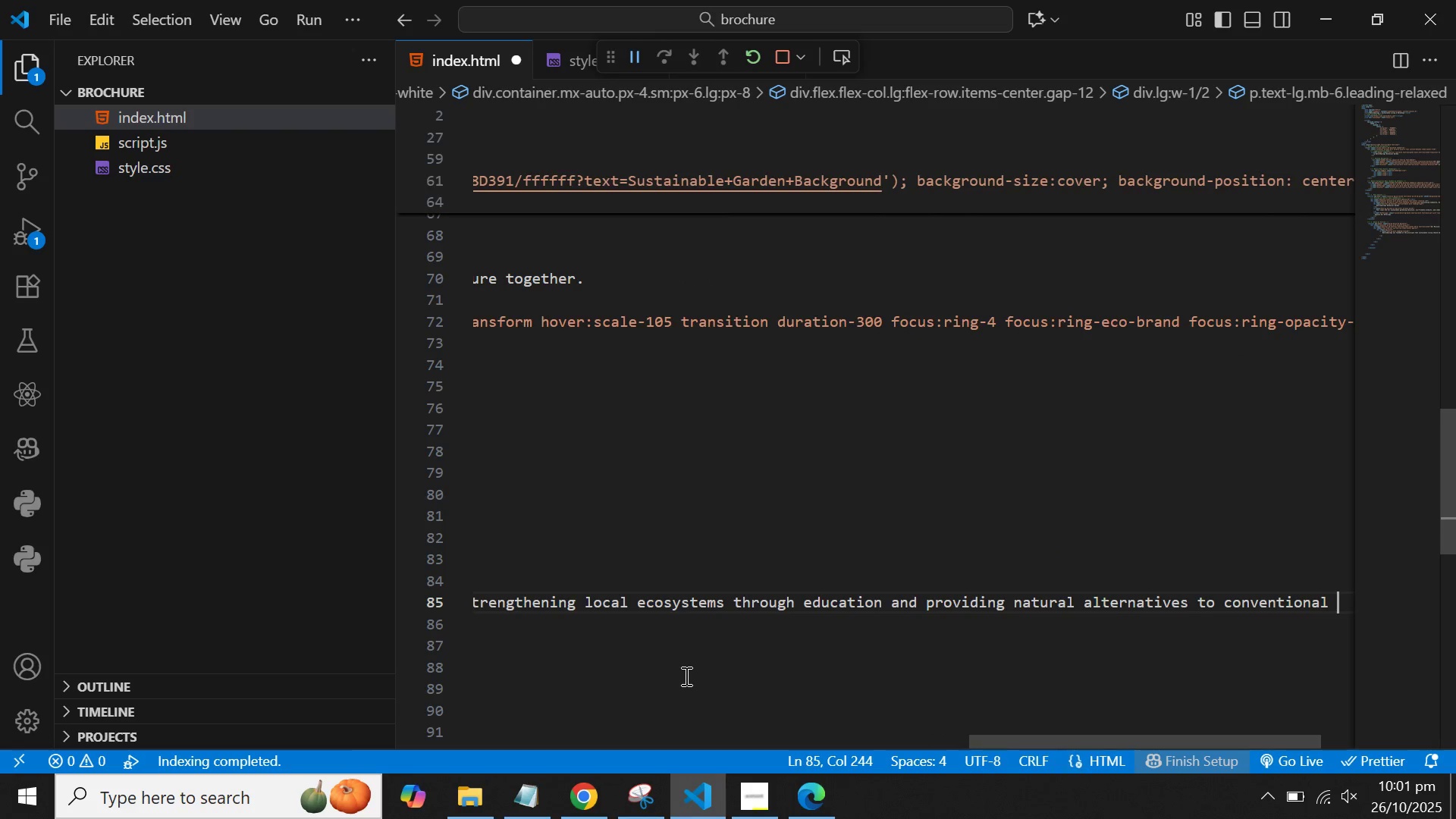 
type(products. Our jouirne)
key(Backspace)
key(Backspace)
key(Backspace)
key(Backspace)
type(e)
key(Backspace)
type(rney began as )
 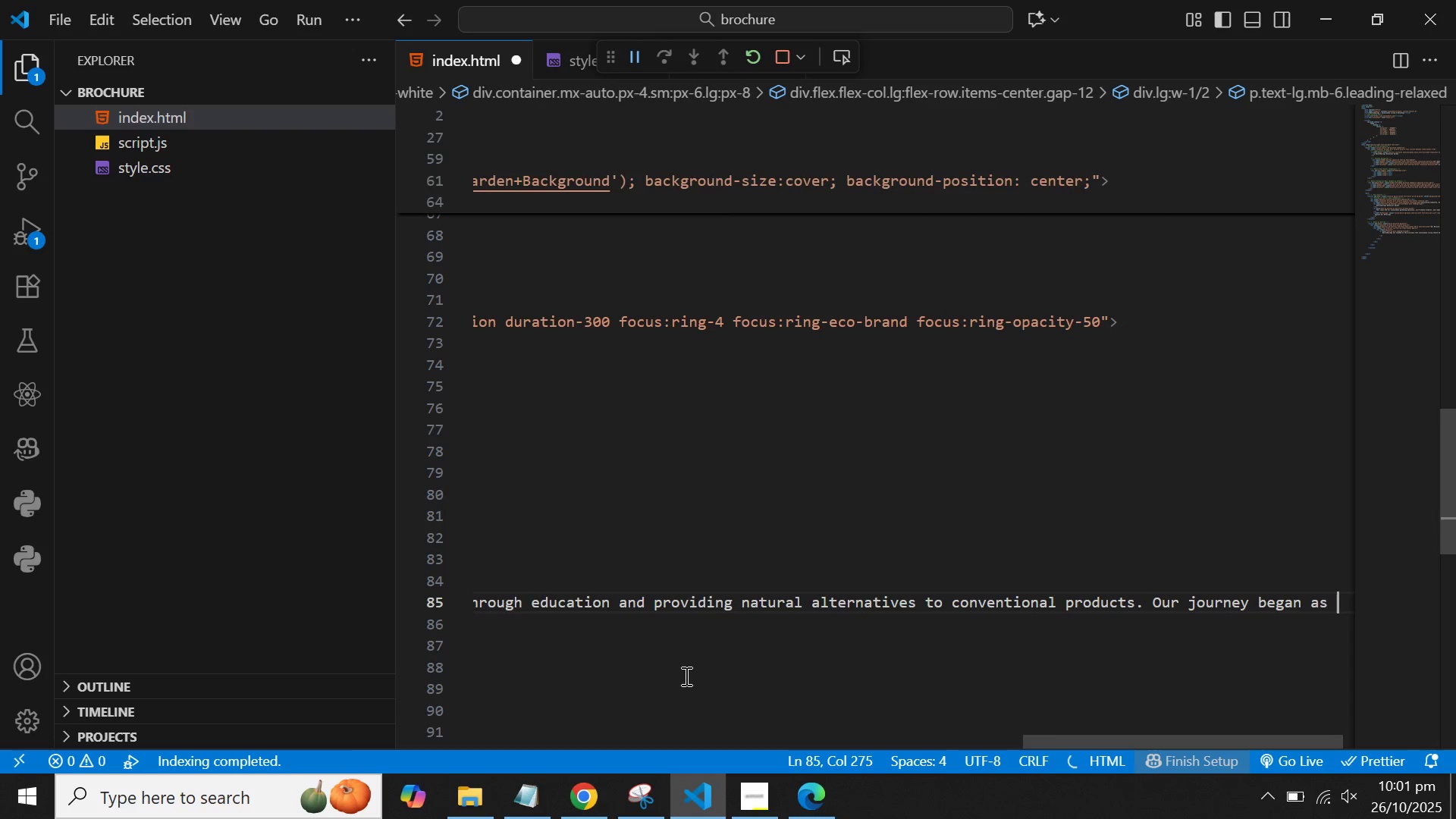 
type(a smna)
key(Backspace)
key(Backspace)
key(Backspace)
type(mall community proh)
key(Backspace)
type(ject)
 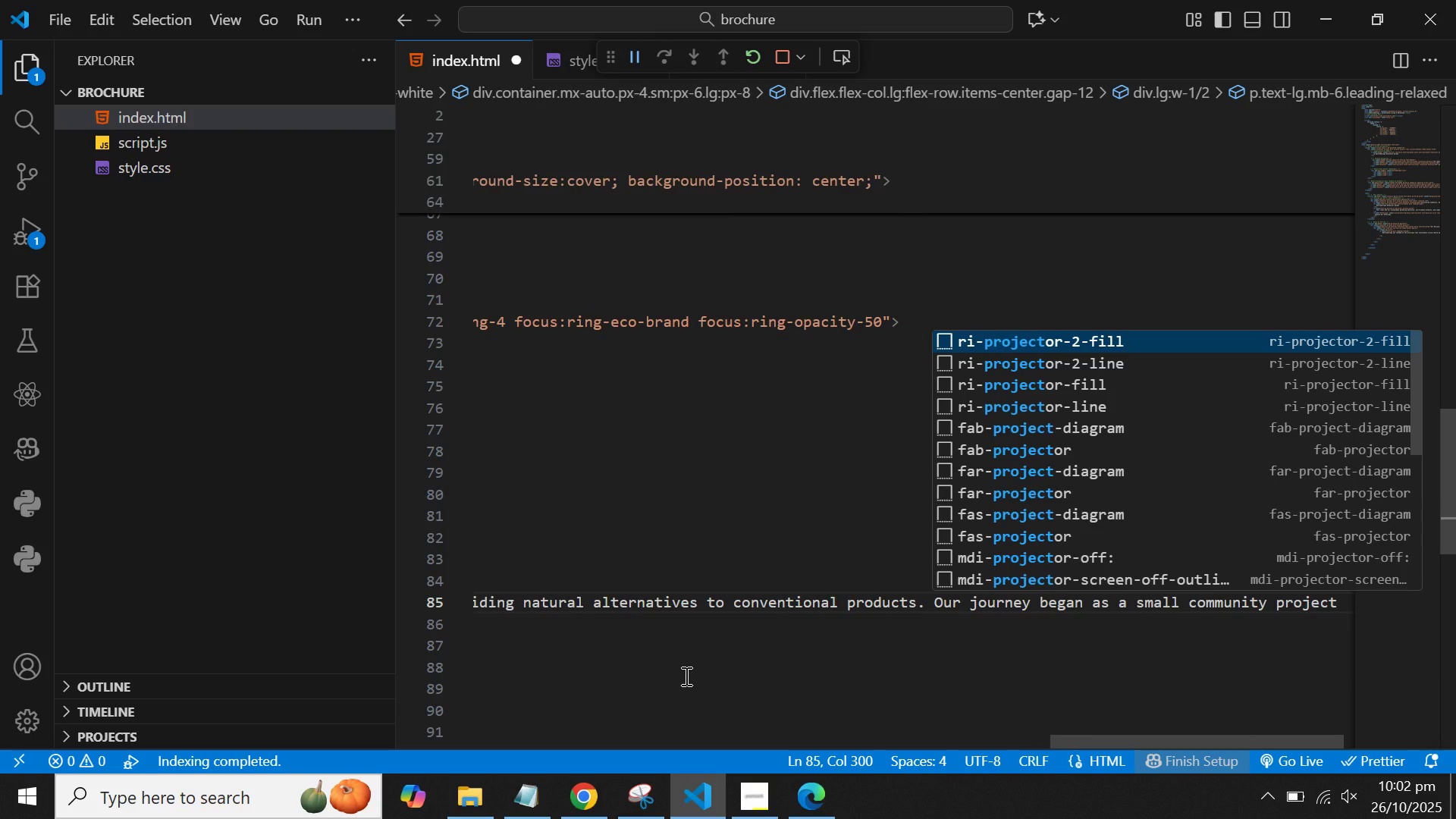 
wait(9.6)
 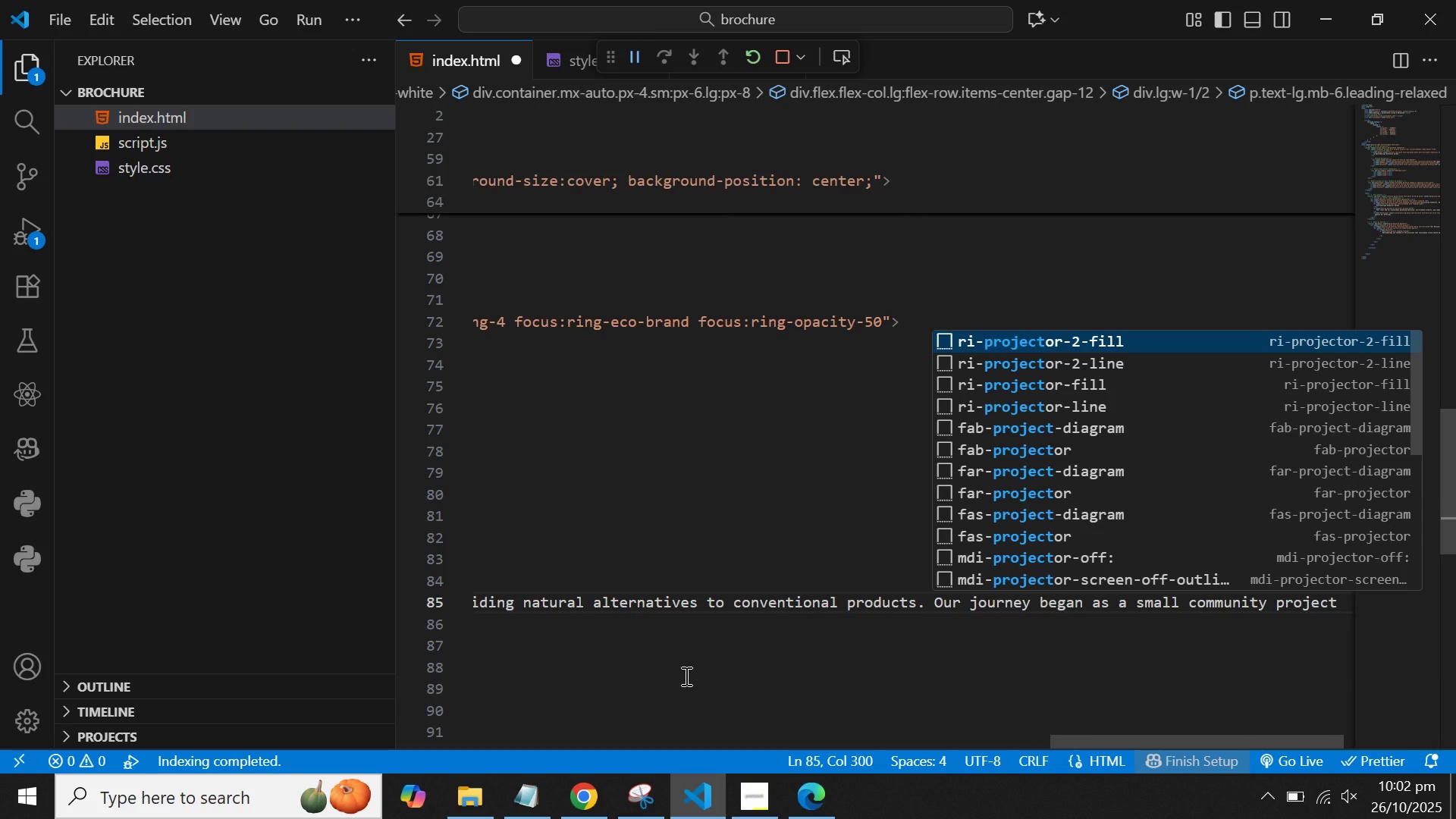 
type( and has blossomed into a resource center for urban greeninf)
key(Backspace)
type(f)
key(Backspace)
type(g.)
 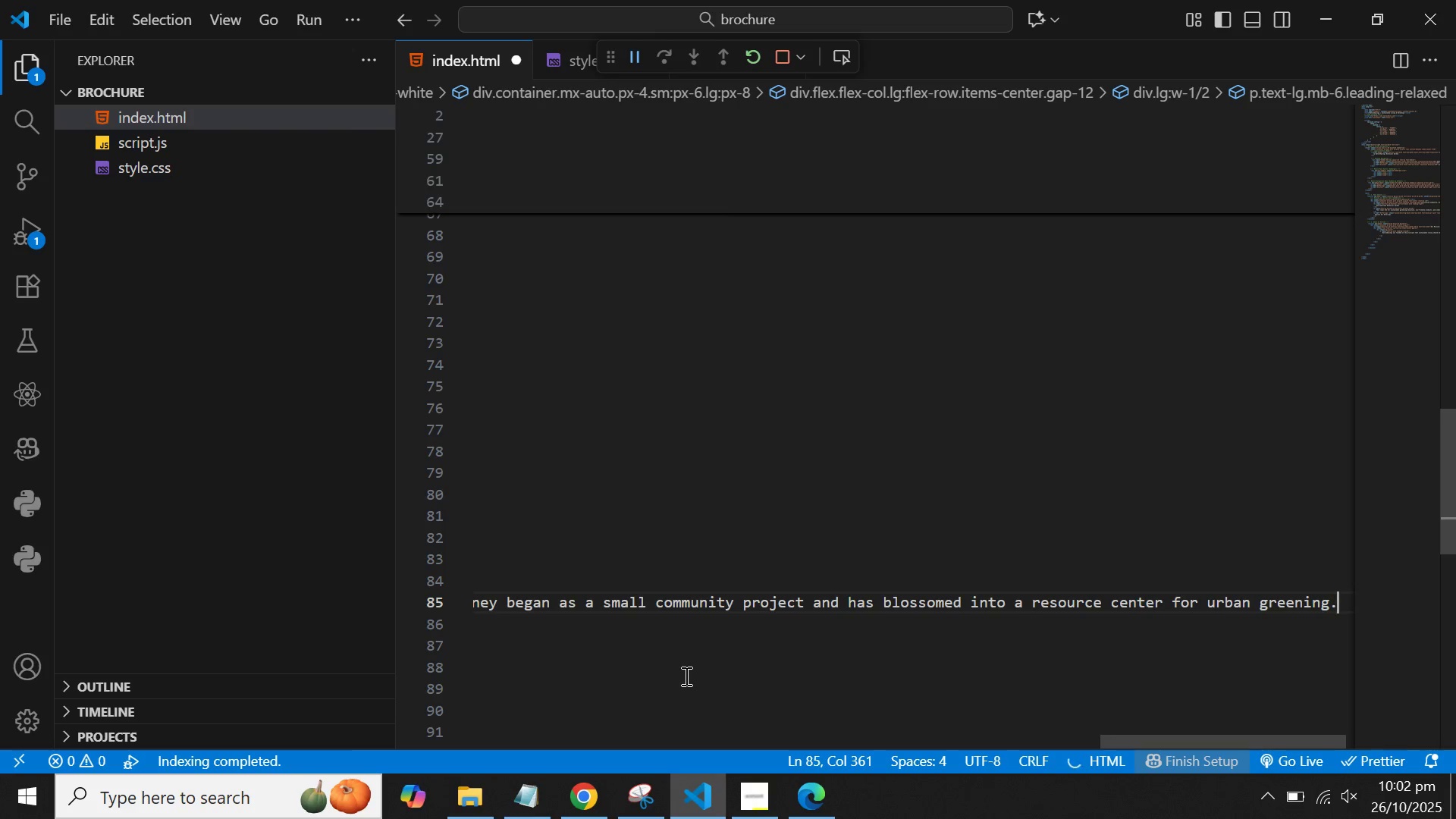 
key(Control+S)
 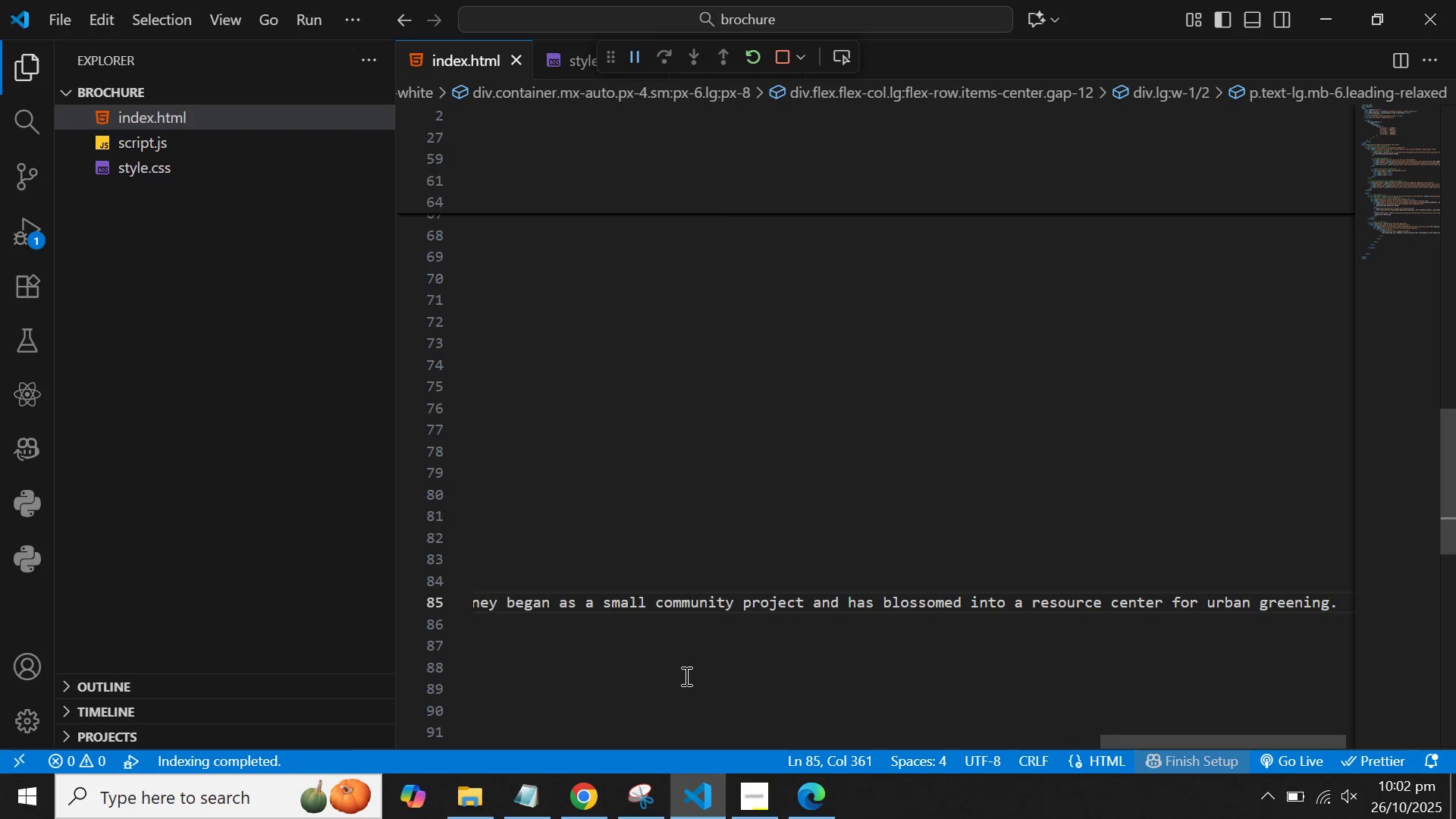 
key(ArrowDown)
 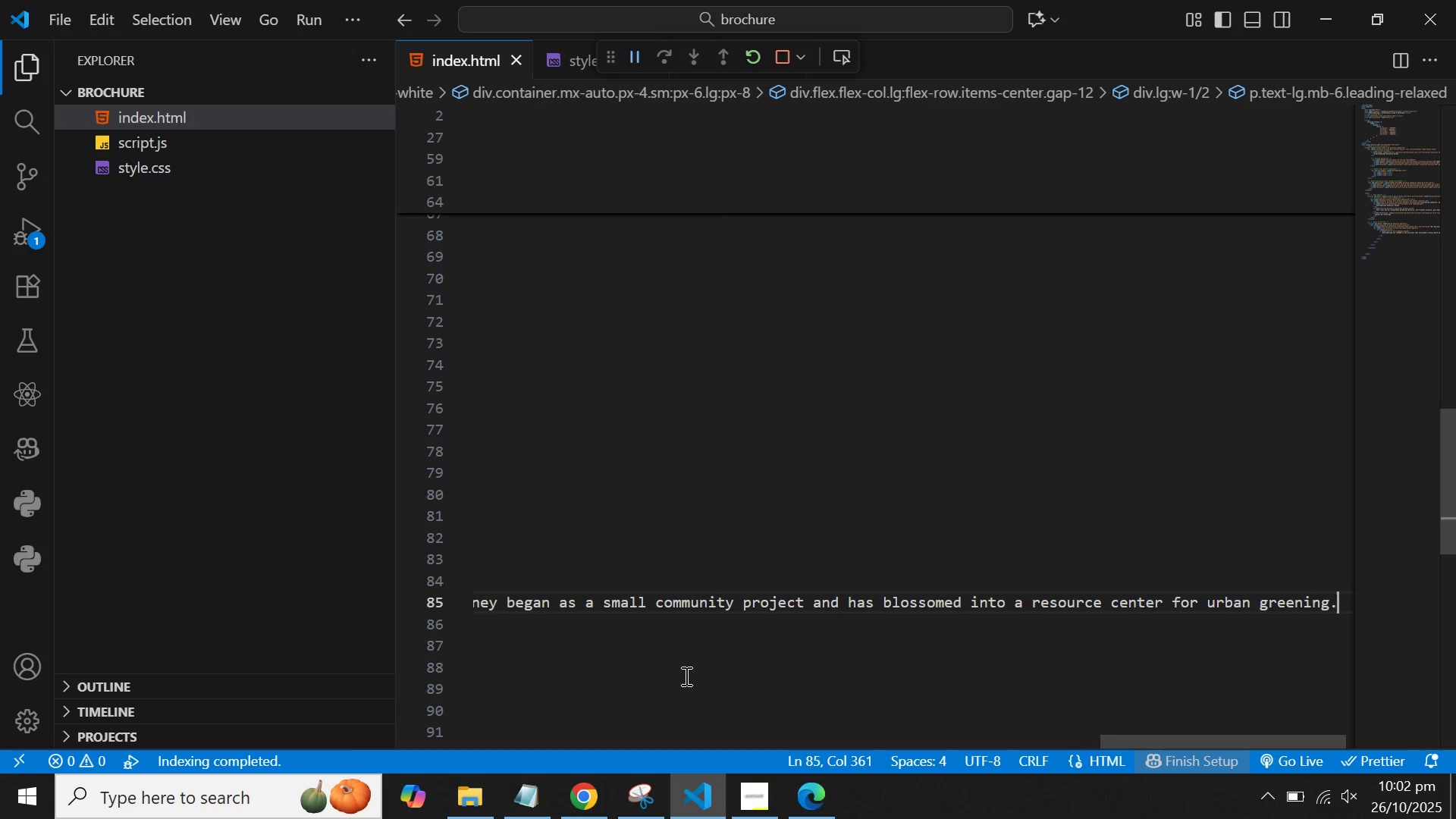 
key(ArrowLeft)
 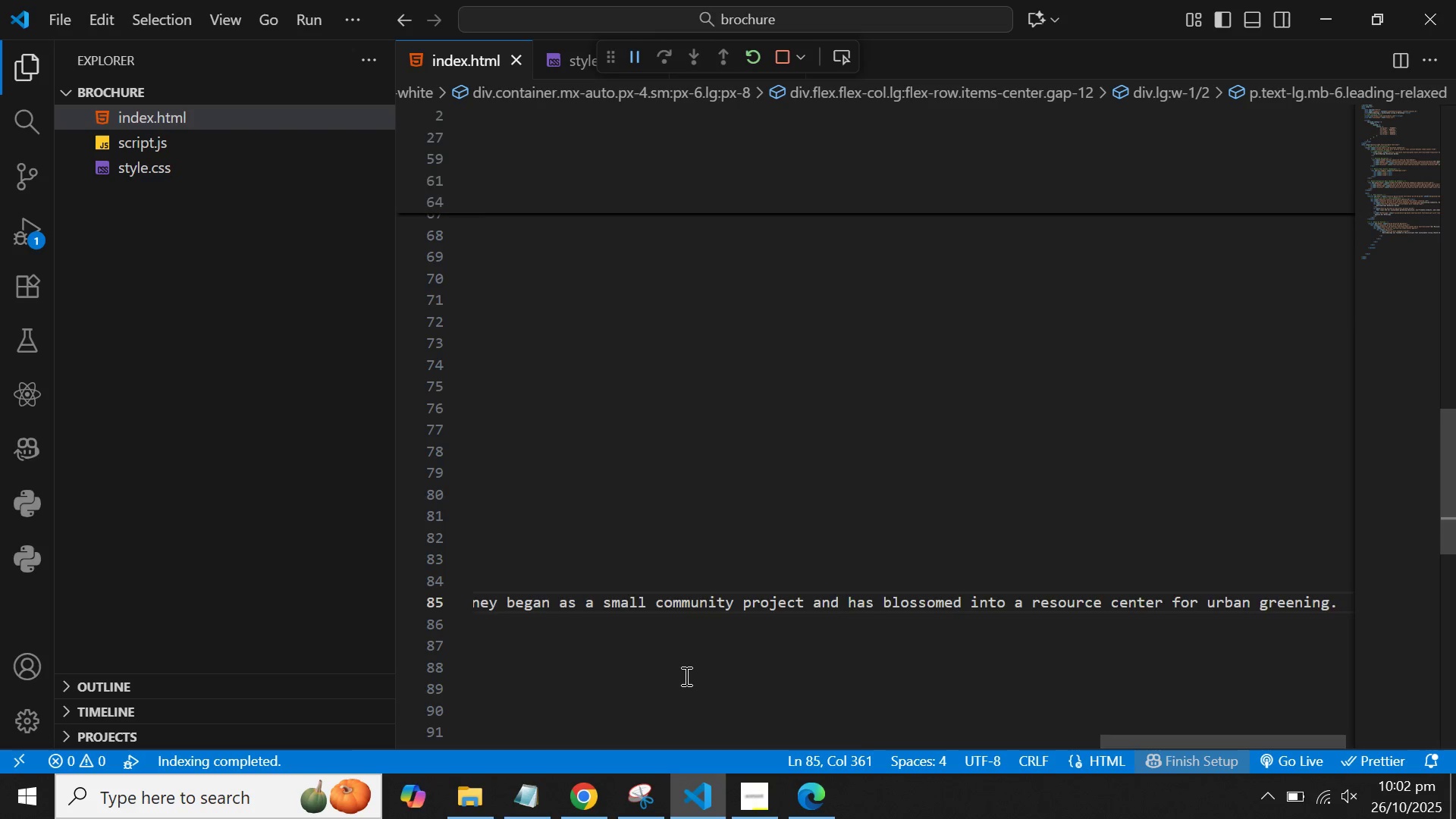 
key(ArrowUp)
 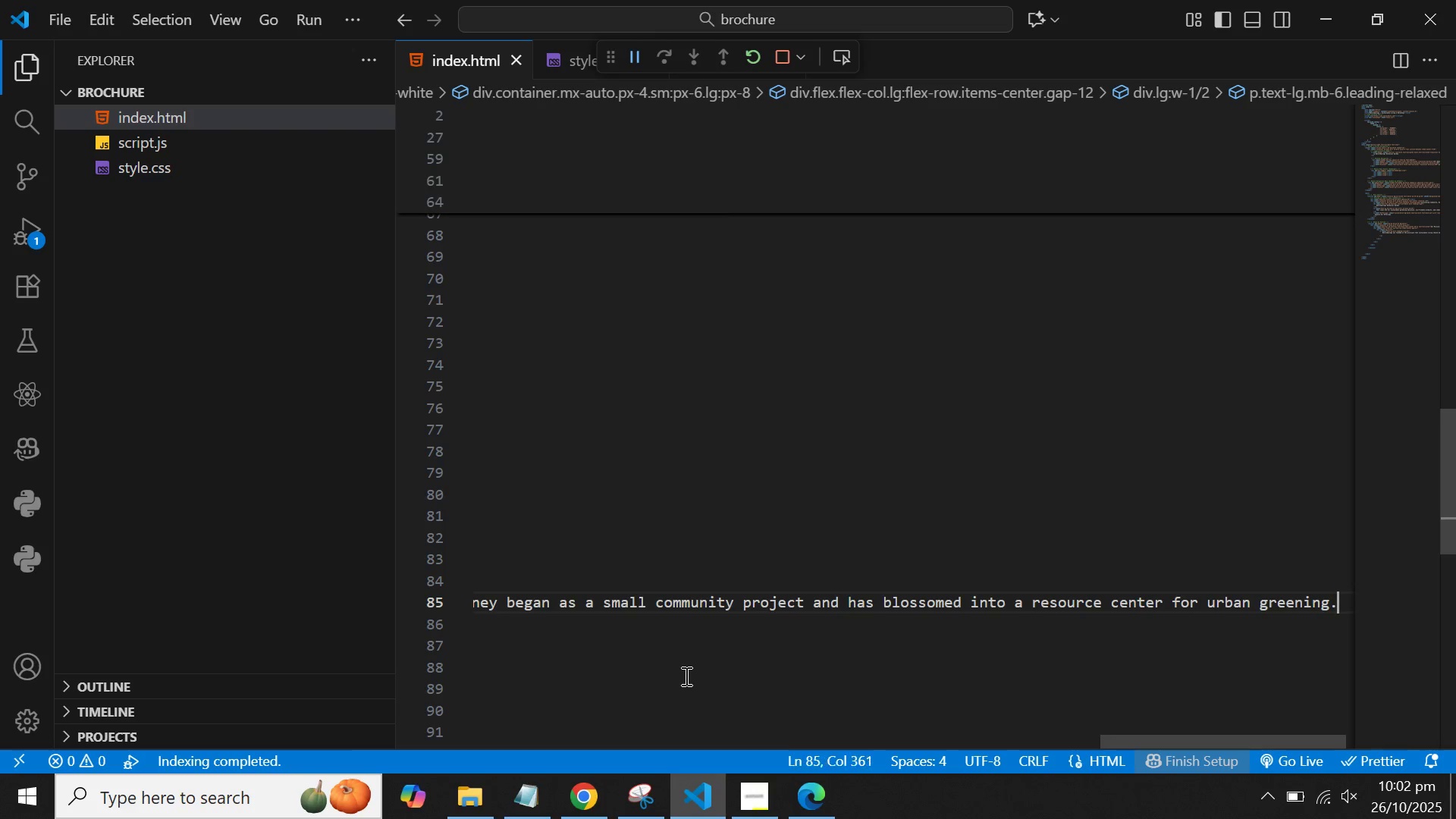 
key(ArrowDown)
 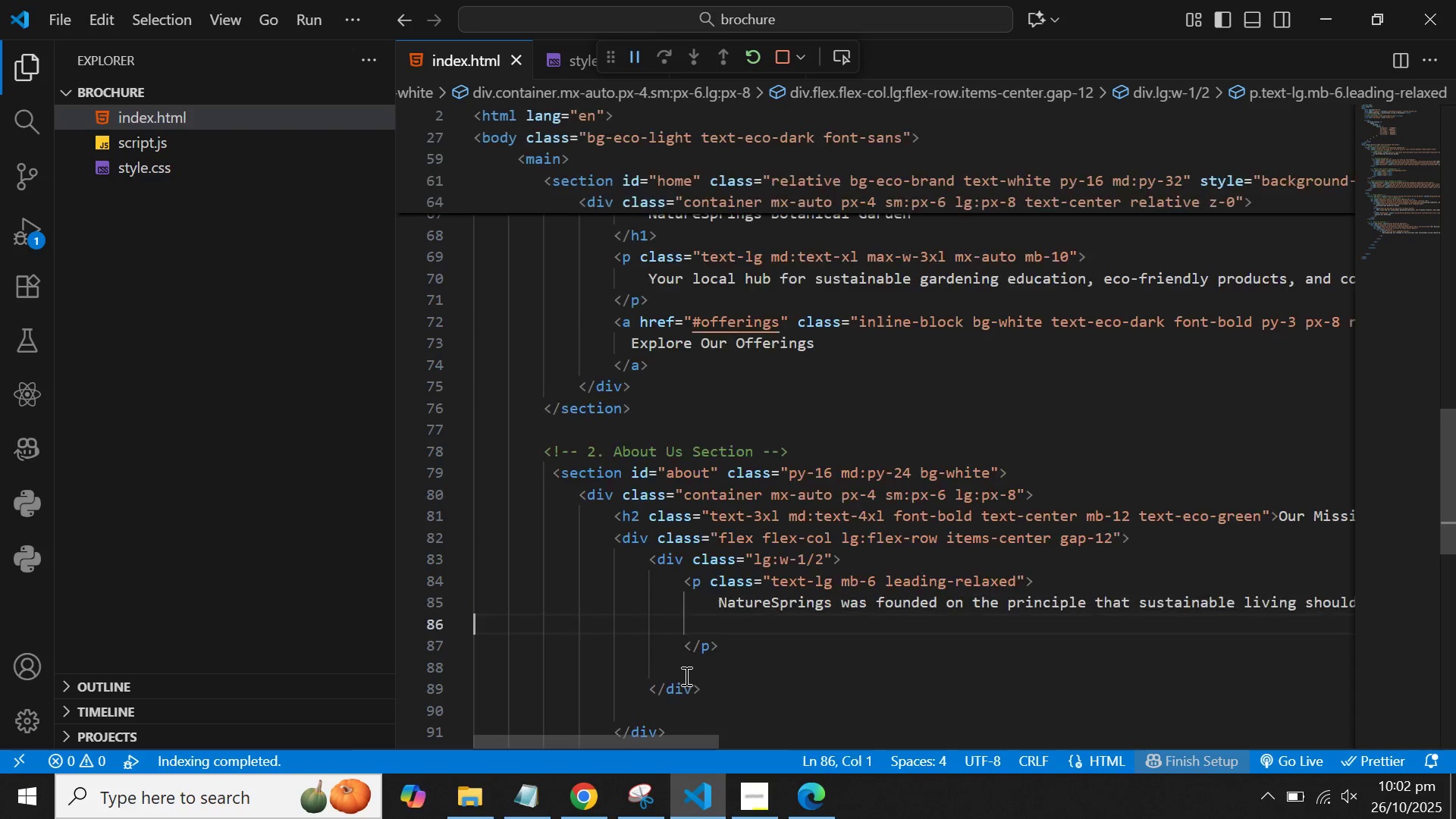 
key(ArrowDown)
 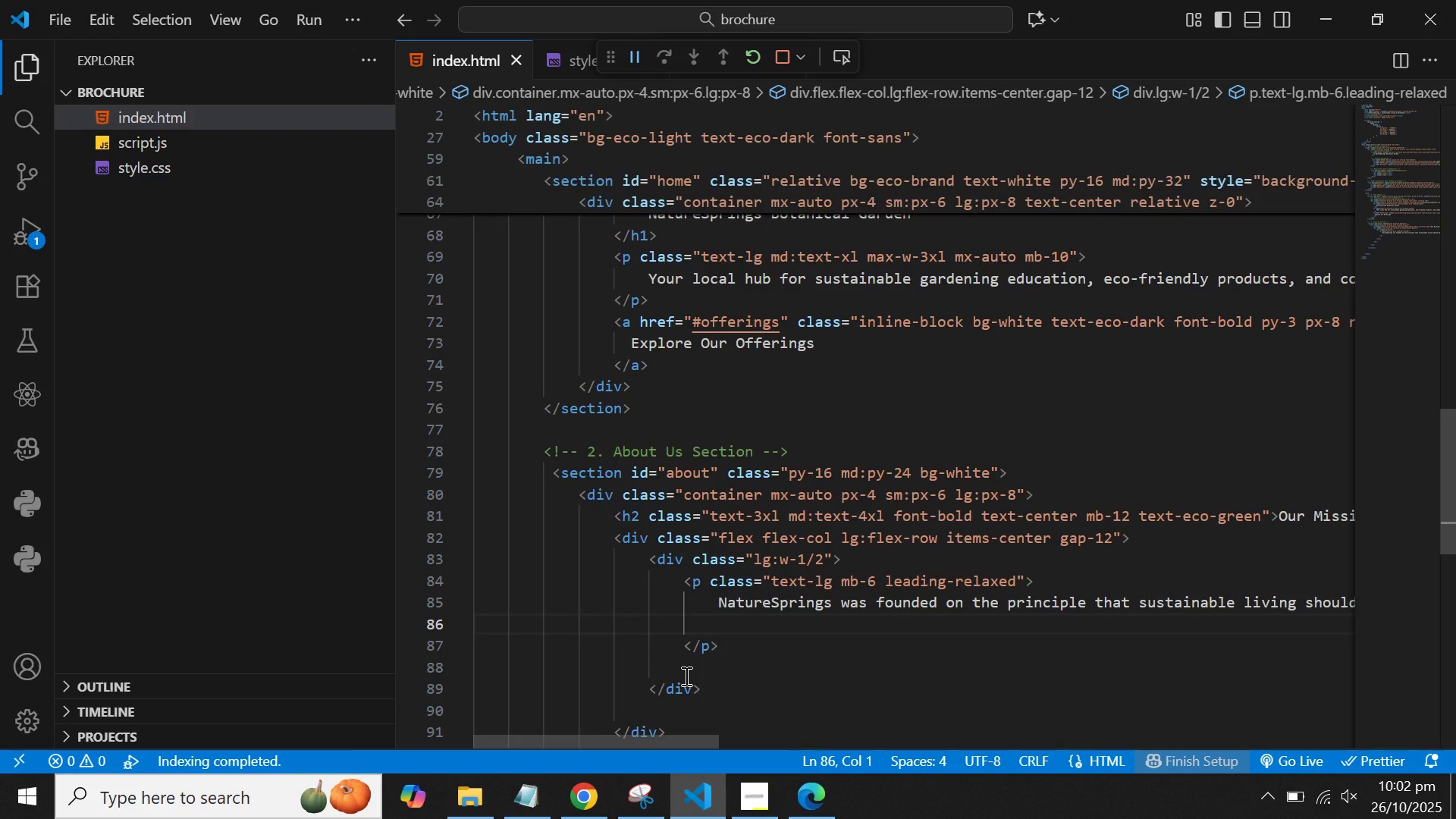 
key(Backspace)
 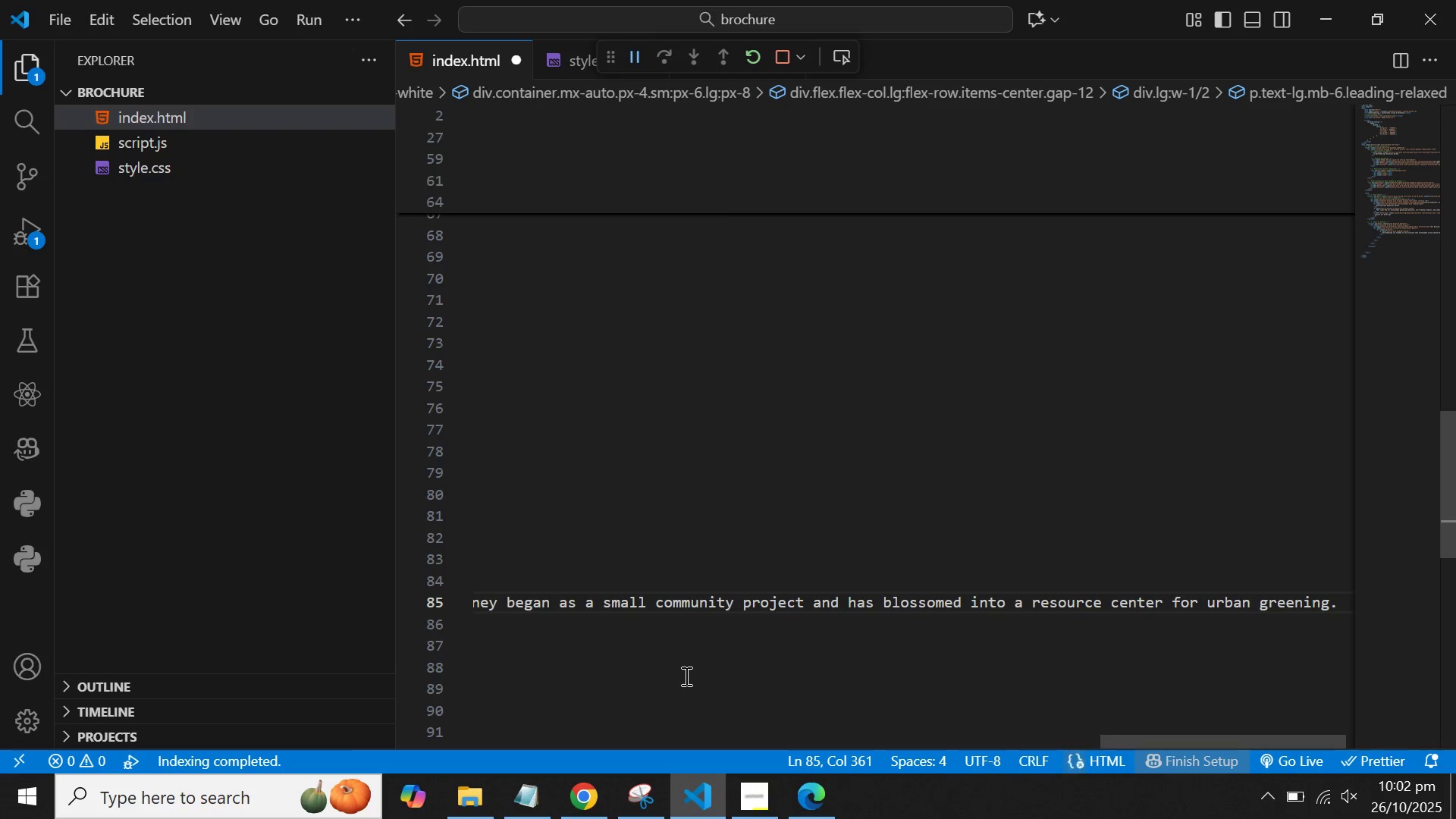 
key(ArrowDown)
 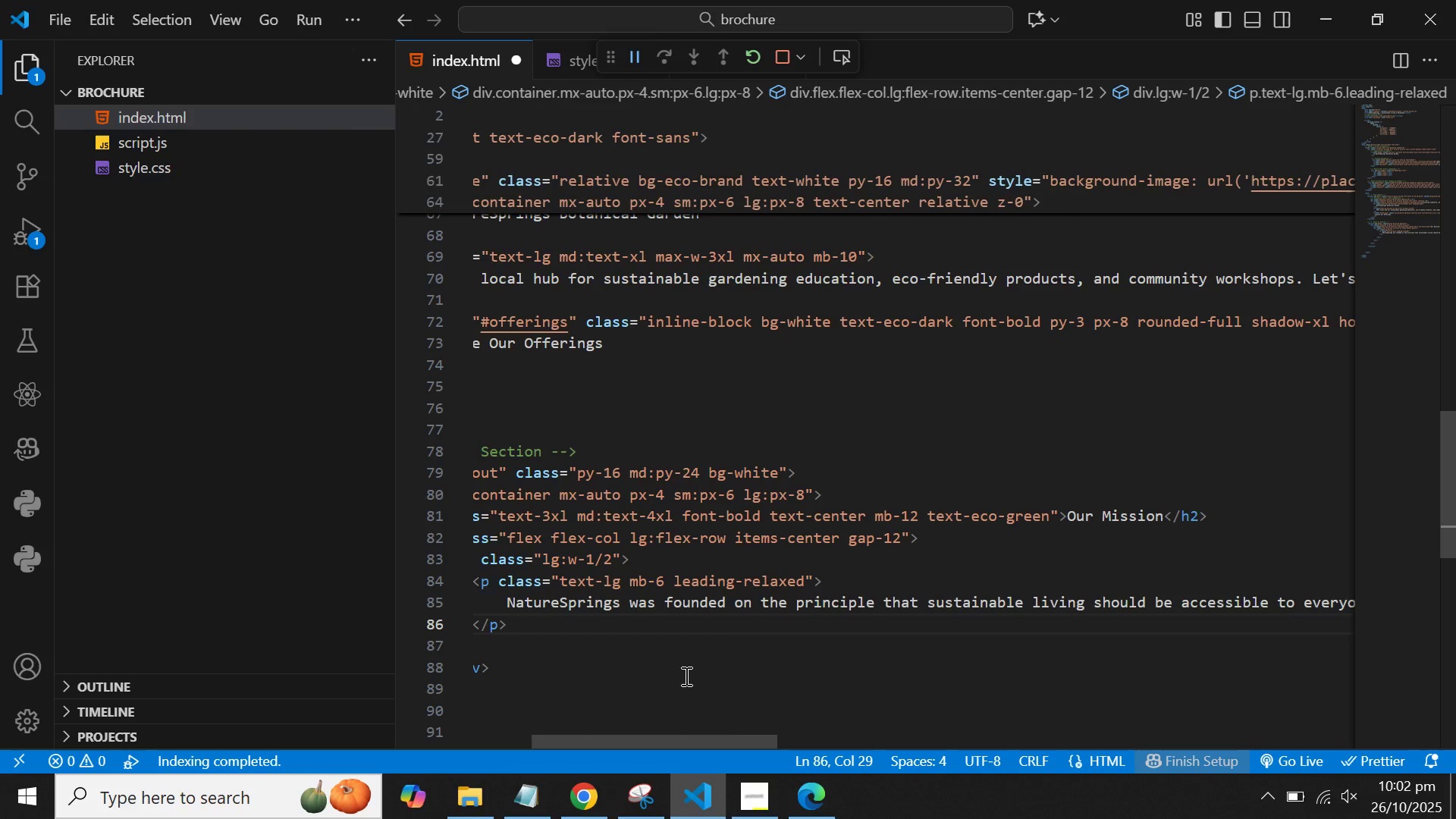 
wait(17.44)
 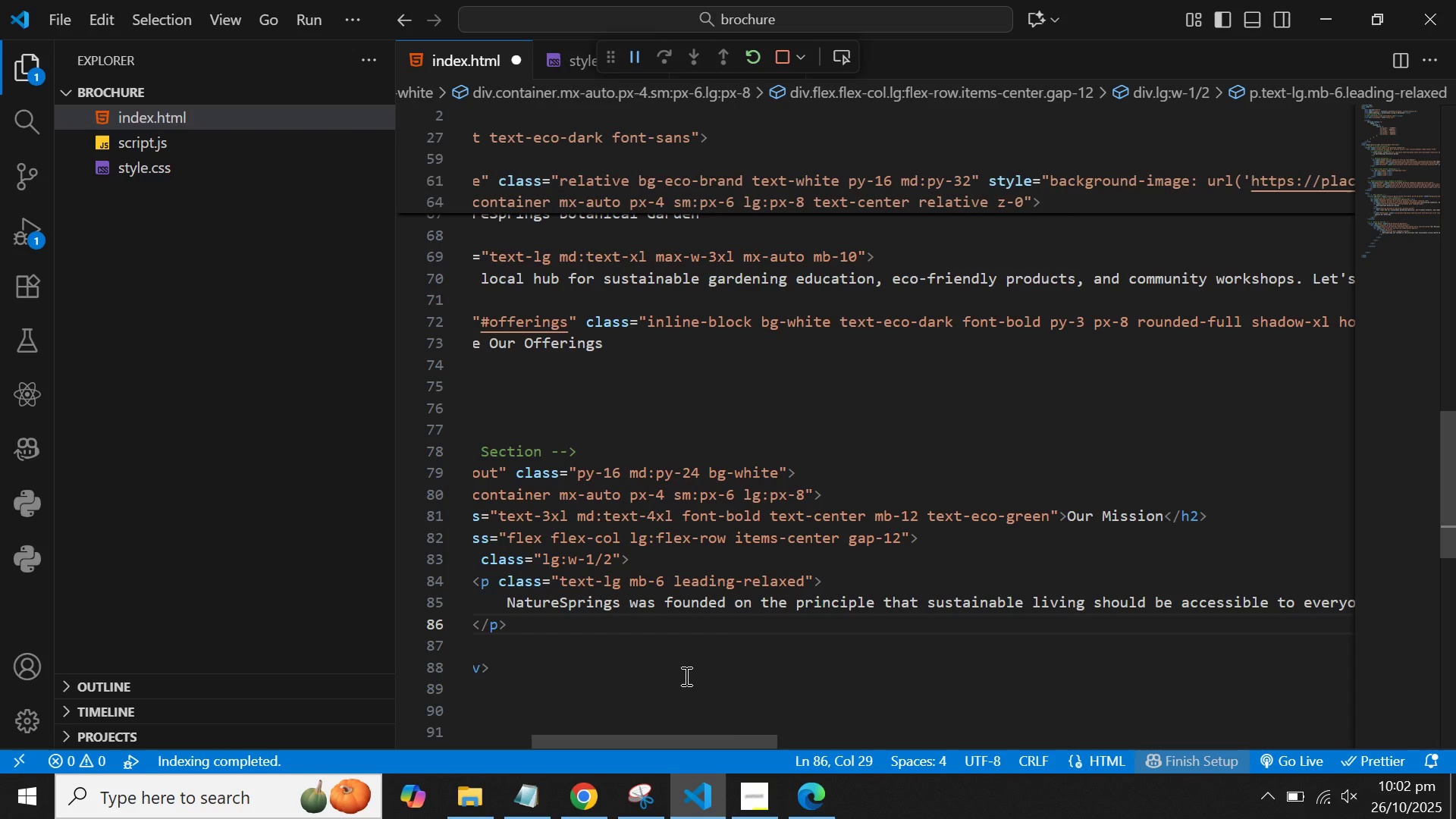 
left_click([794, 788])
 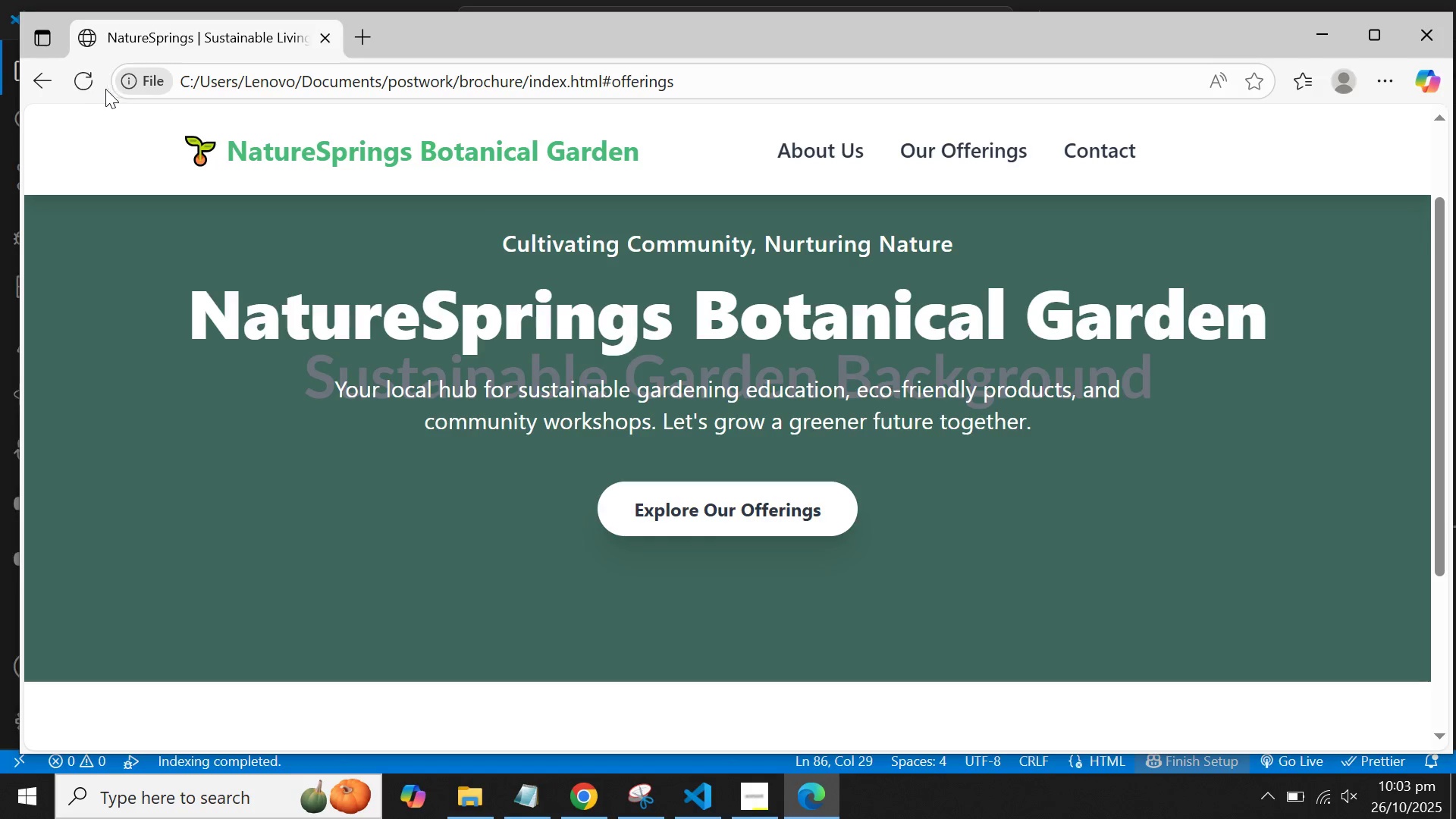 
left_click([87, 75])
 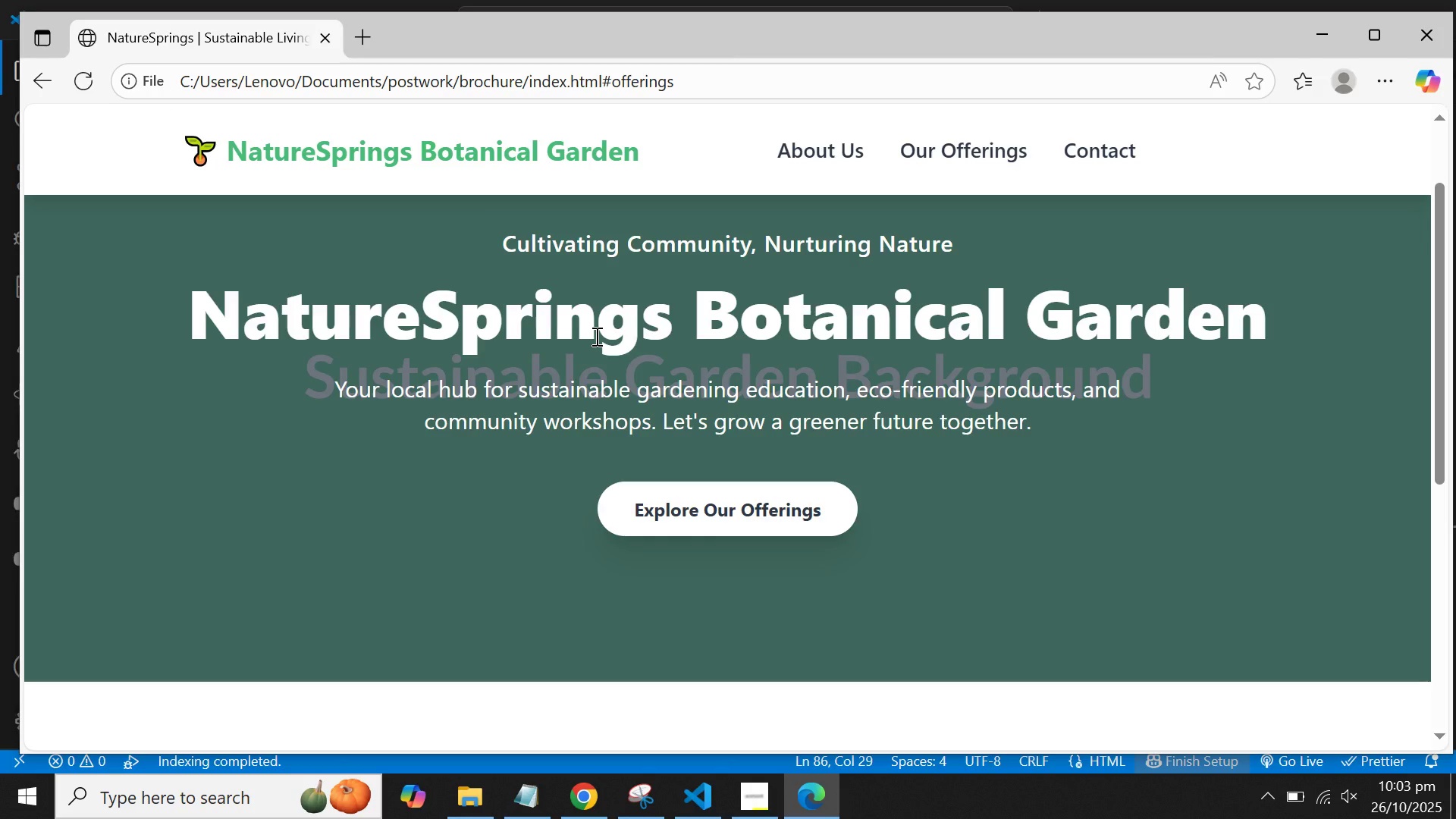 
scroll: coordinate [595, 336], scroll_direction: down, amount: 4.0
 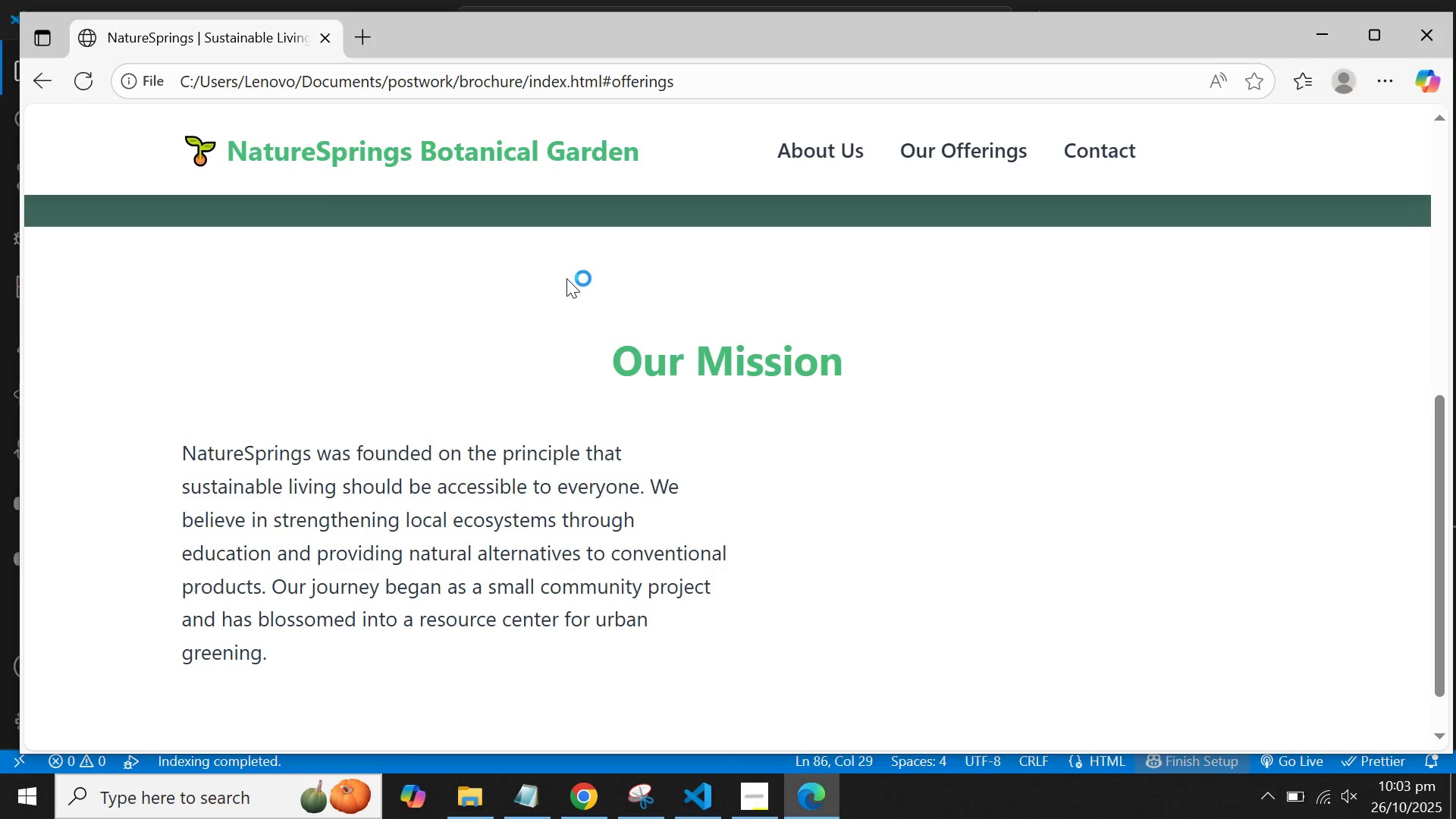 
scroll: coordinate [562, 275], scroll_direction: up, amount: 8.0
 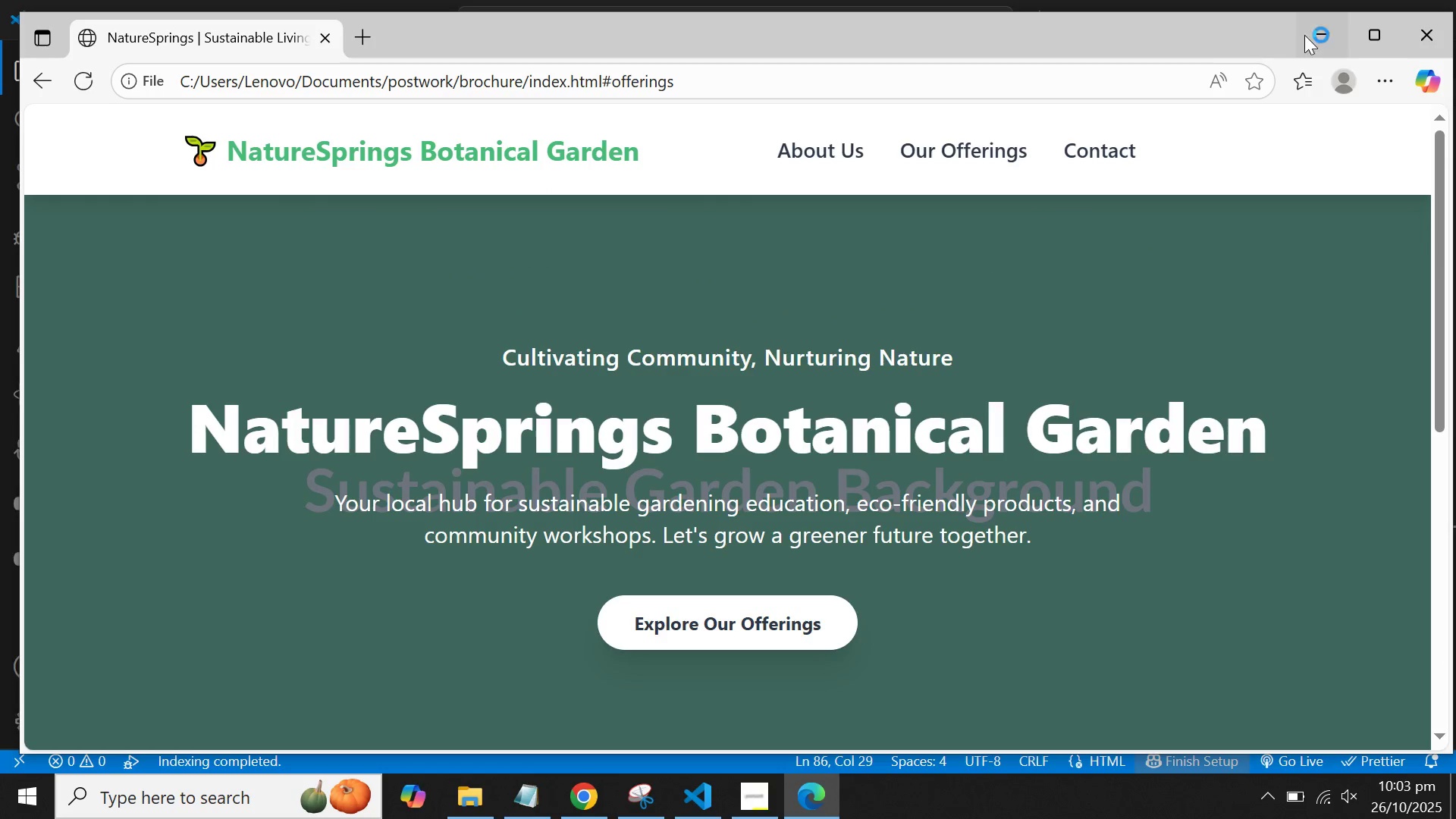 
left_click([1306, 34])
 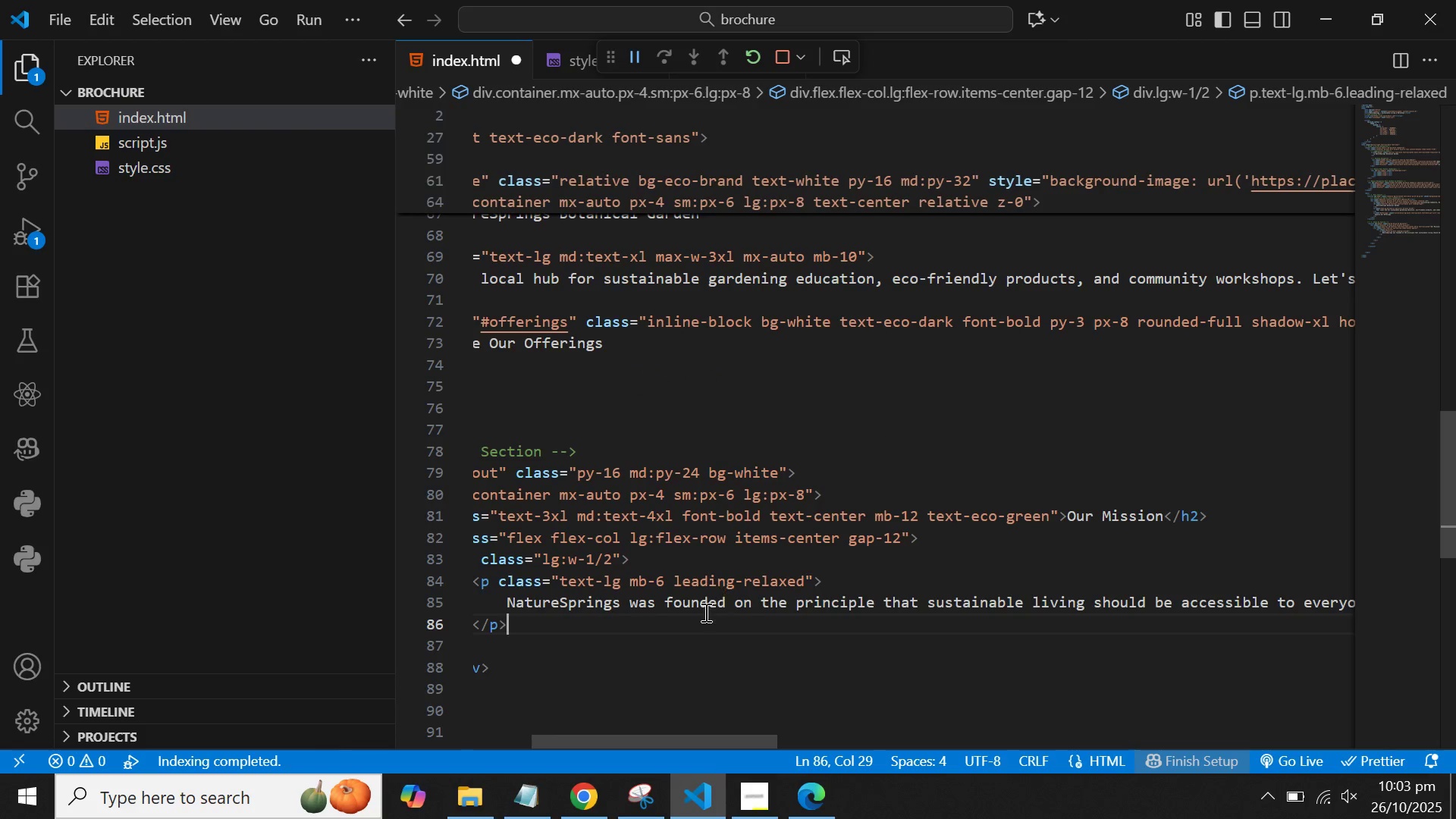 
left_click_drag(start_coordinate=[648, 643], to_coordinate=[401, 640])
 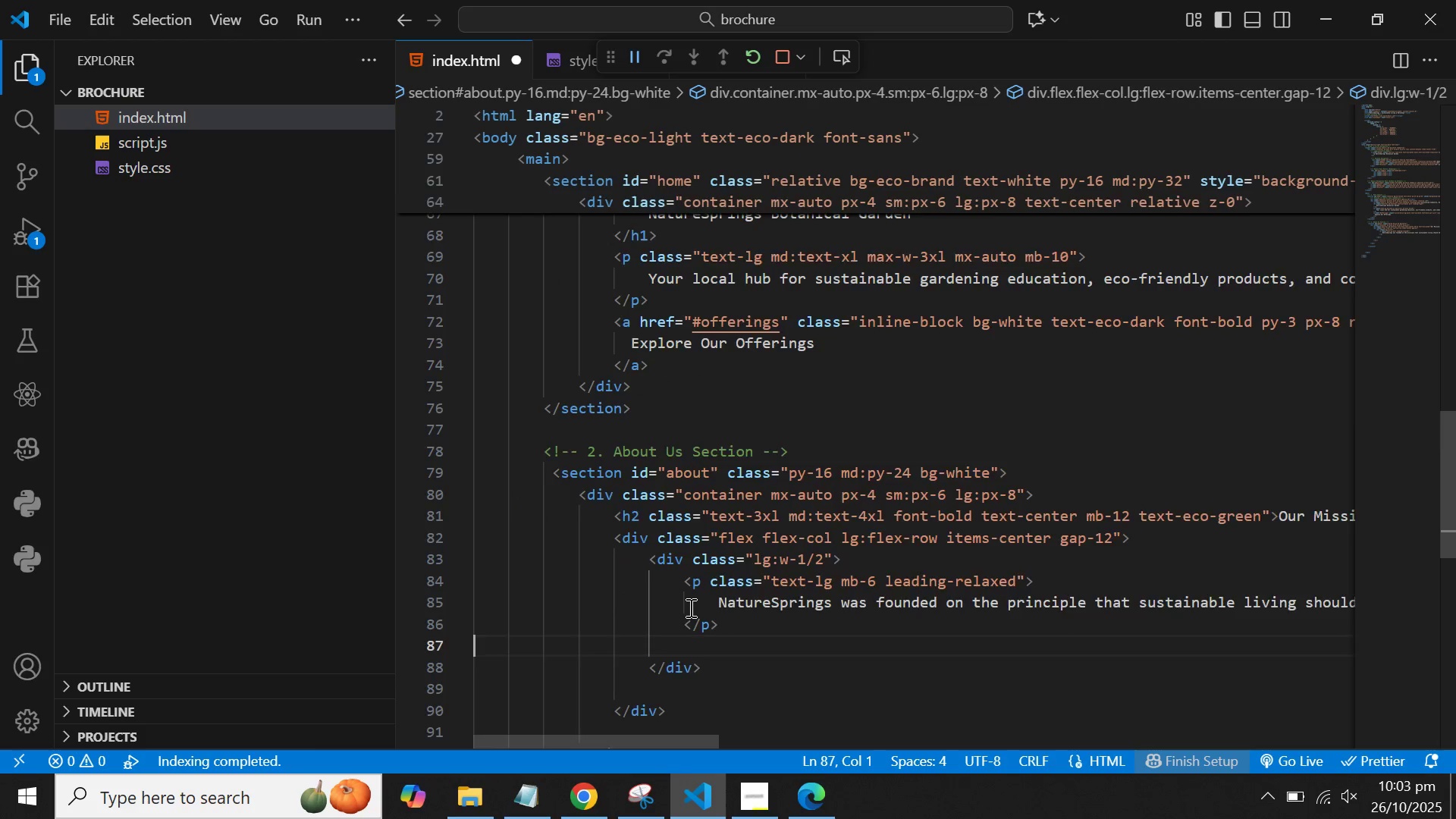 
scroll: coordinate [670, 594], scroll_direction: down, amount: 5.0
 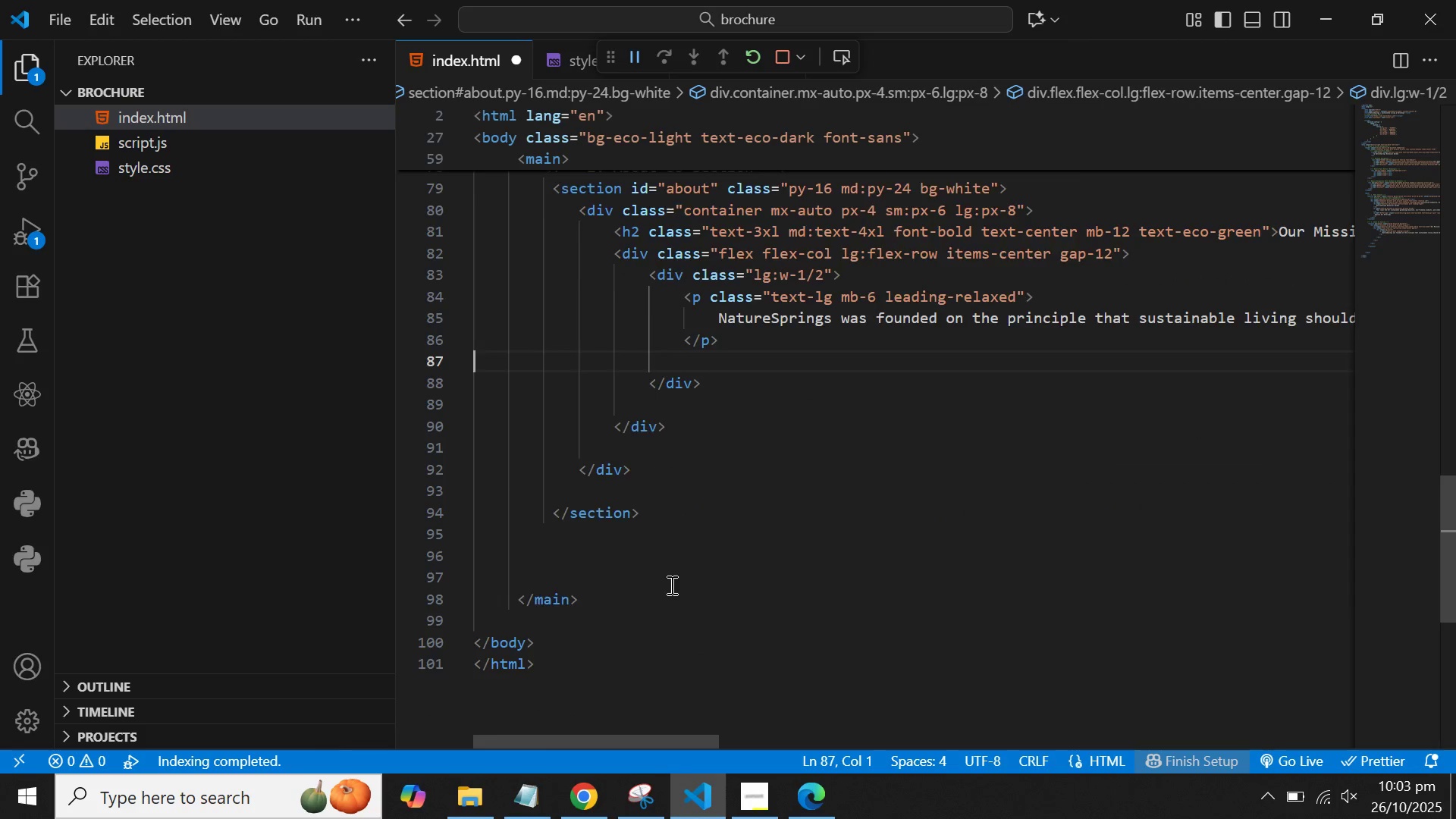 
scroll: coordinate [673, 582], scroll_direction: up, amount: 3.0
 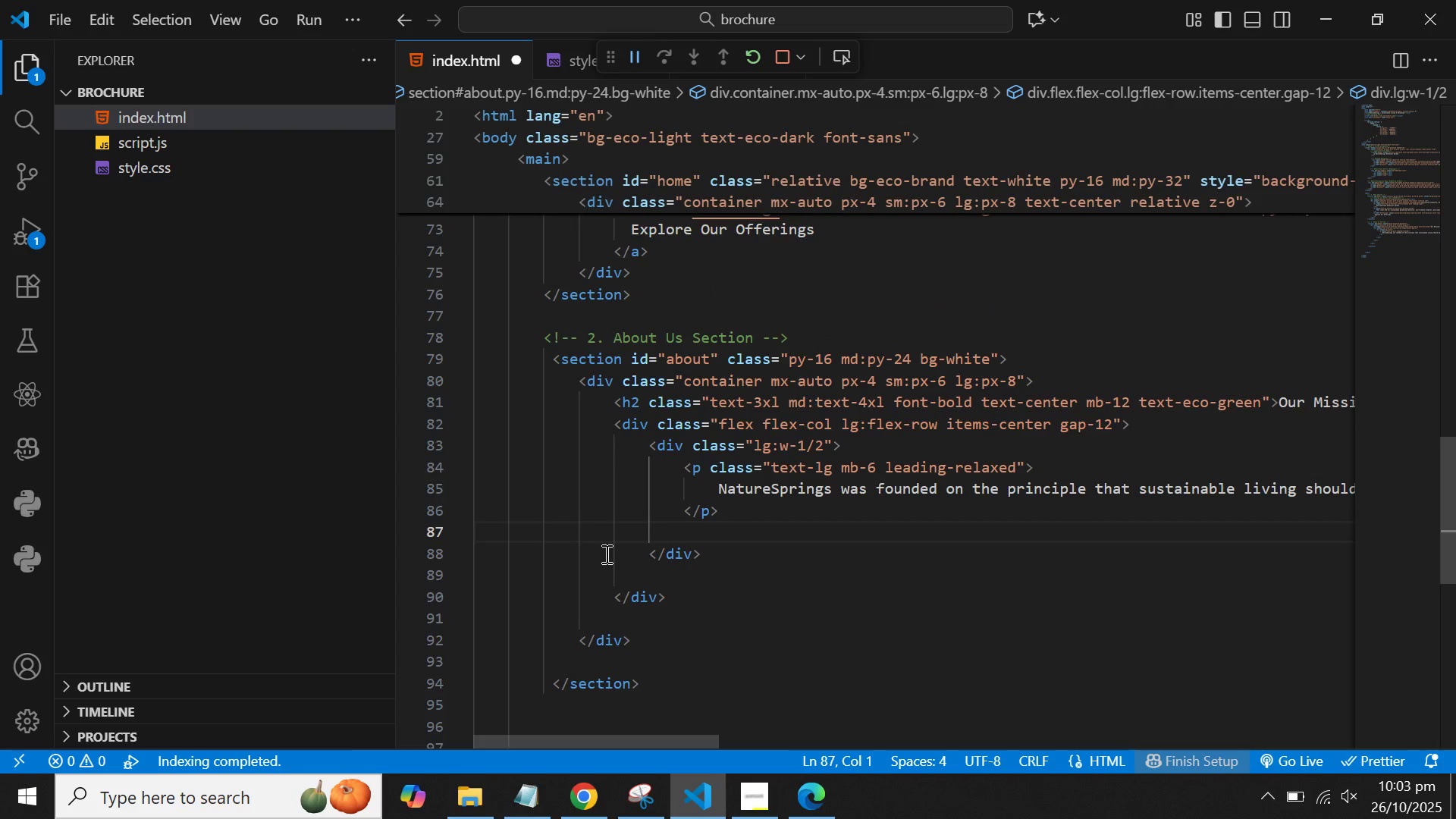 
wait(8.29)
 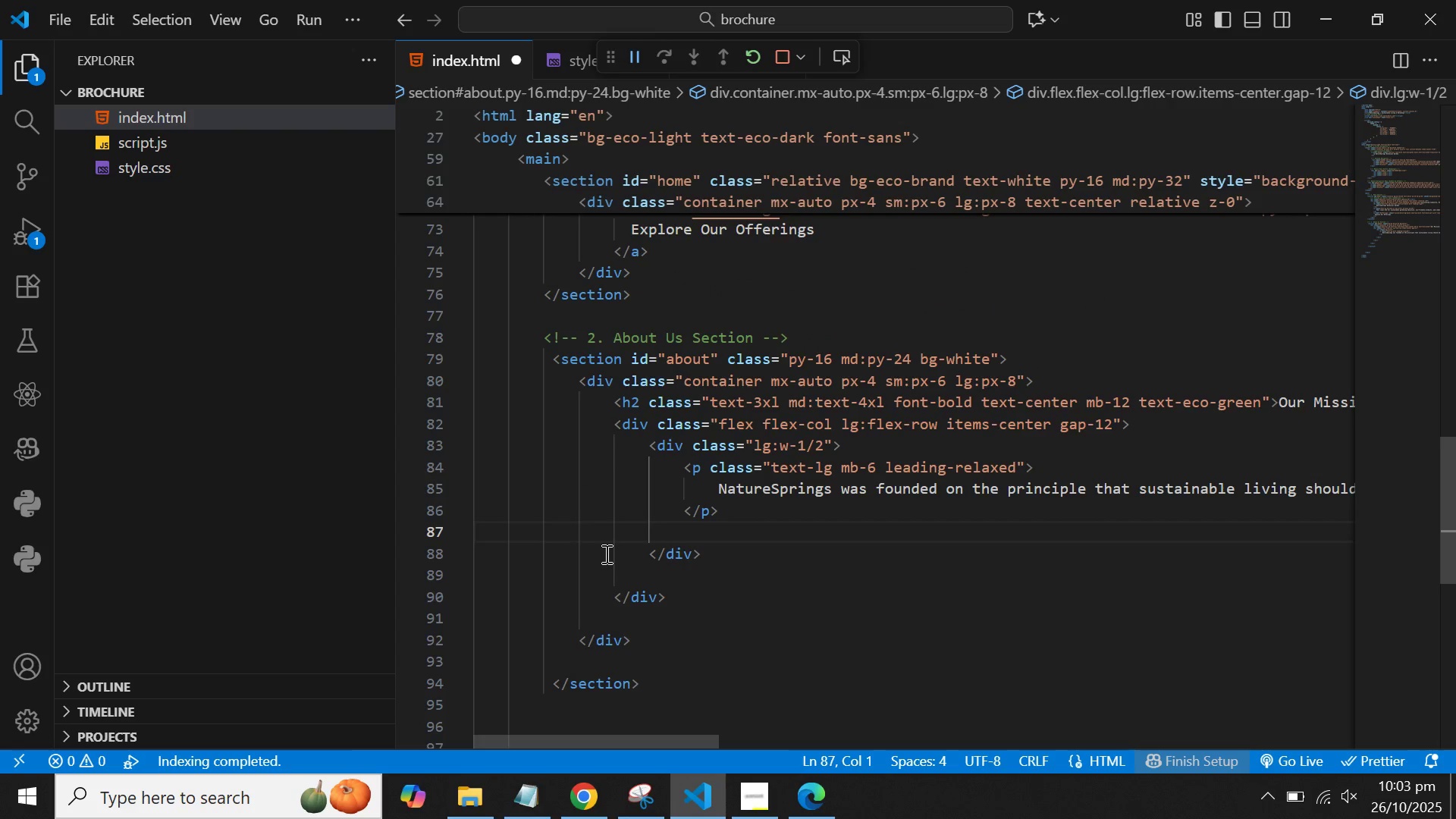 
key(ArrowLeft)
 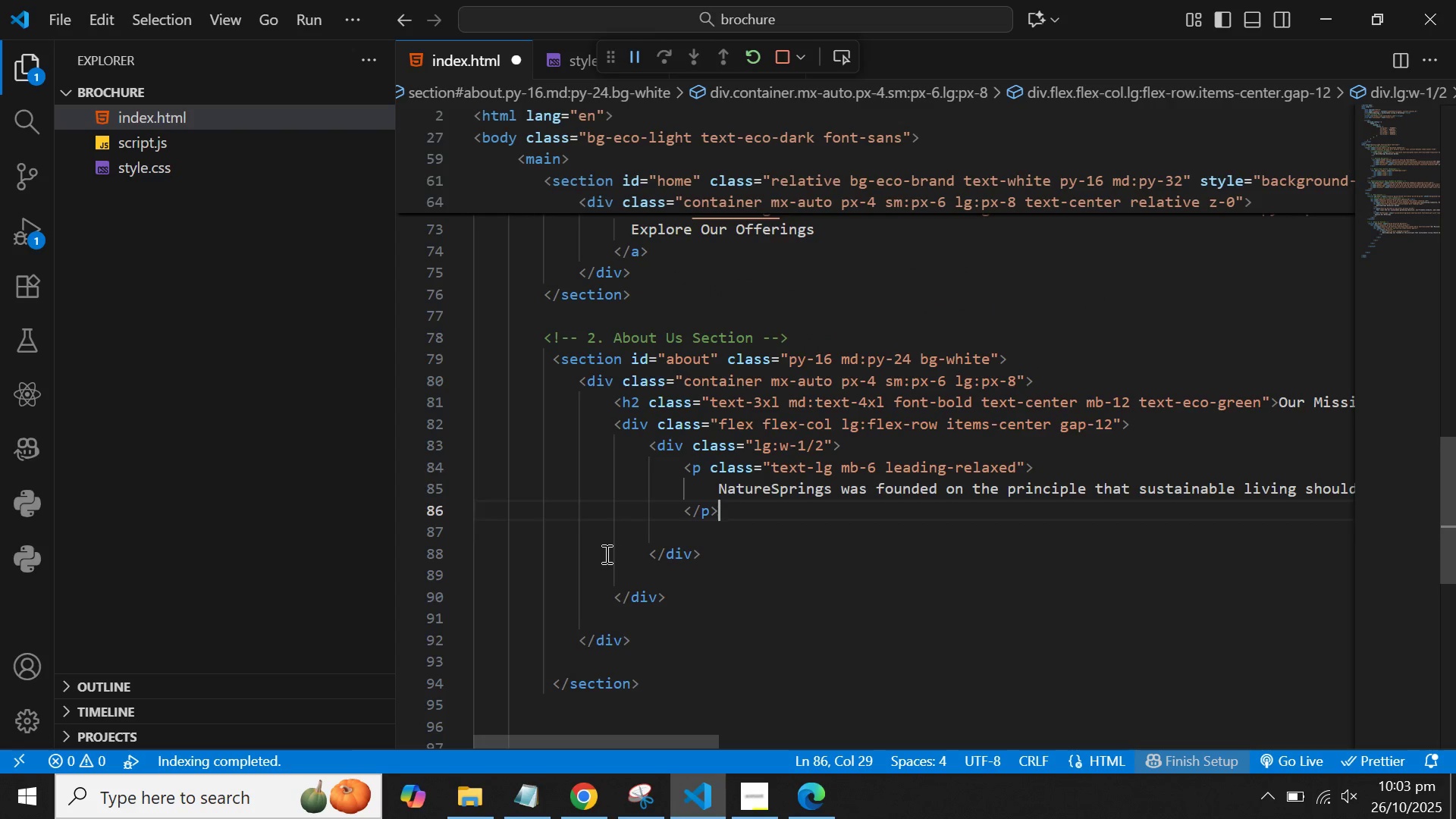 
key(ArrowUp)
 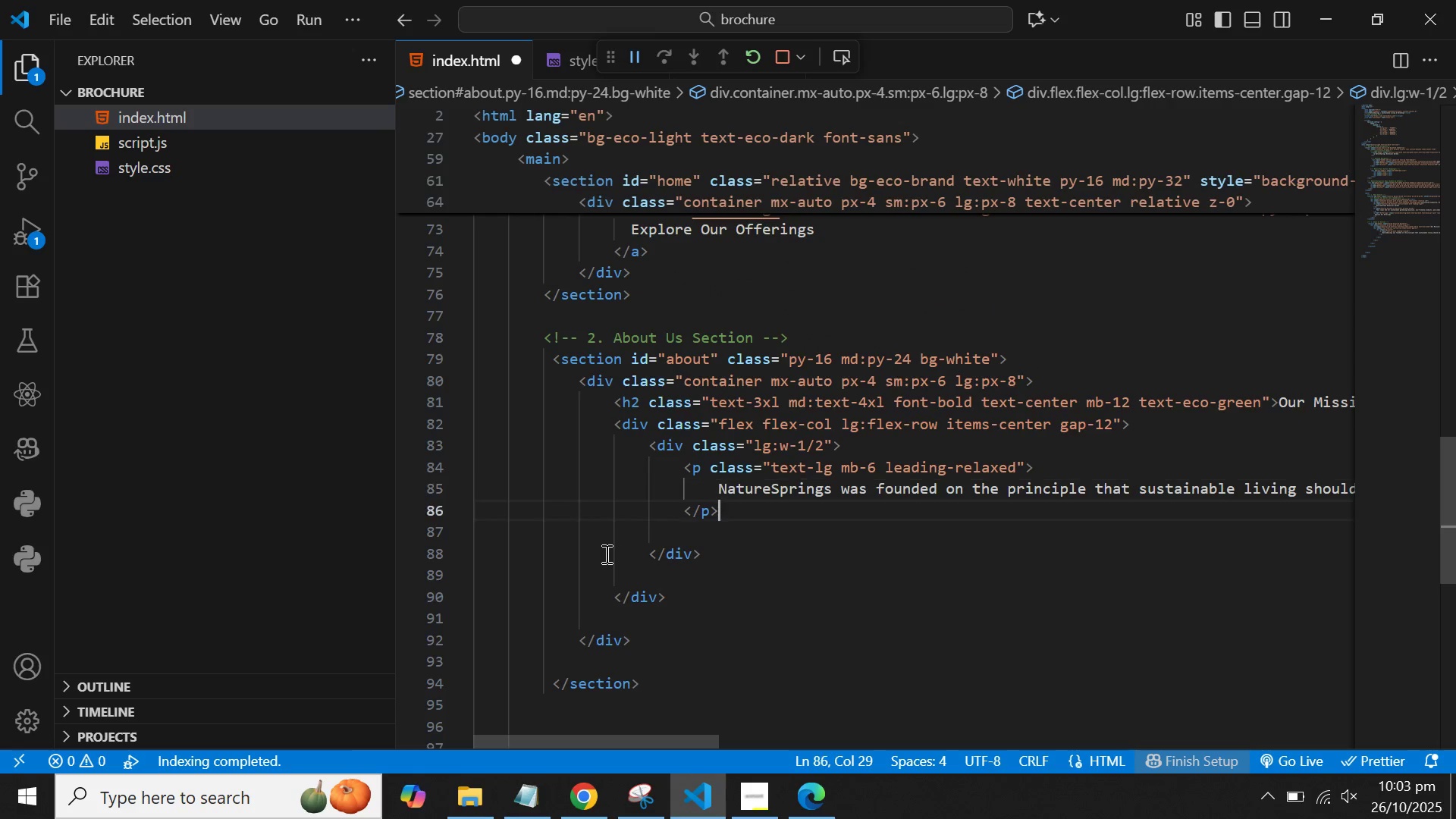 
key(ArrowDown)
 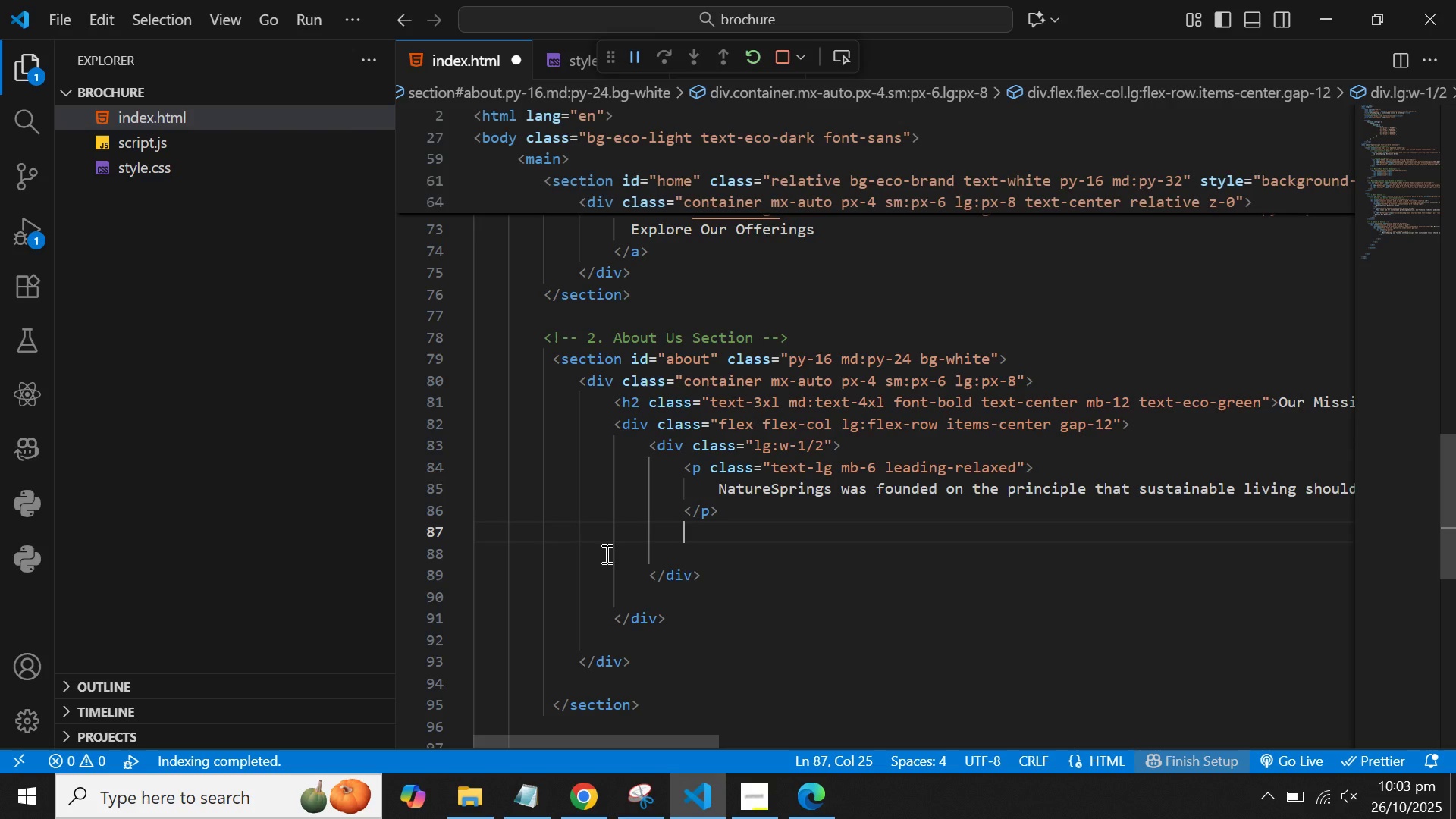 
key(Enter)
 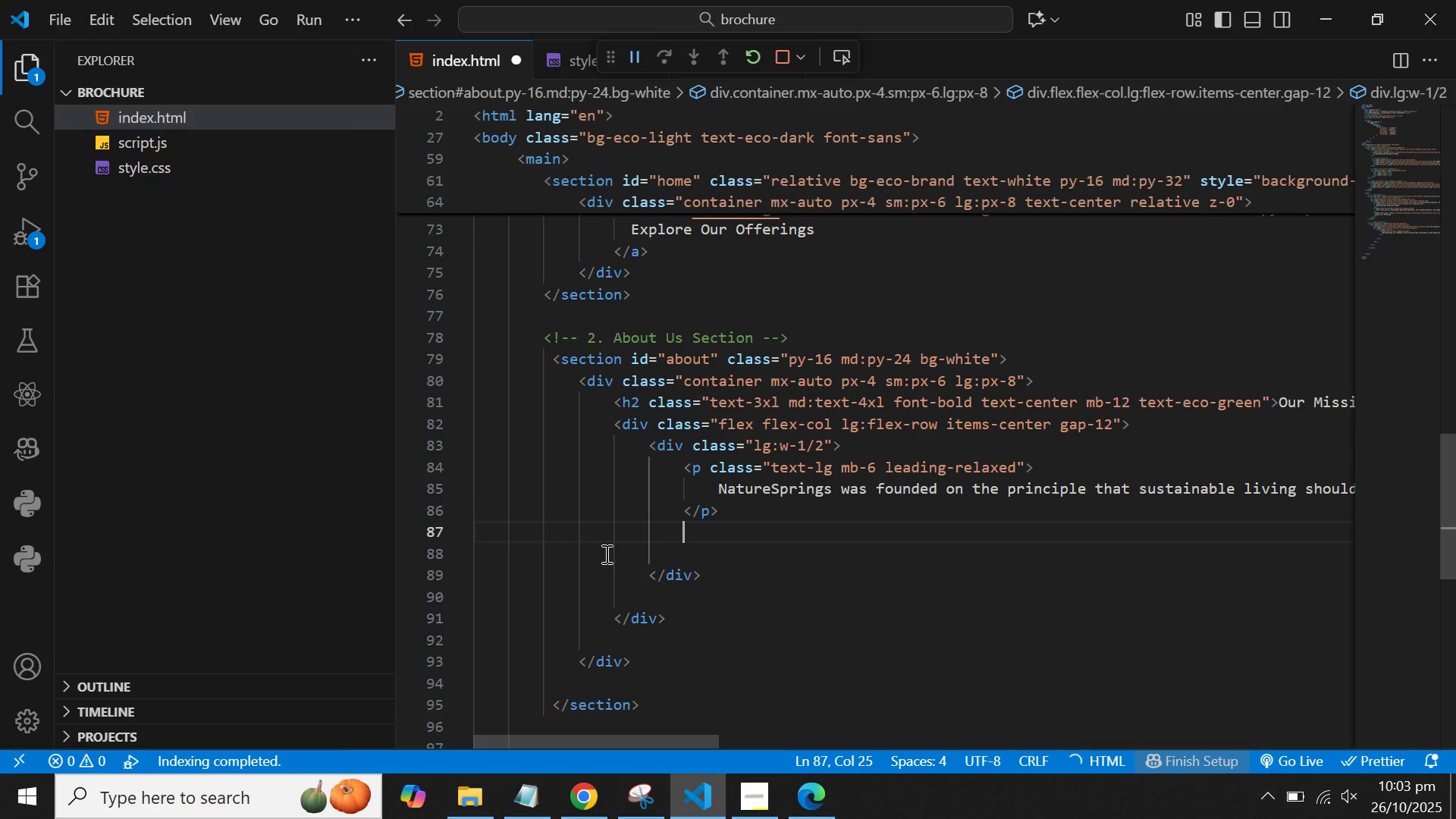 
key(Shift+Comma)
 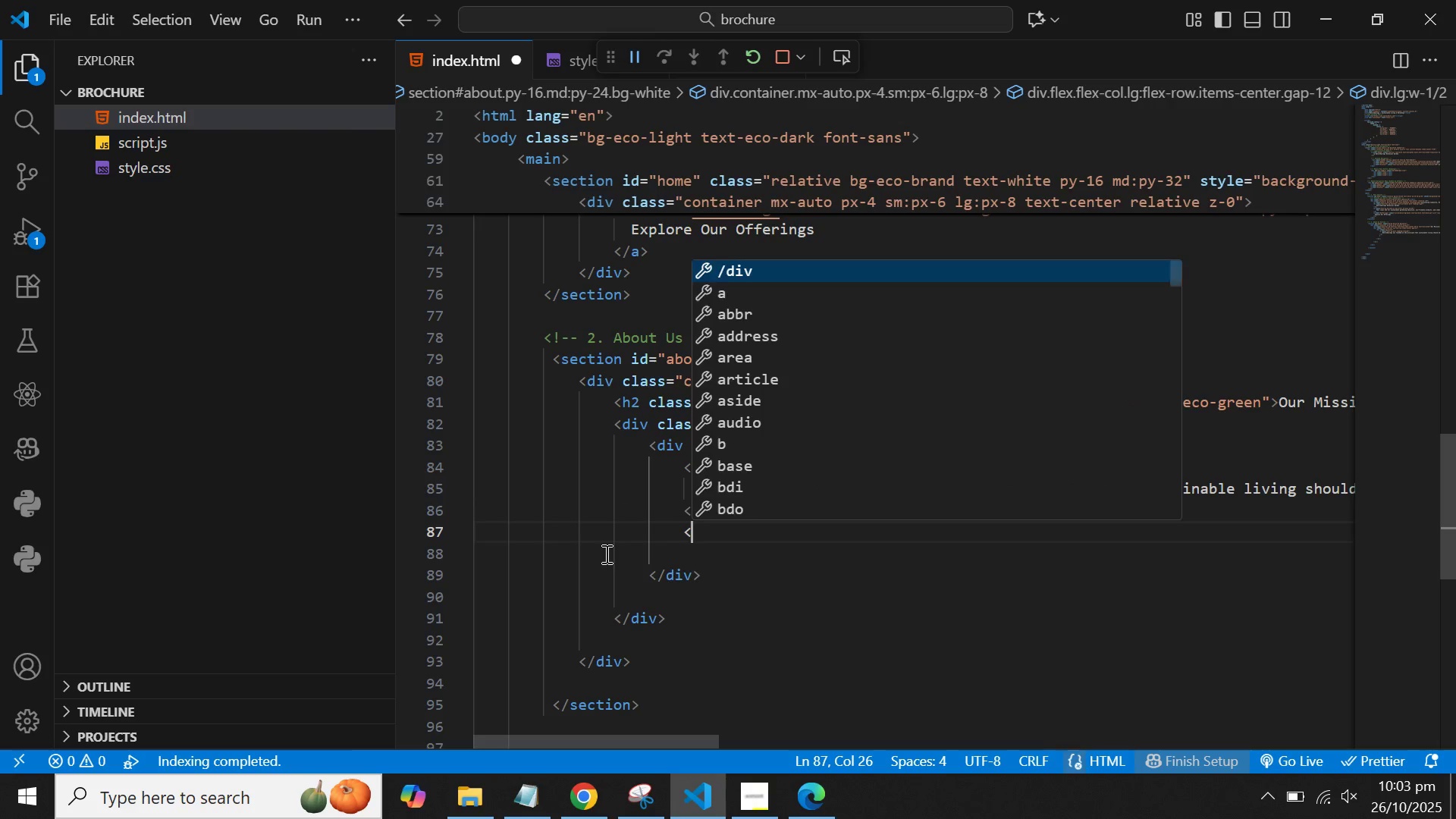 
key(P)
 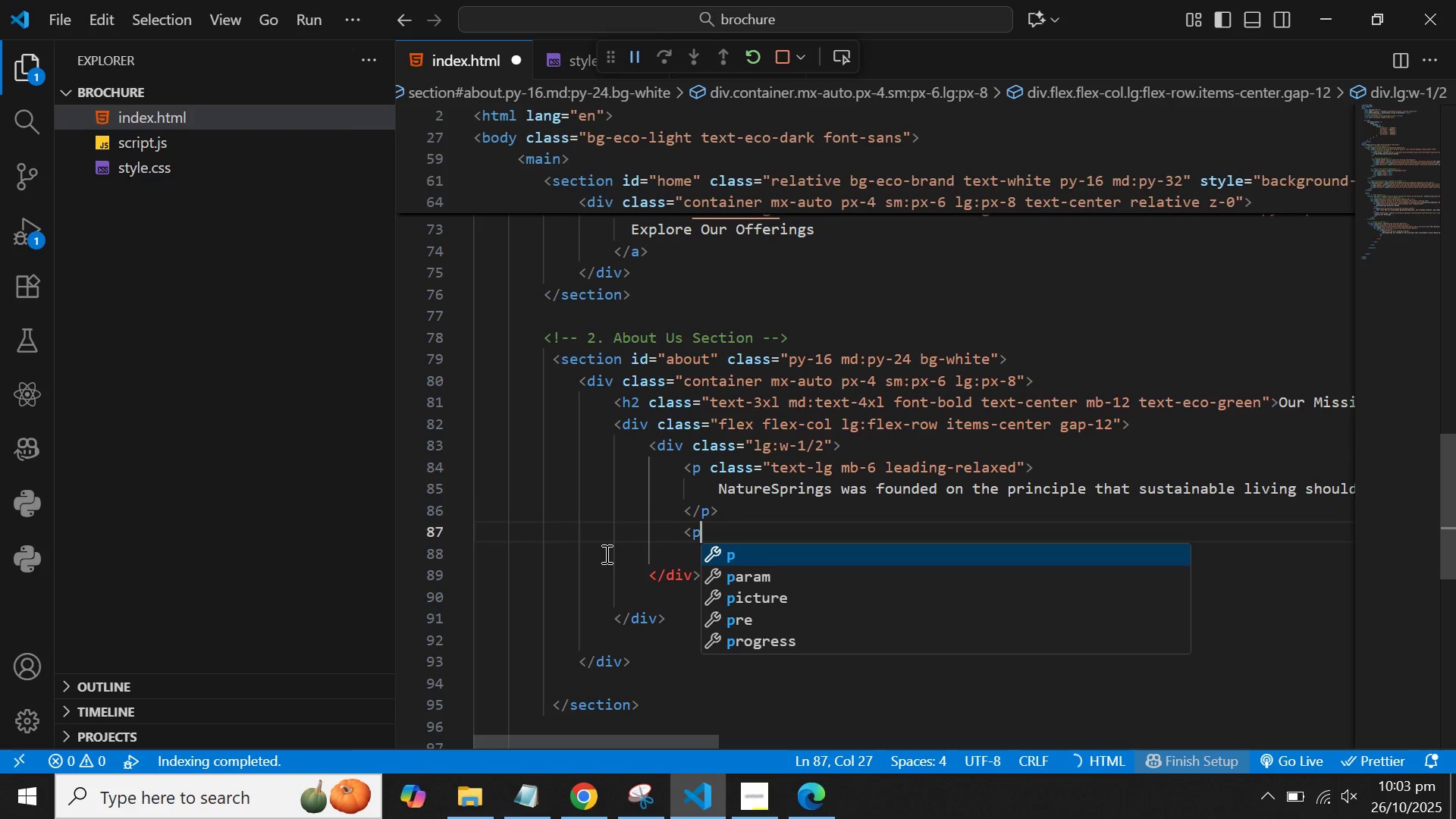 
key(Shift+Slash)
 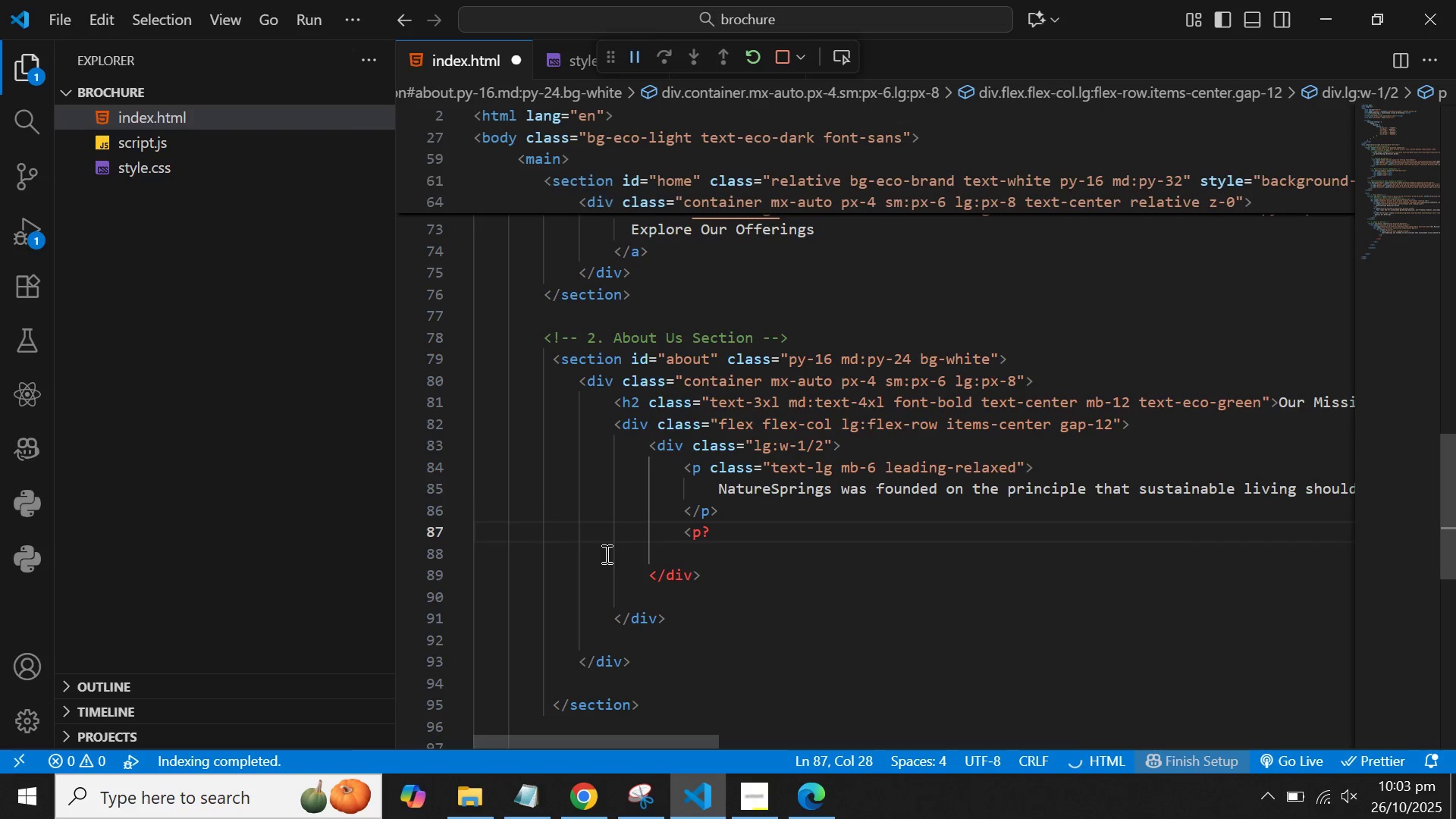 
key(Backspace)
 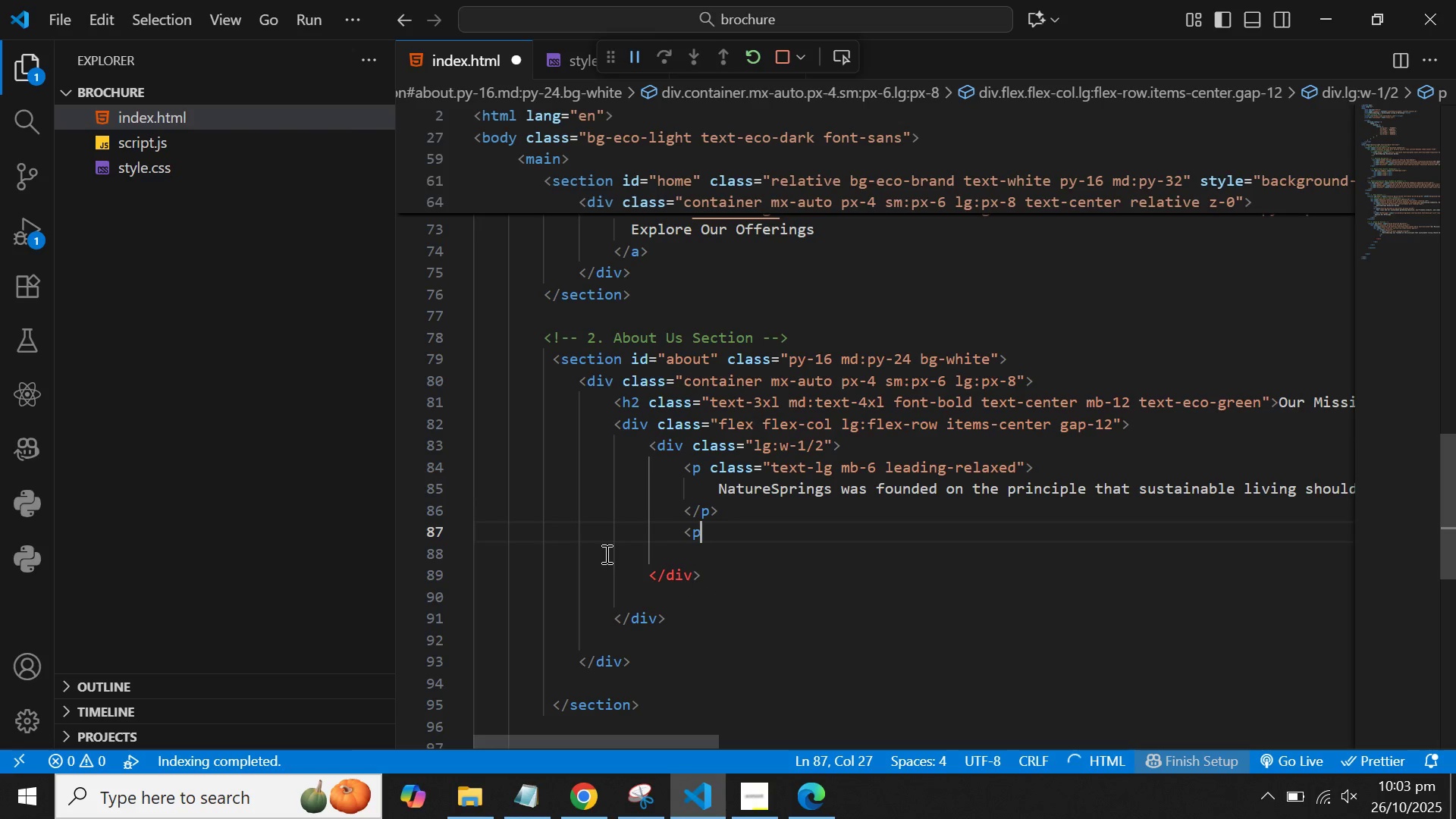 
key(Shift+Period)
 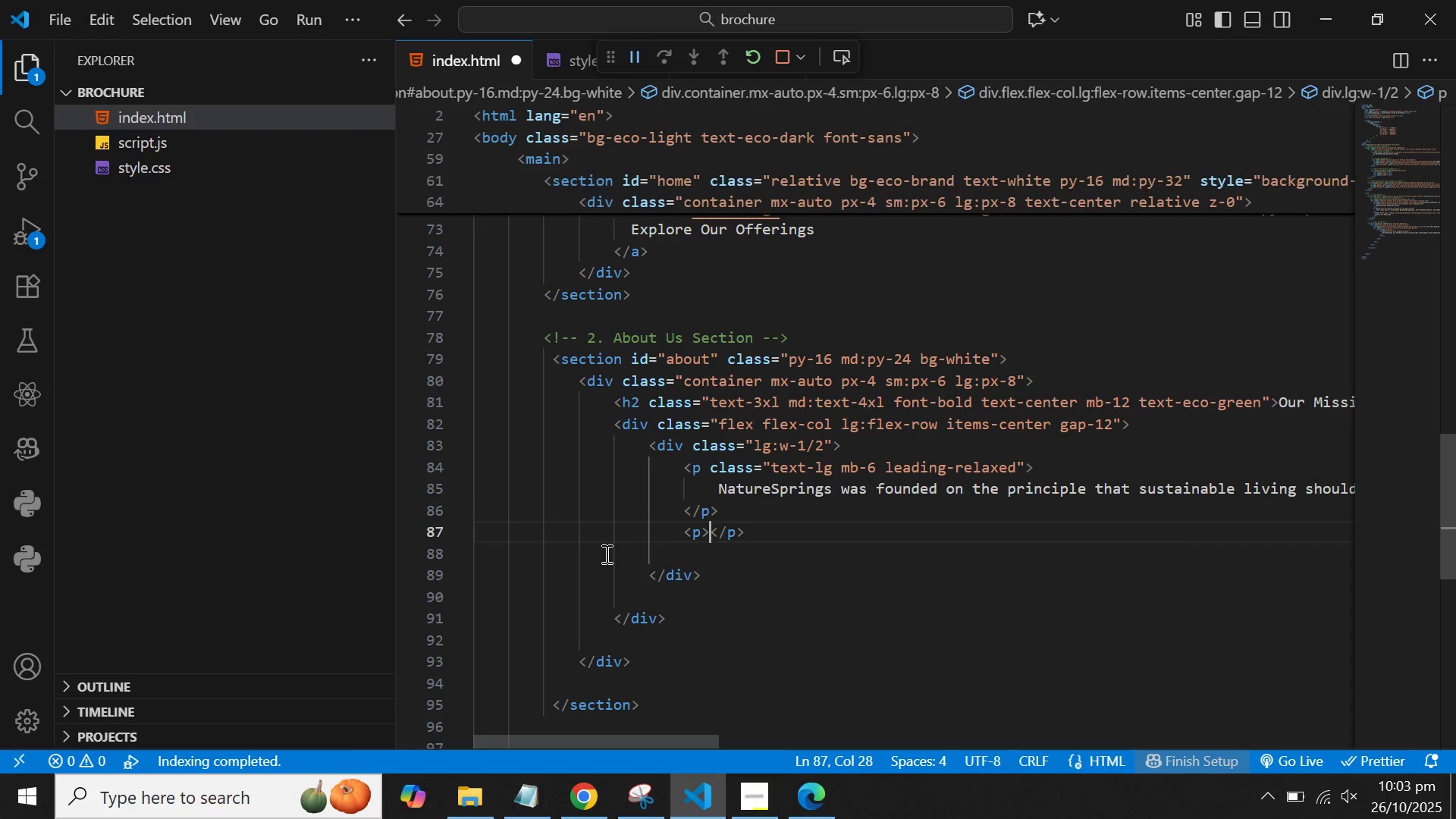 
key(Enter)
 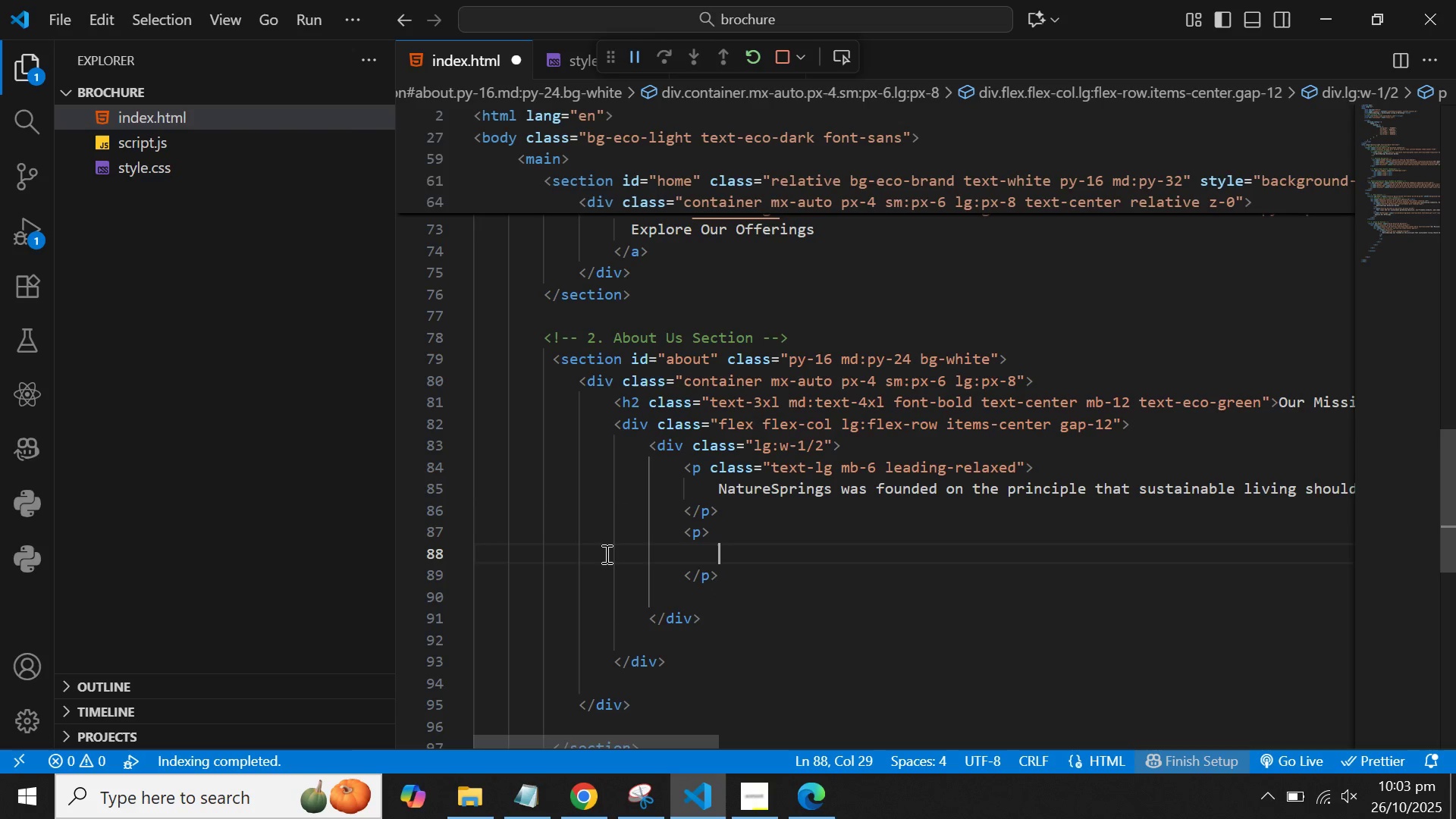 
type("To sow the seeds of ecoclo)
key(Backspace)
key(Backspace)
key(Backspace)
type(logical awareness and harvest a thrivingt)
key(Backspace)
type(, )
 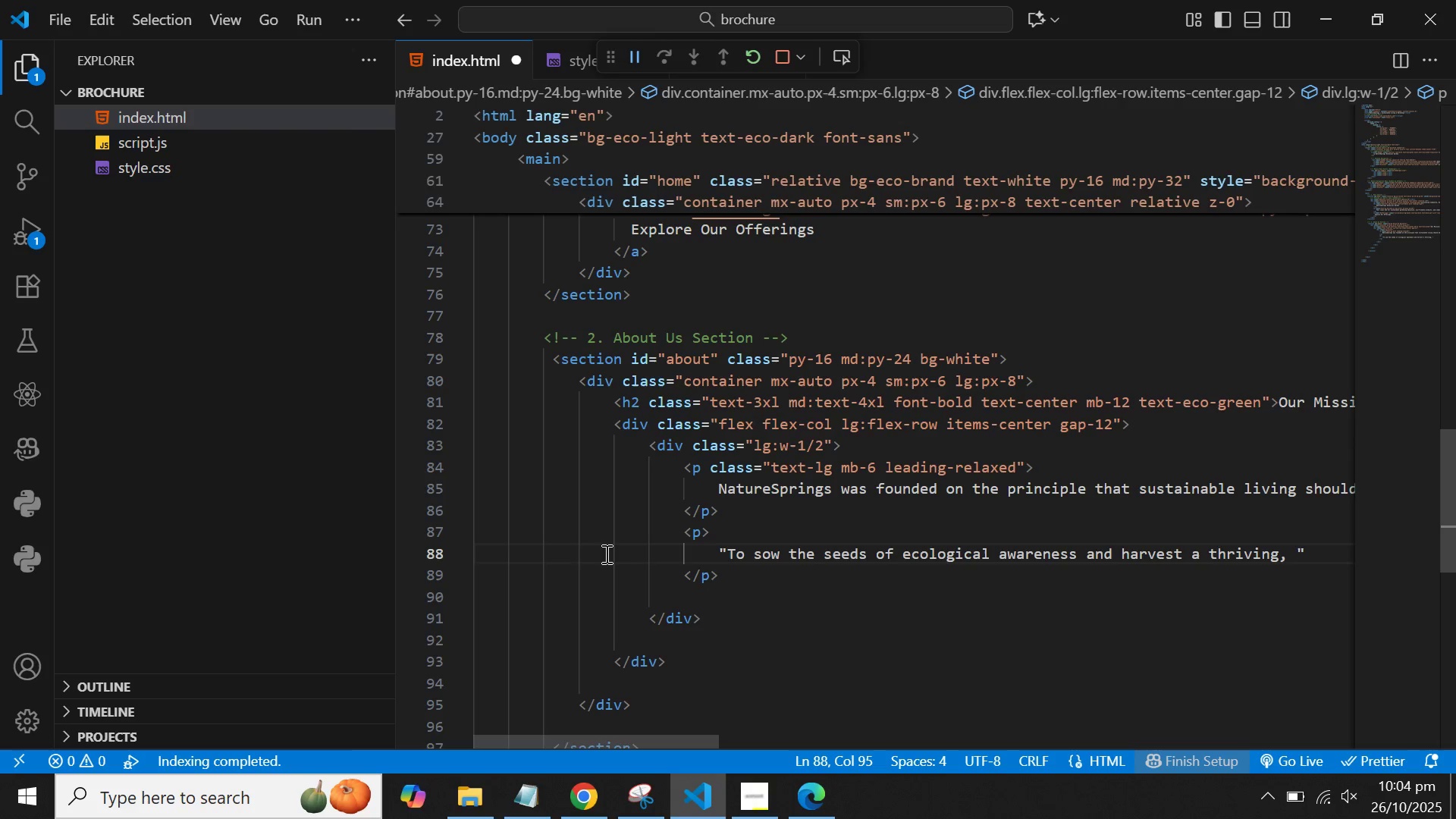 
wait(10.86)
 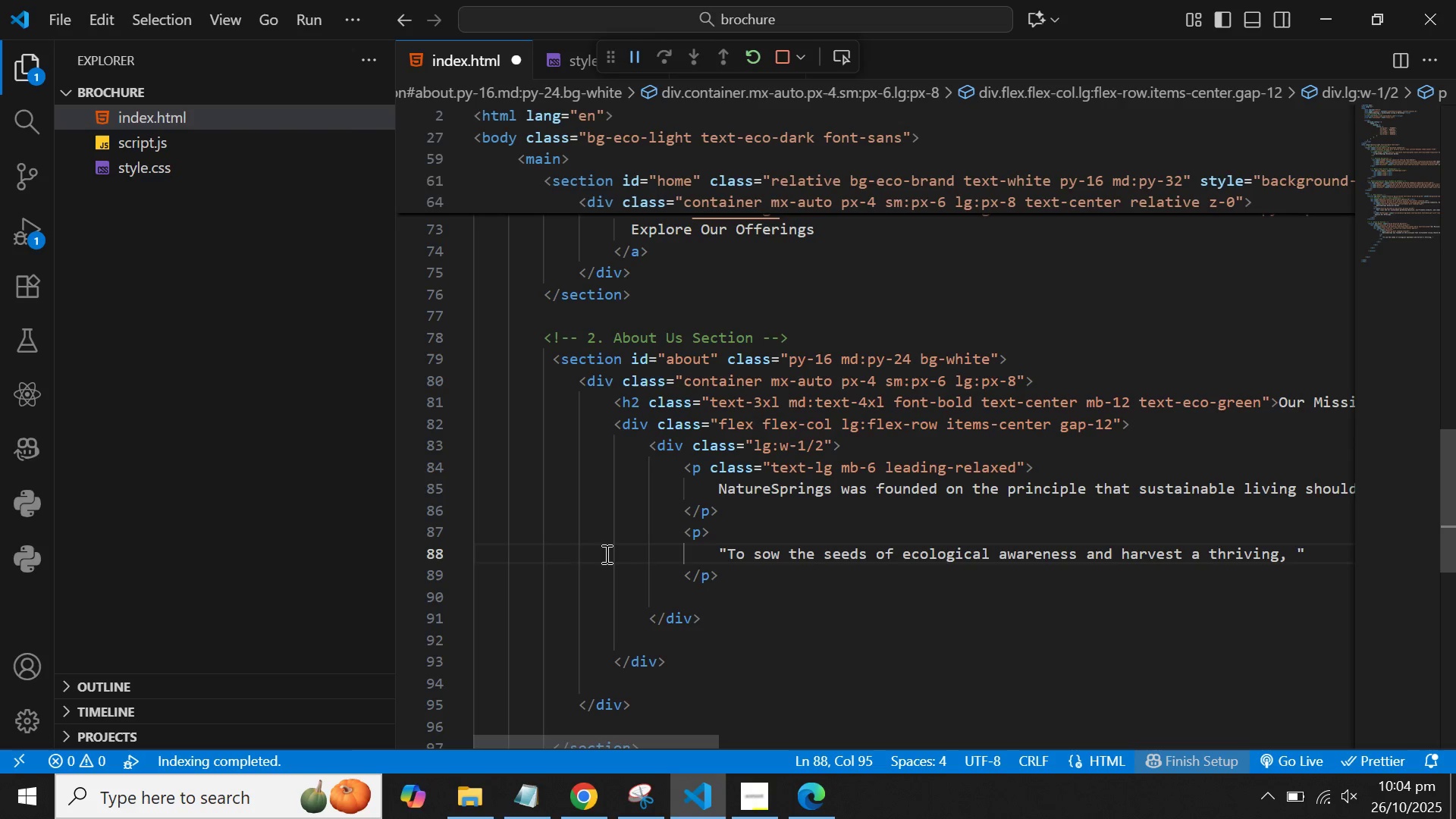 
type(interconnected community,)
key(Backspace)
type(.)
 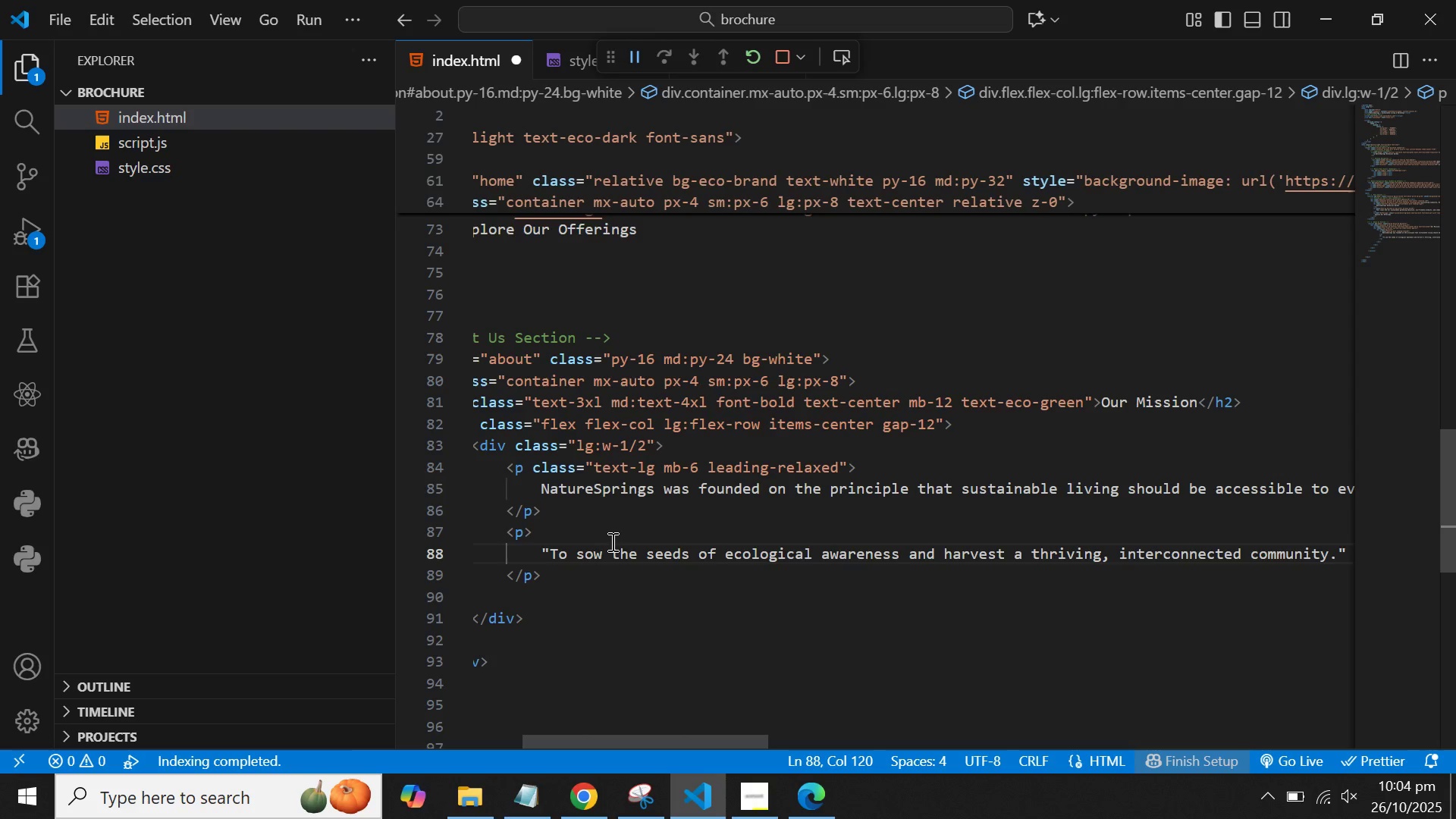 
key(ArrowUp)
 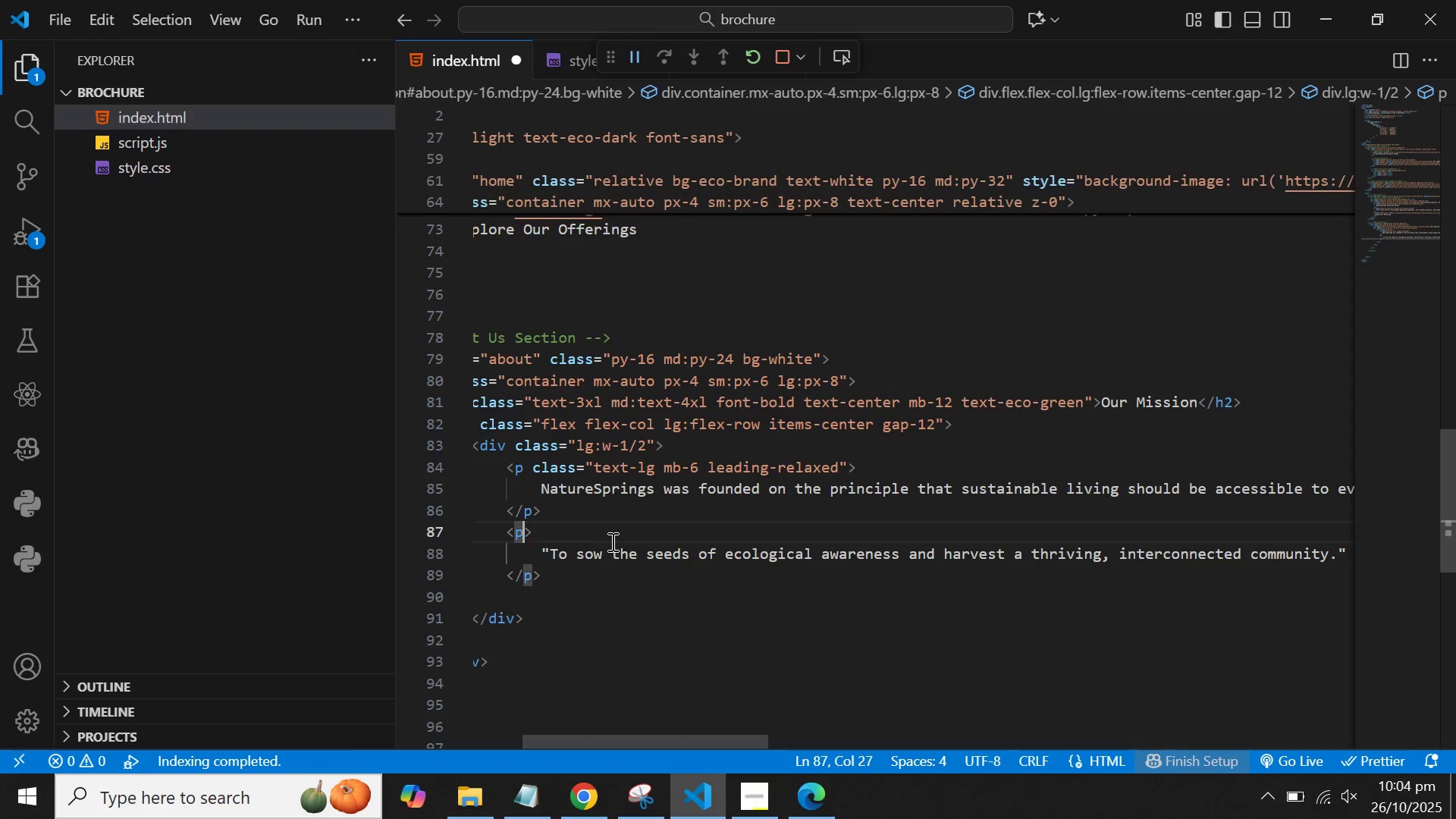 
hold_key(key=ArrowLeft, duration=0.35)
 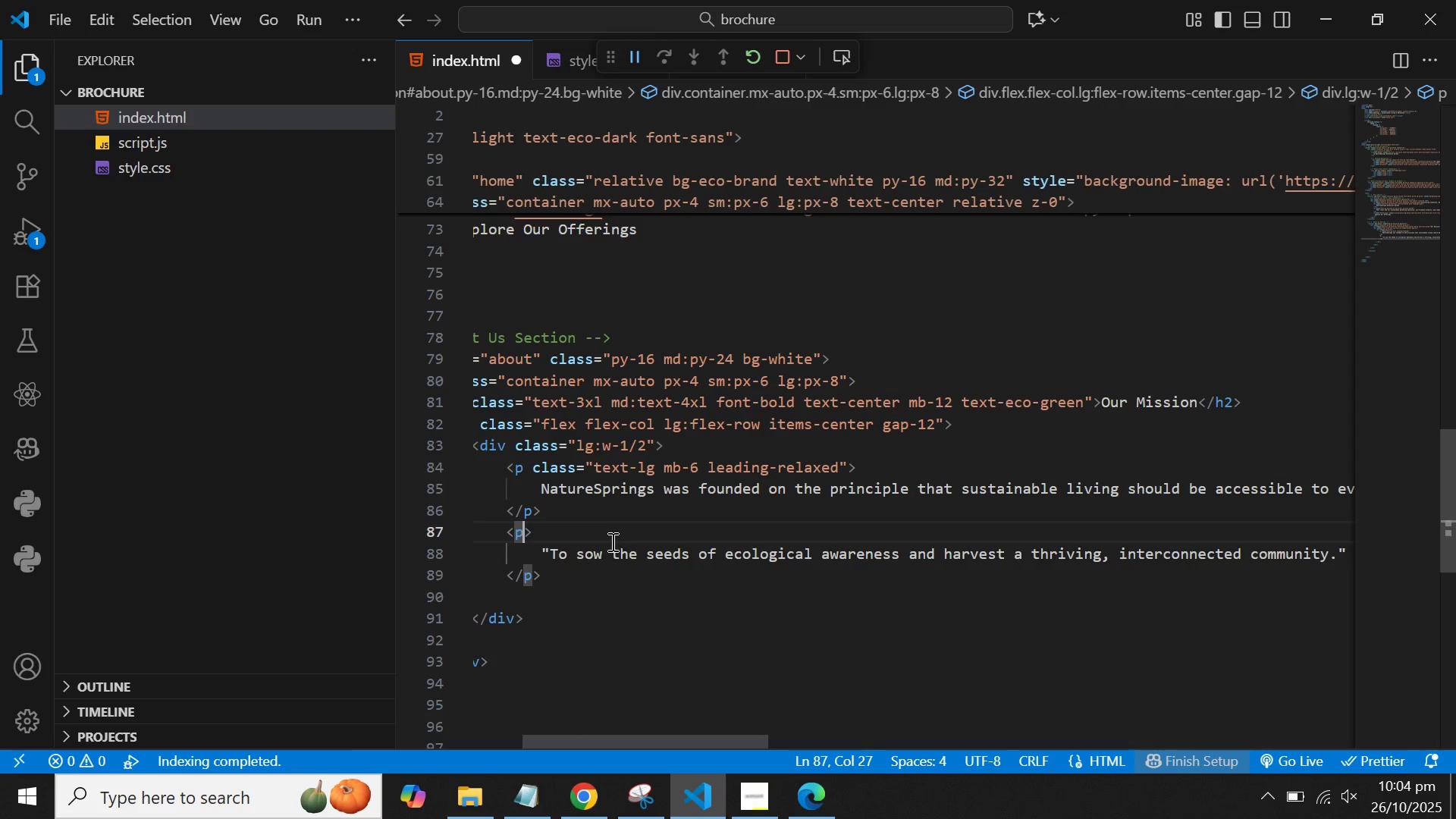 
type( cl)
 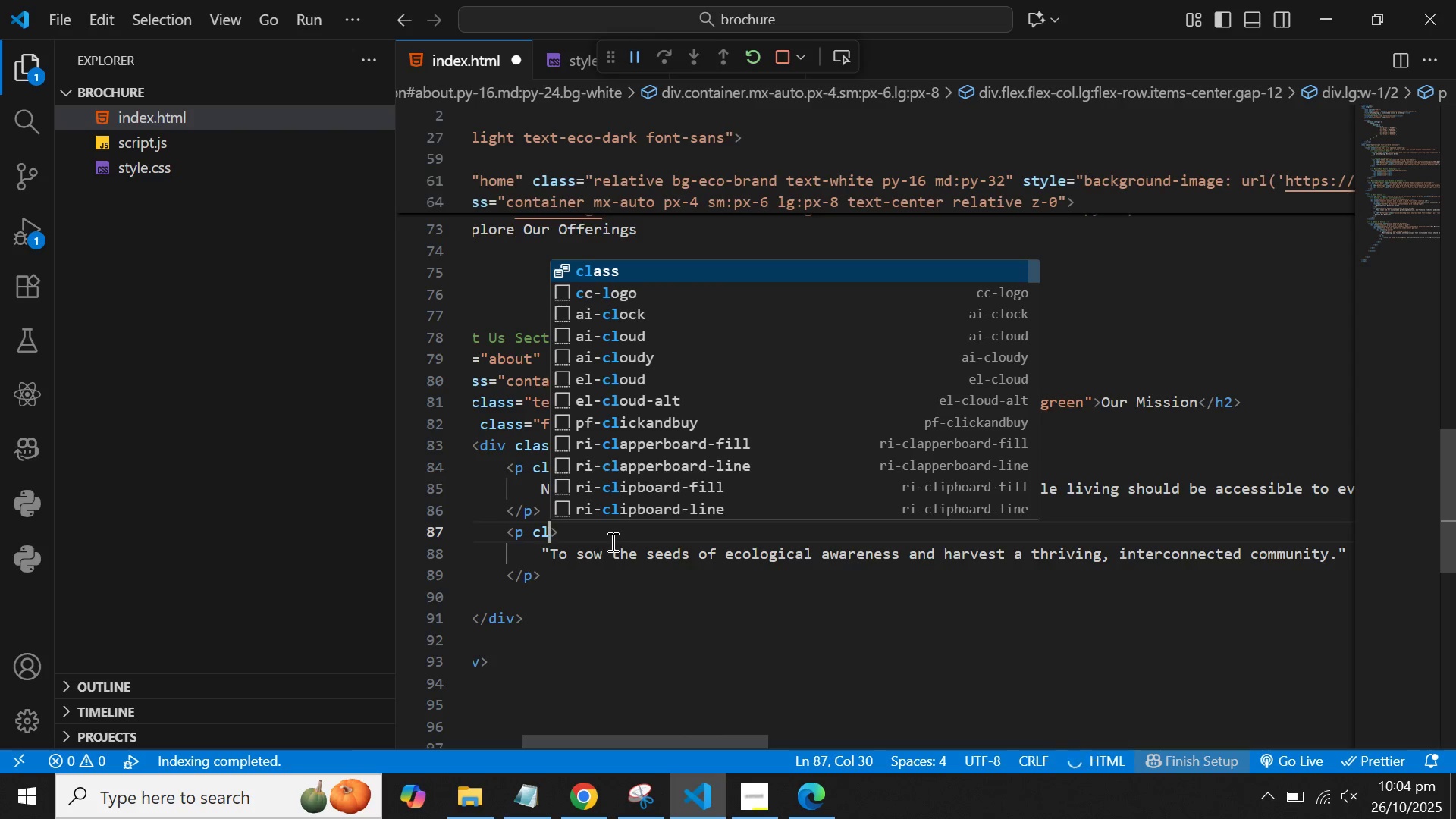 
key(Enter)
 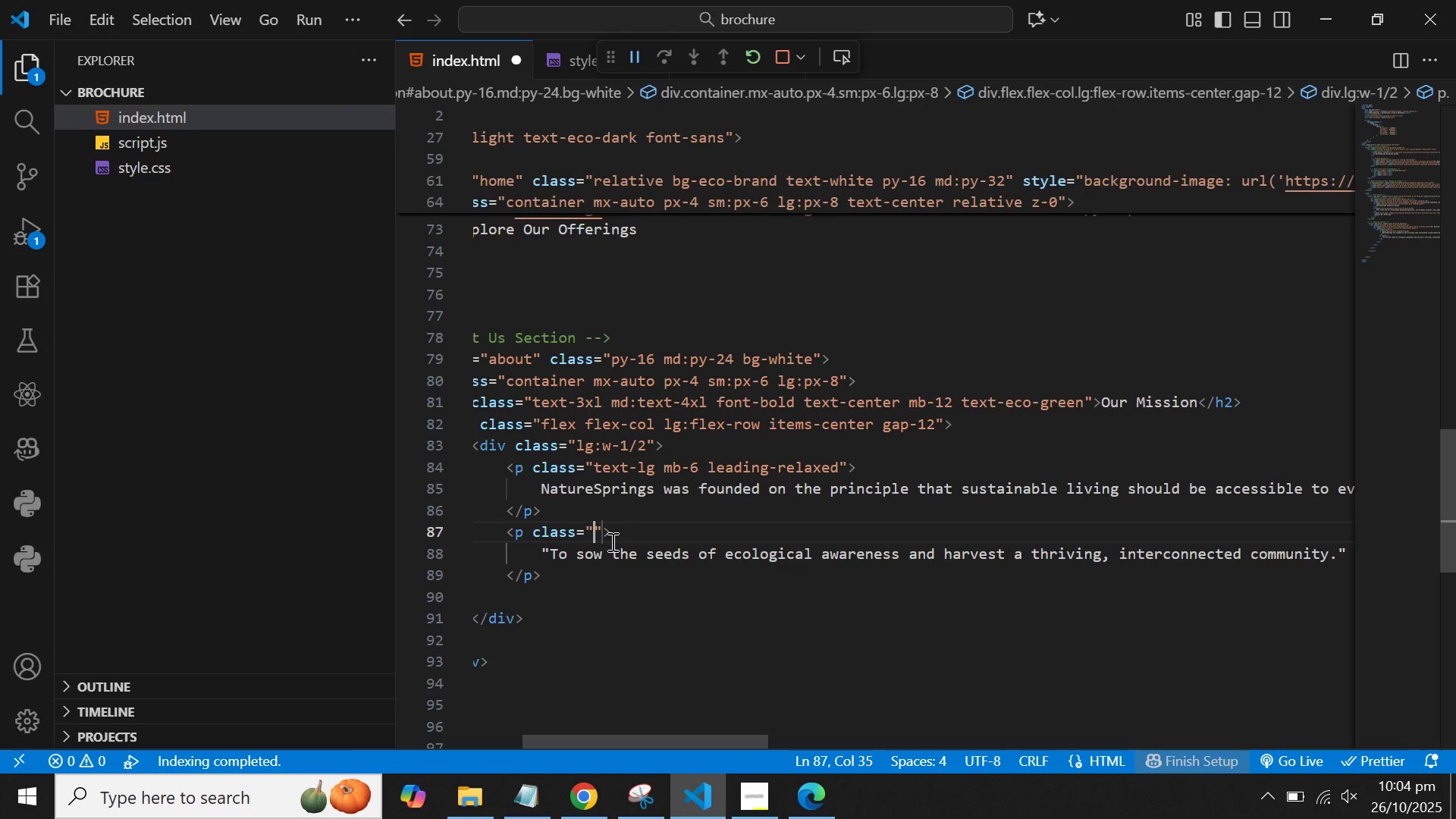 
wait(8.92)
 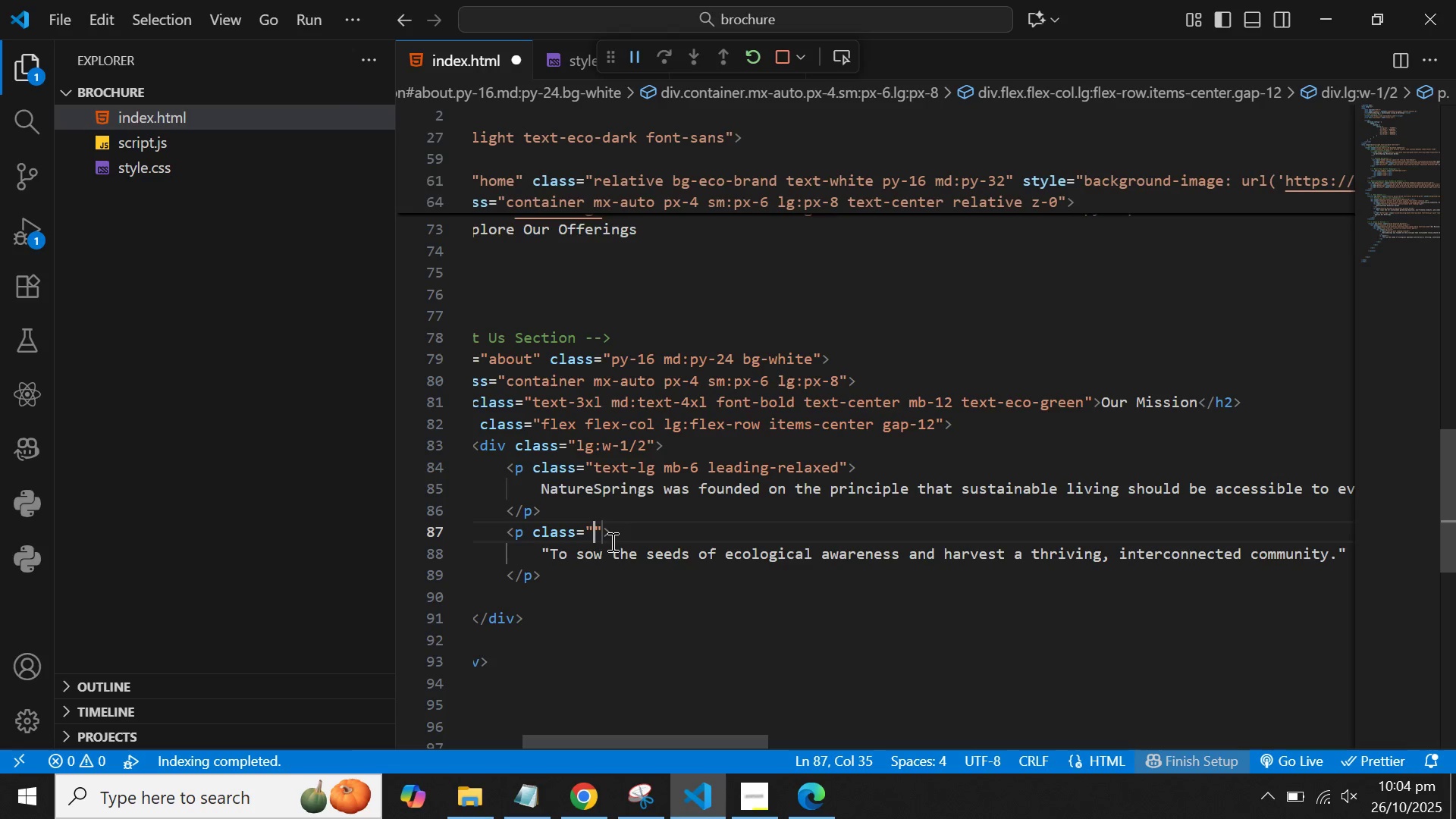 
type(y=)
key(Backspace)
key(Backspace)
type(text-lg leading-relaxed n)
key(Backspace)
type(border-l-4)
 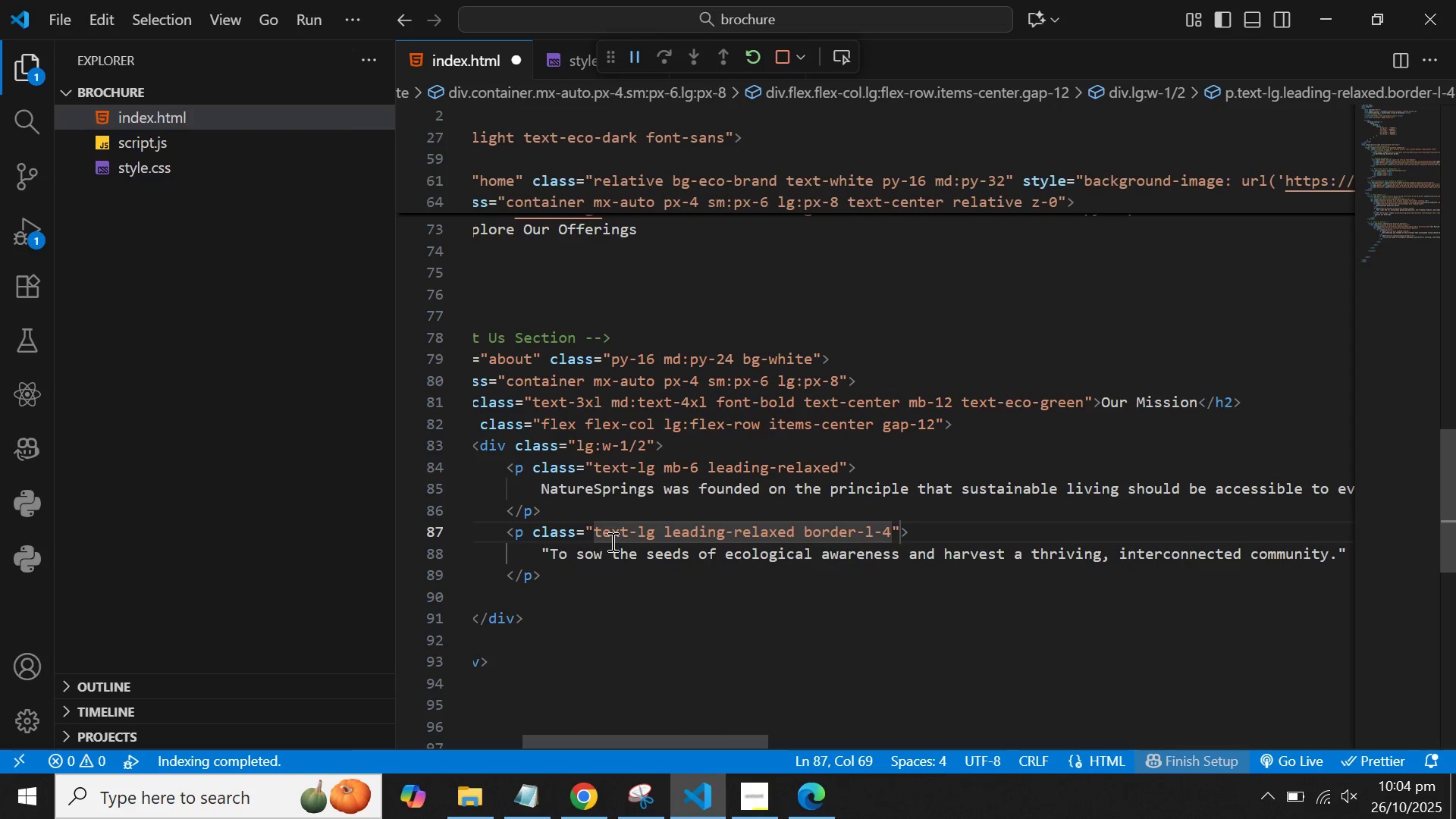 
type( border-eco-brand pl-4)
 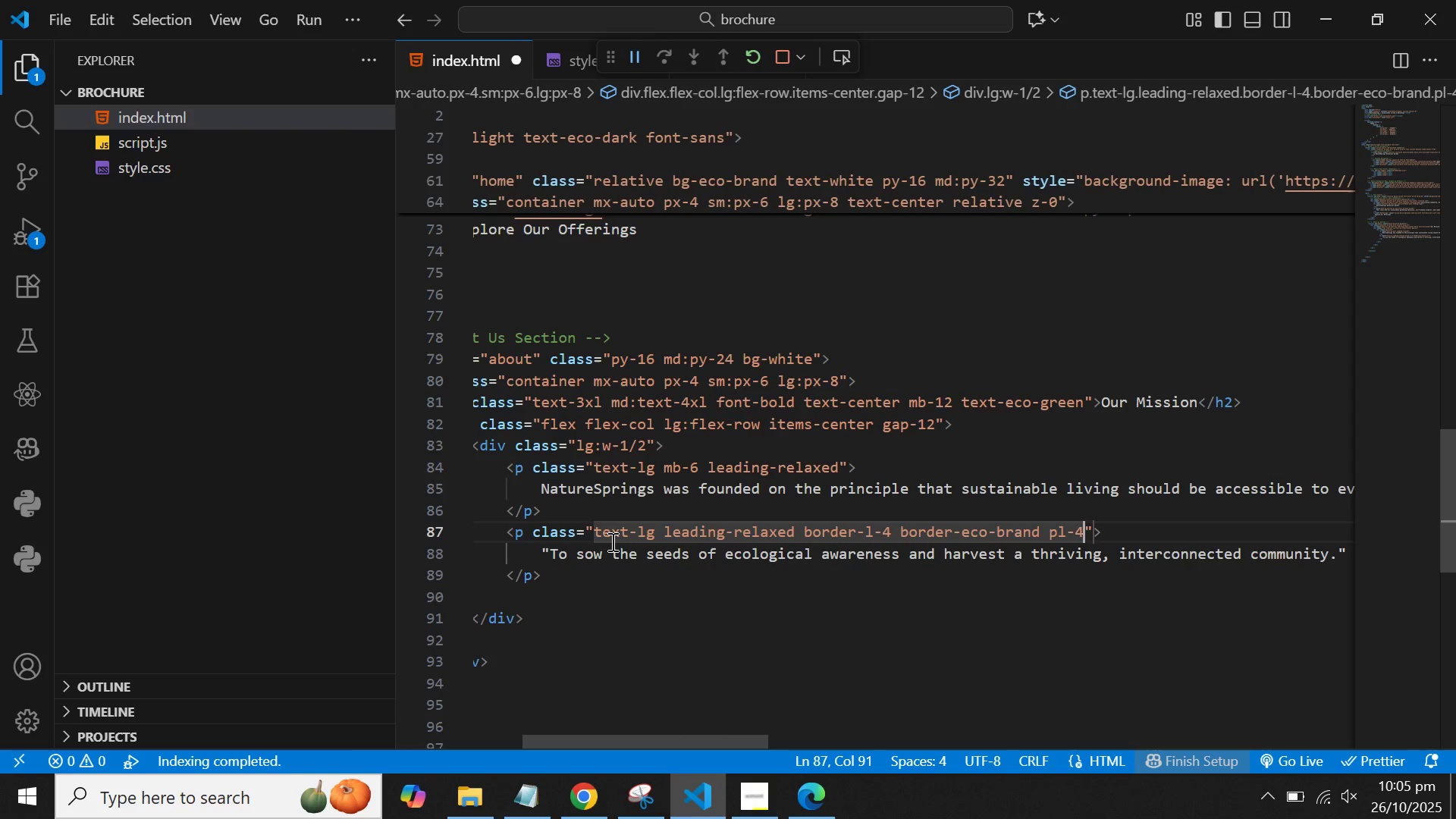 
type( italic)
 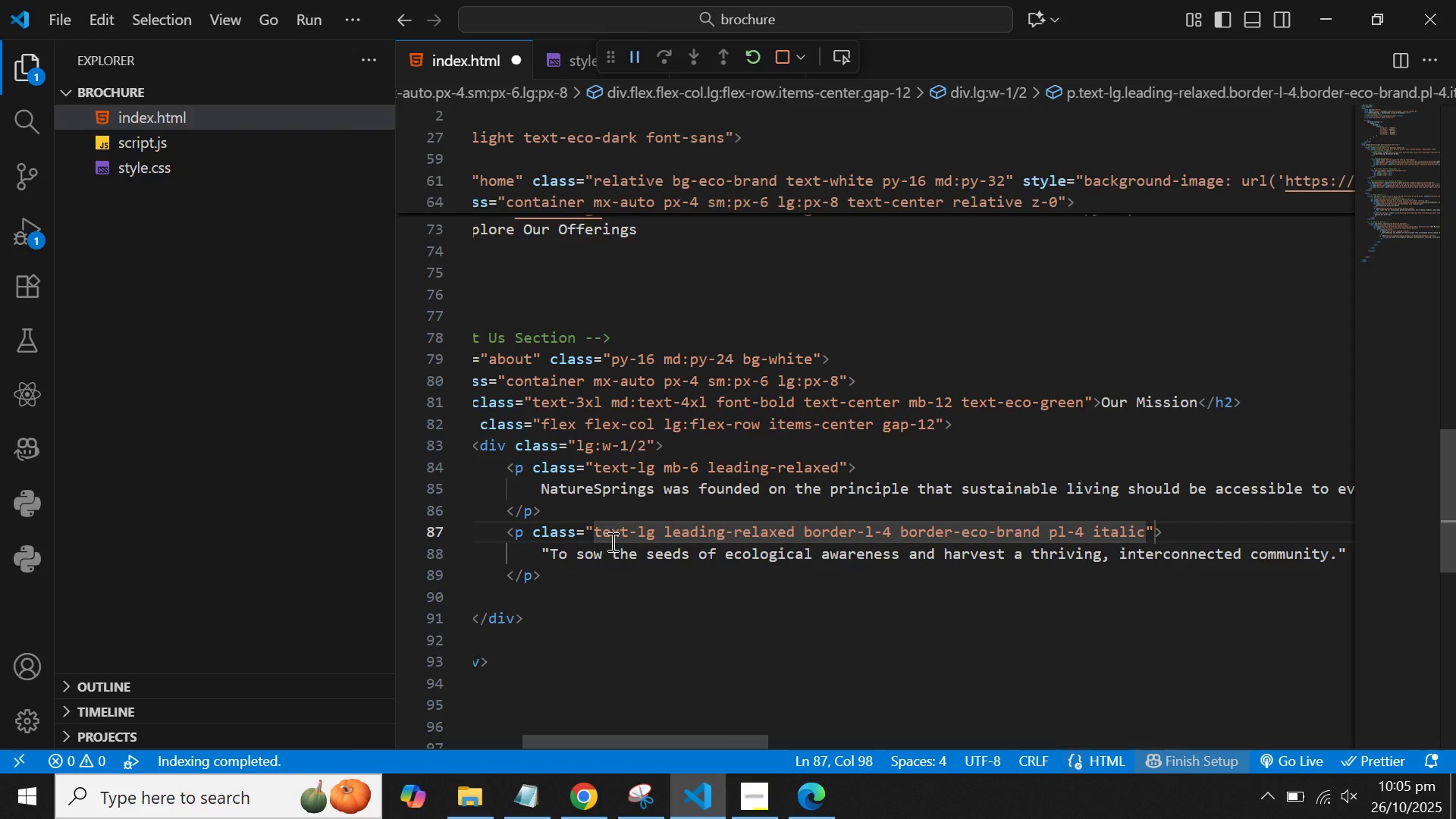 
key(Control+S)
 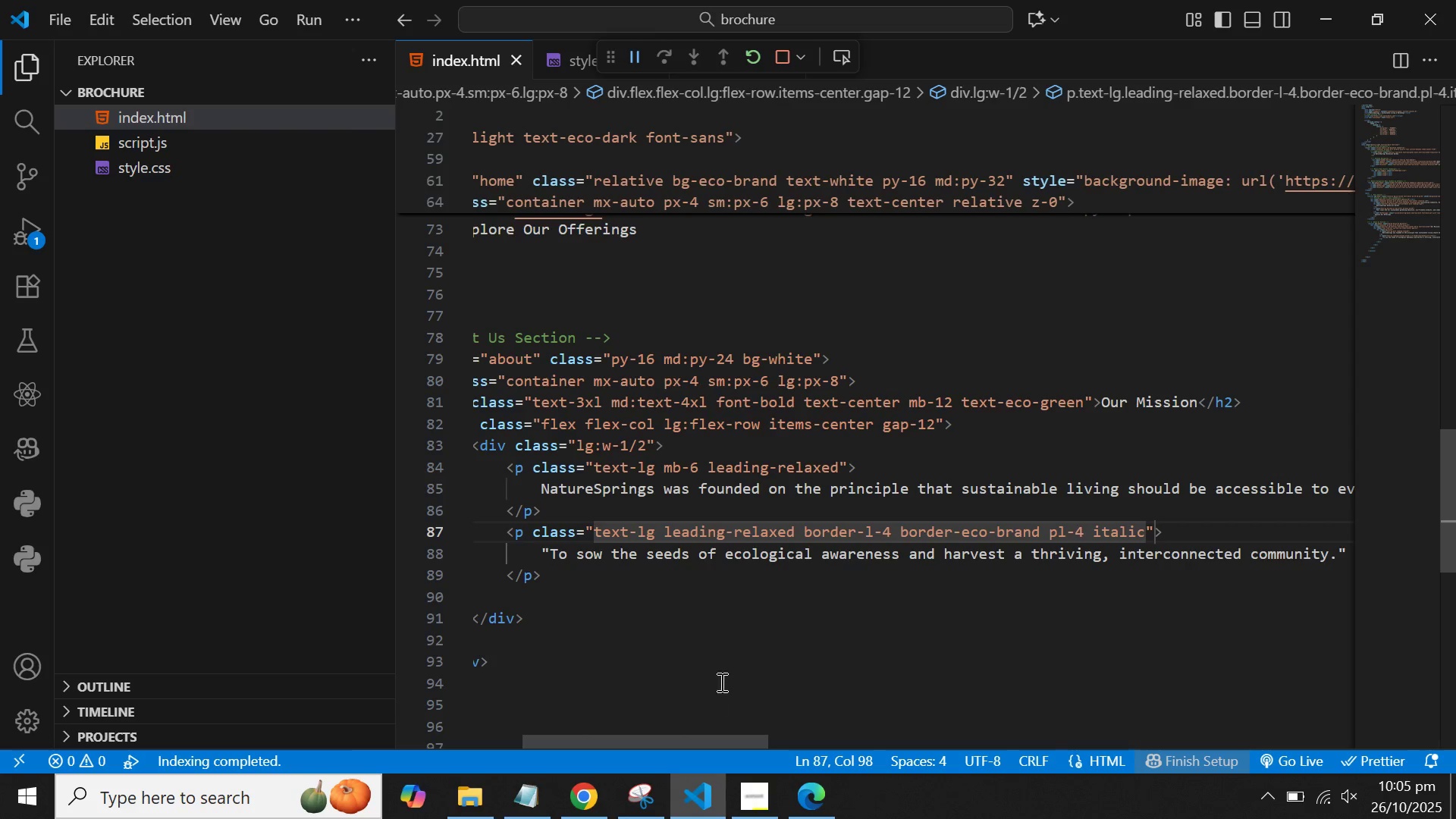 
left_click([724, 650])
 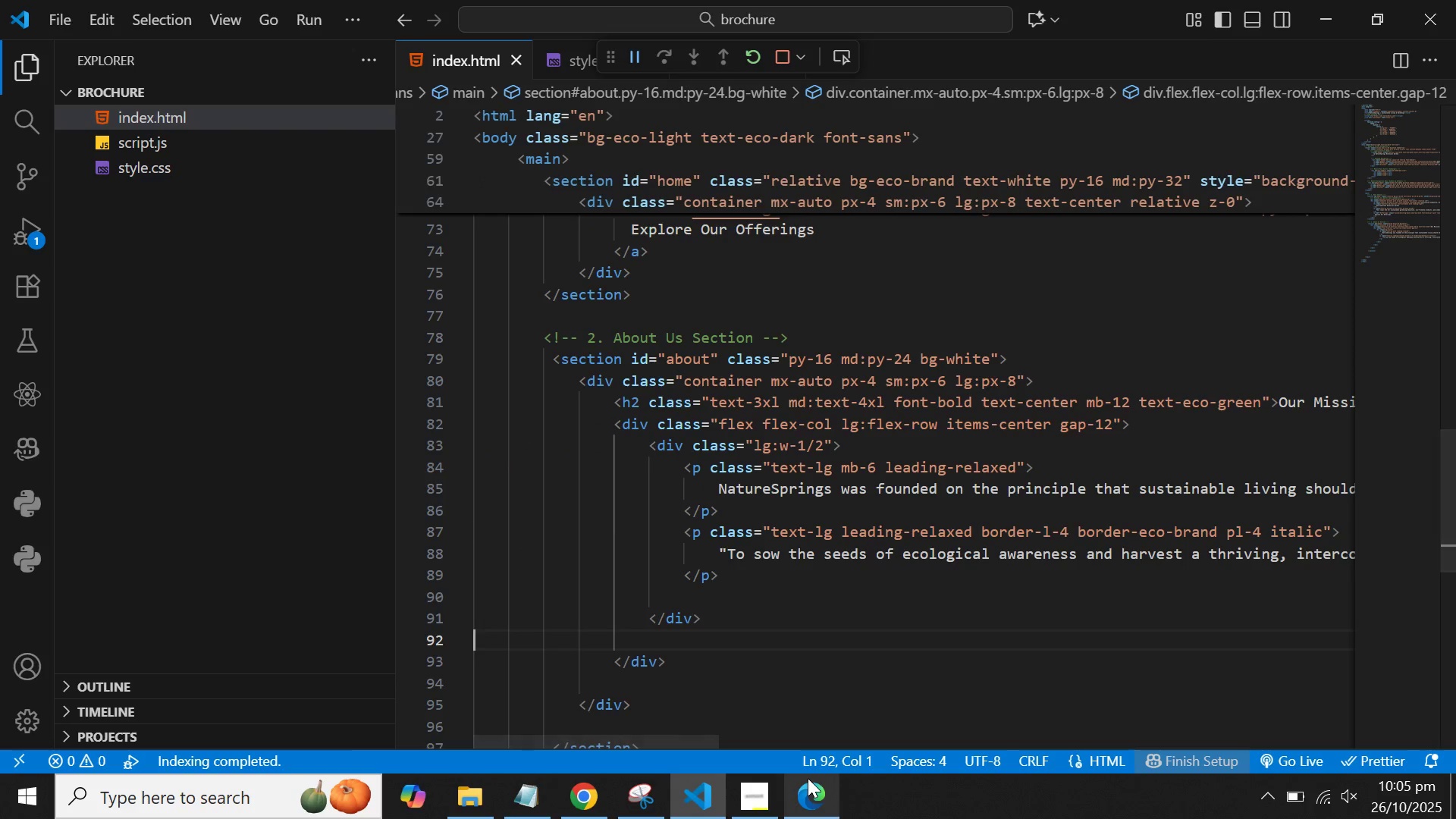 
left_click([808, 778])
 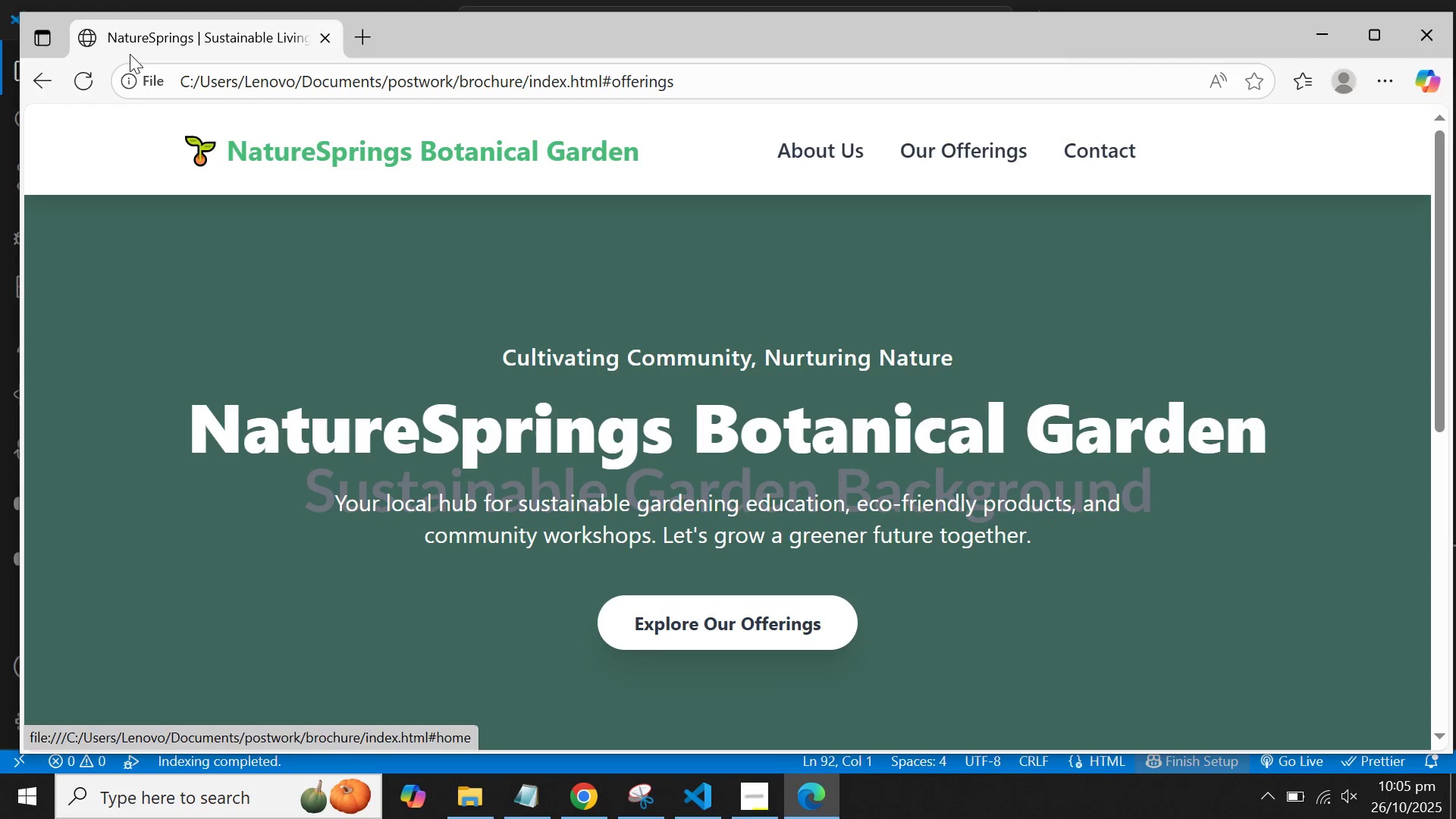 
left_click([92, 78])
 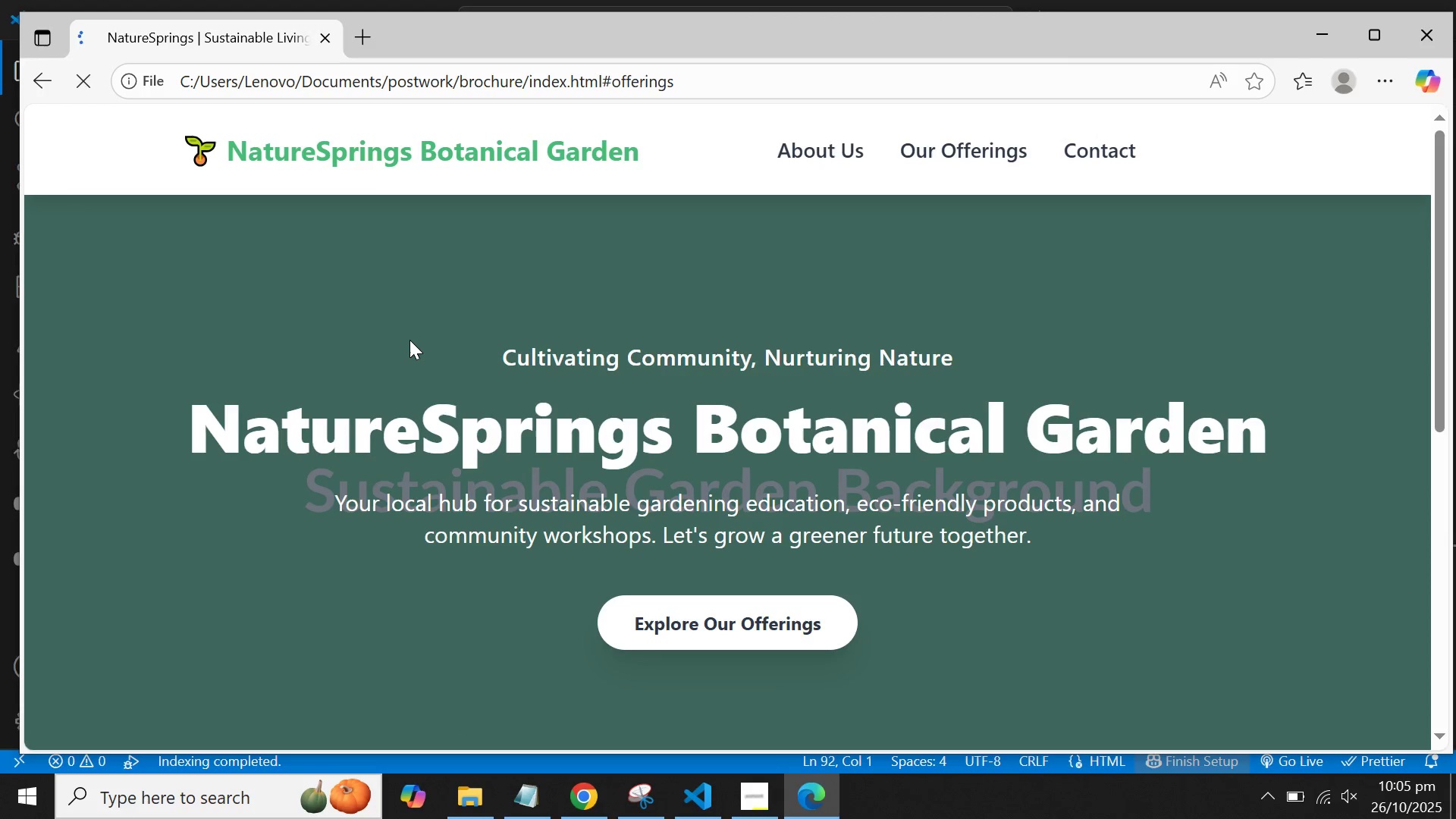 
scroll: coordinate [410, 340], scroll_direction: down, amount: 3.0
 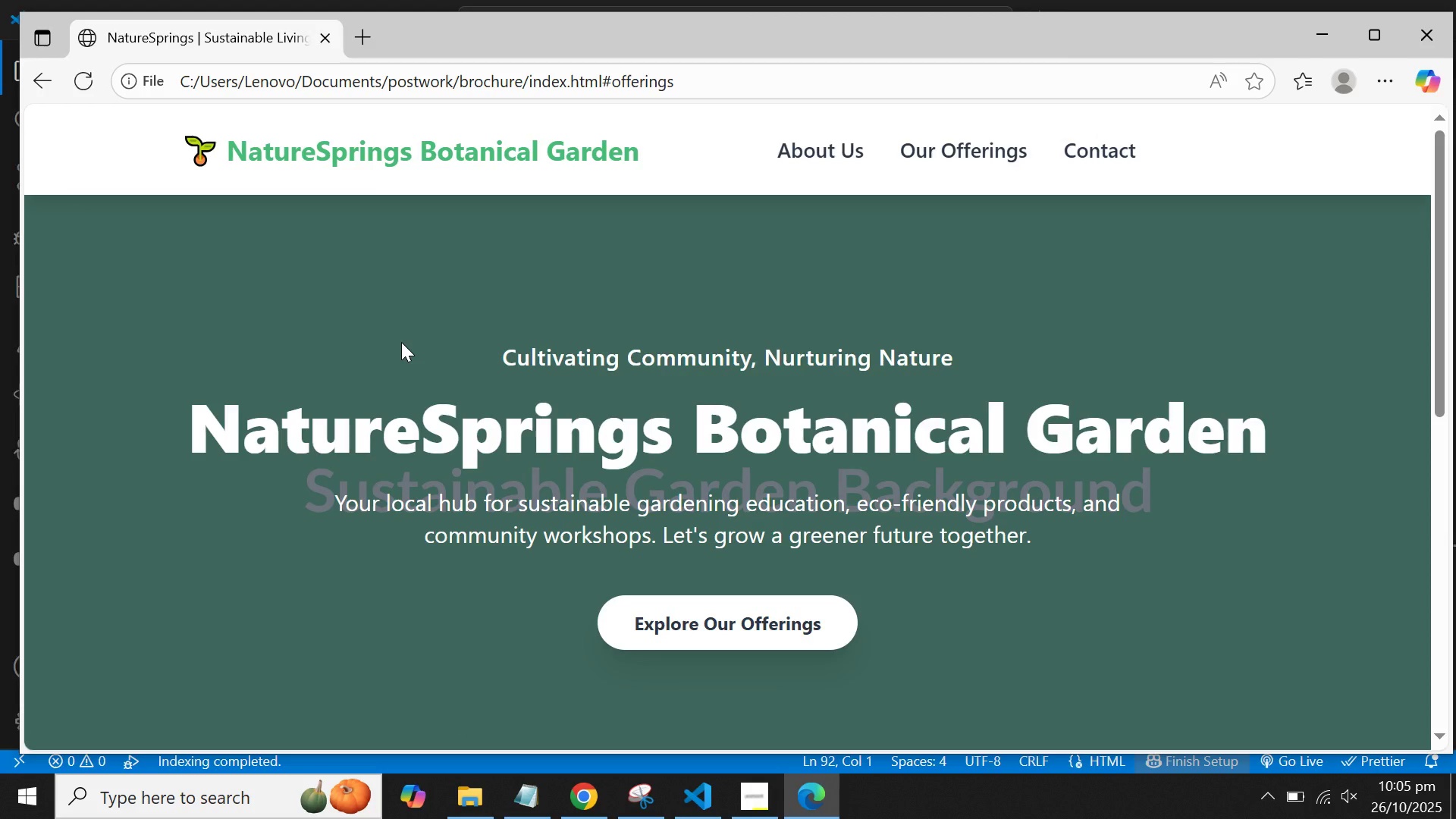 
left_click([401, 342])
 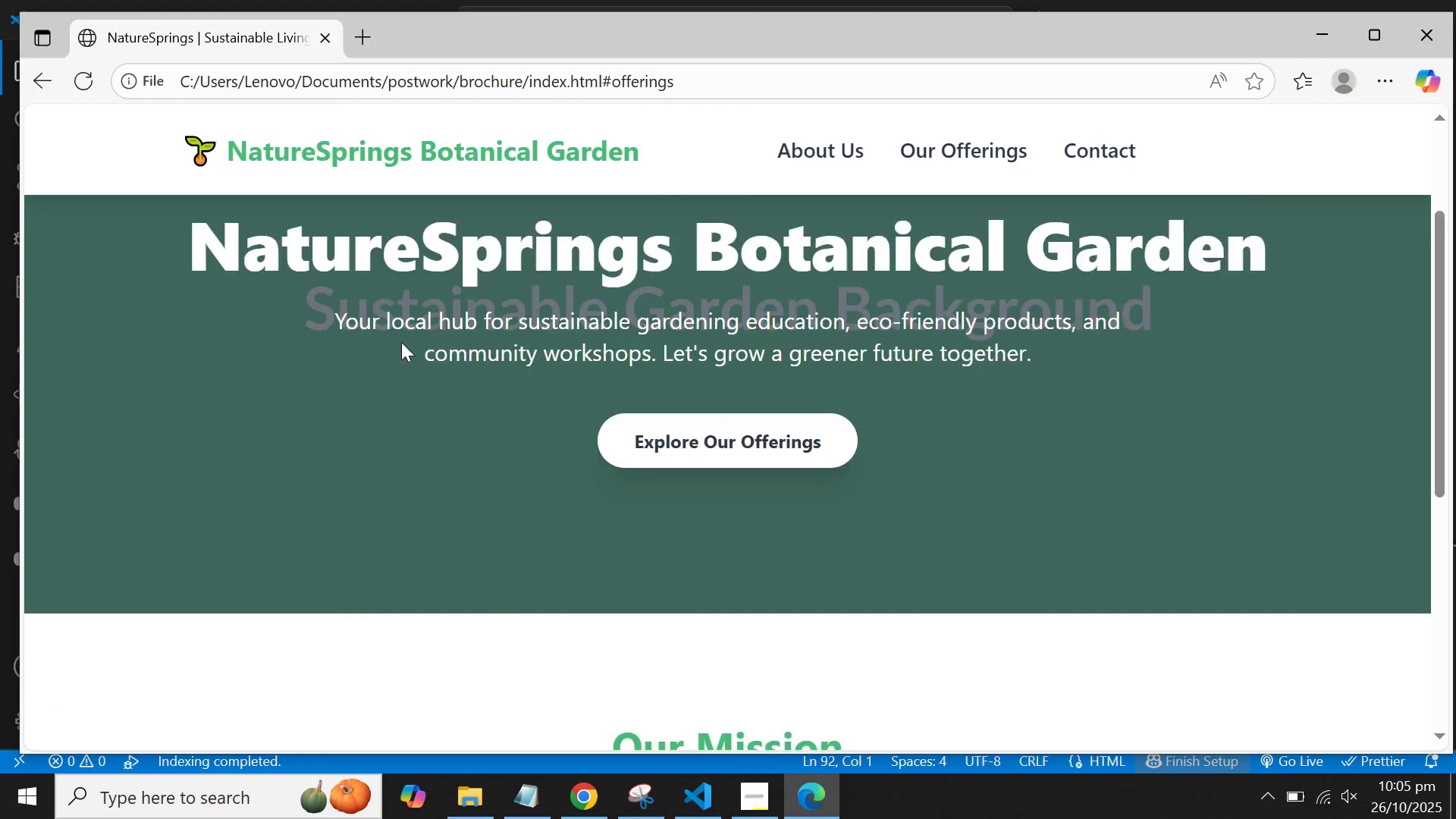 
scroll: coordinate [401, 342], scroll_direction: down, amount: 6.0
 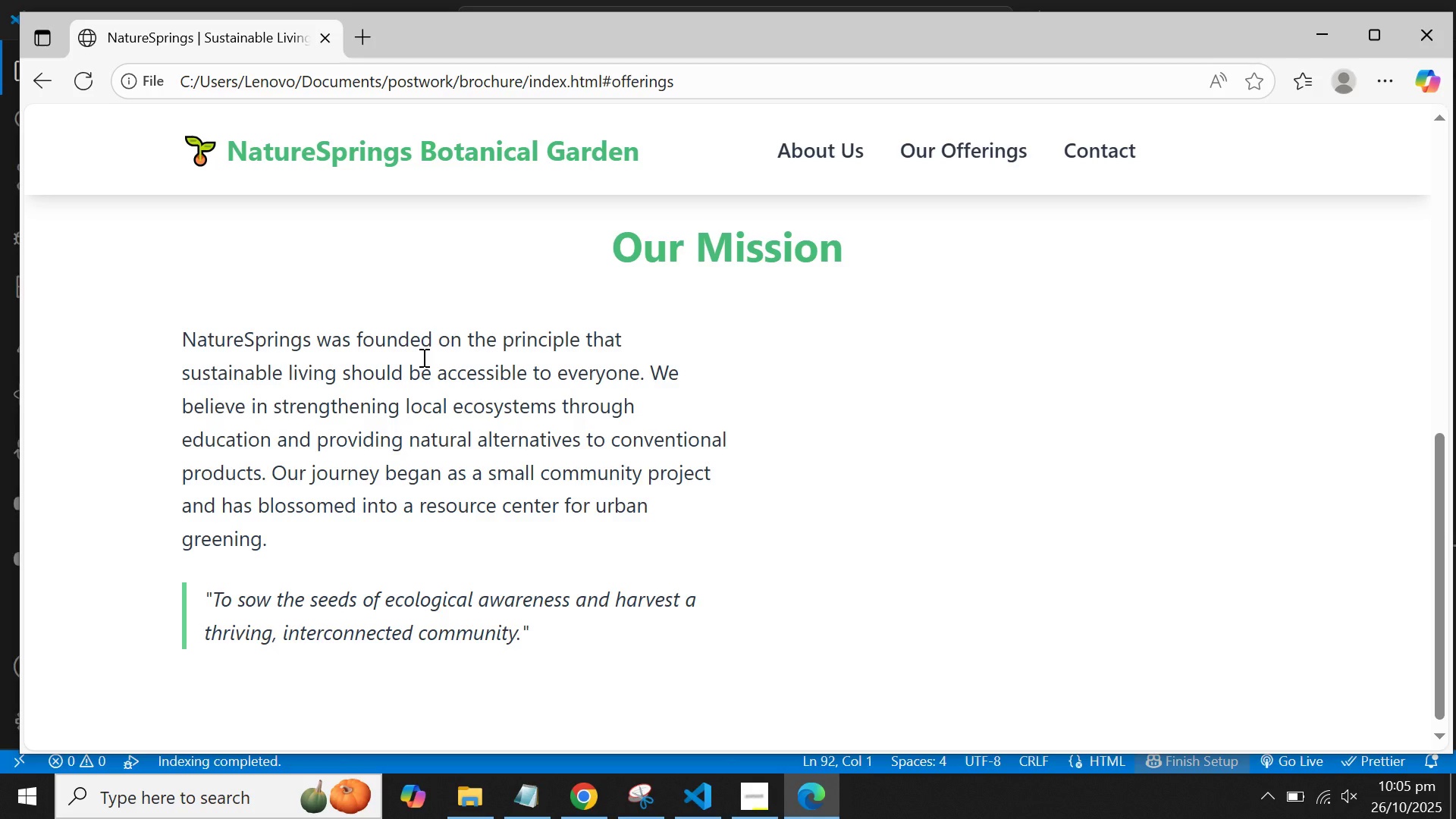 
wait(8.06)
 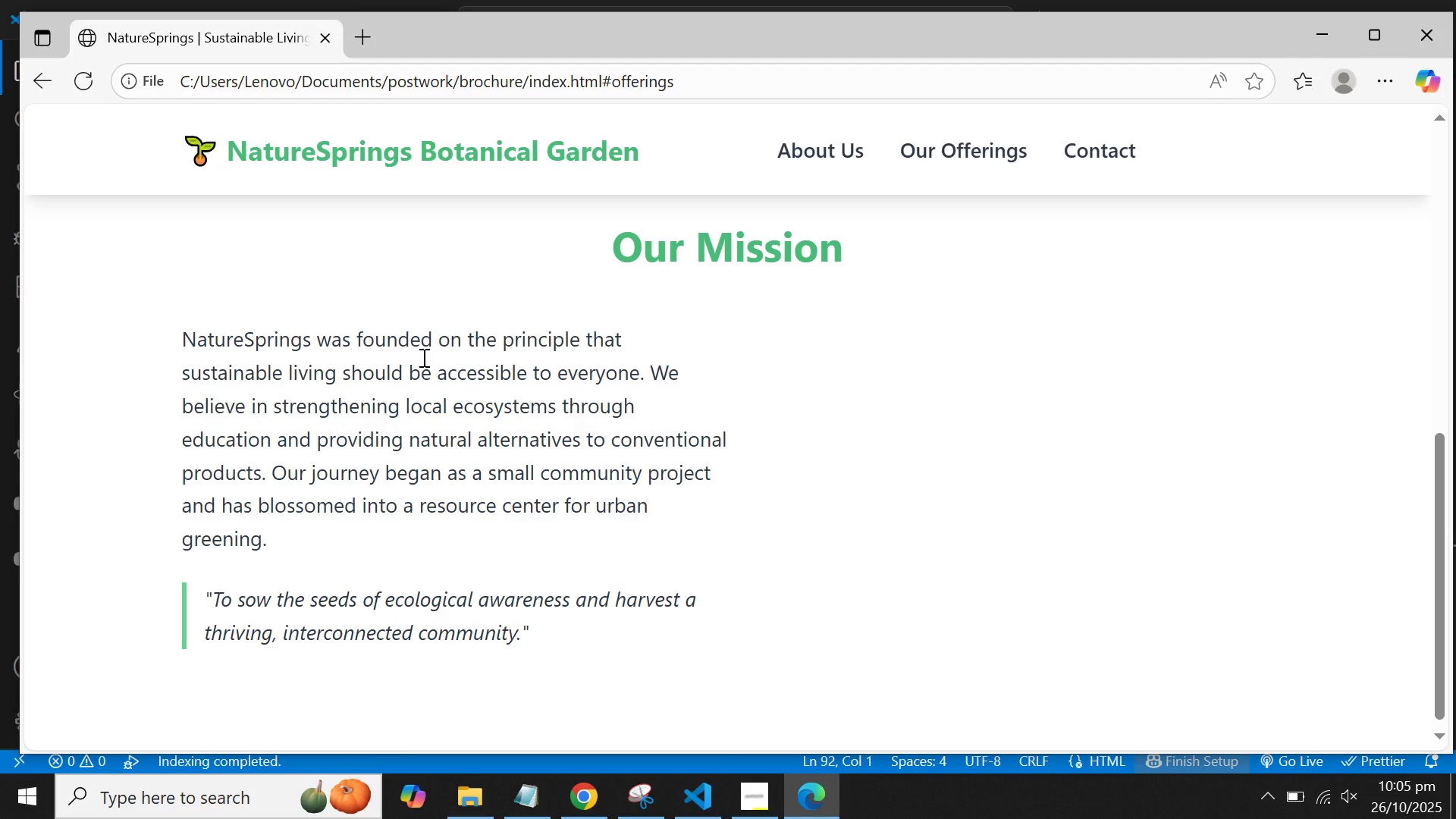 
left_click([704, 805])
 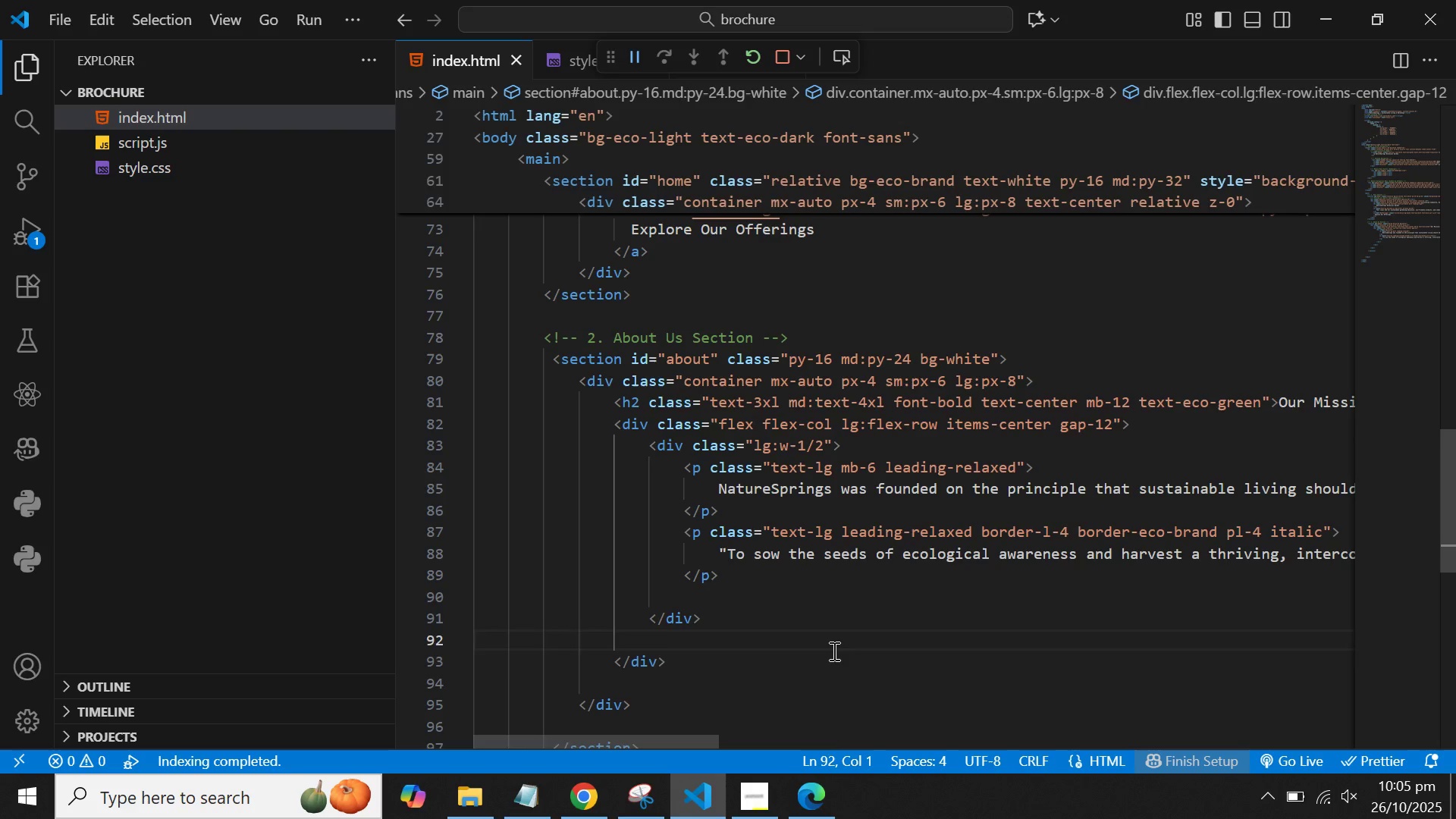 
left_click([833, 651])
 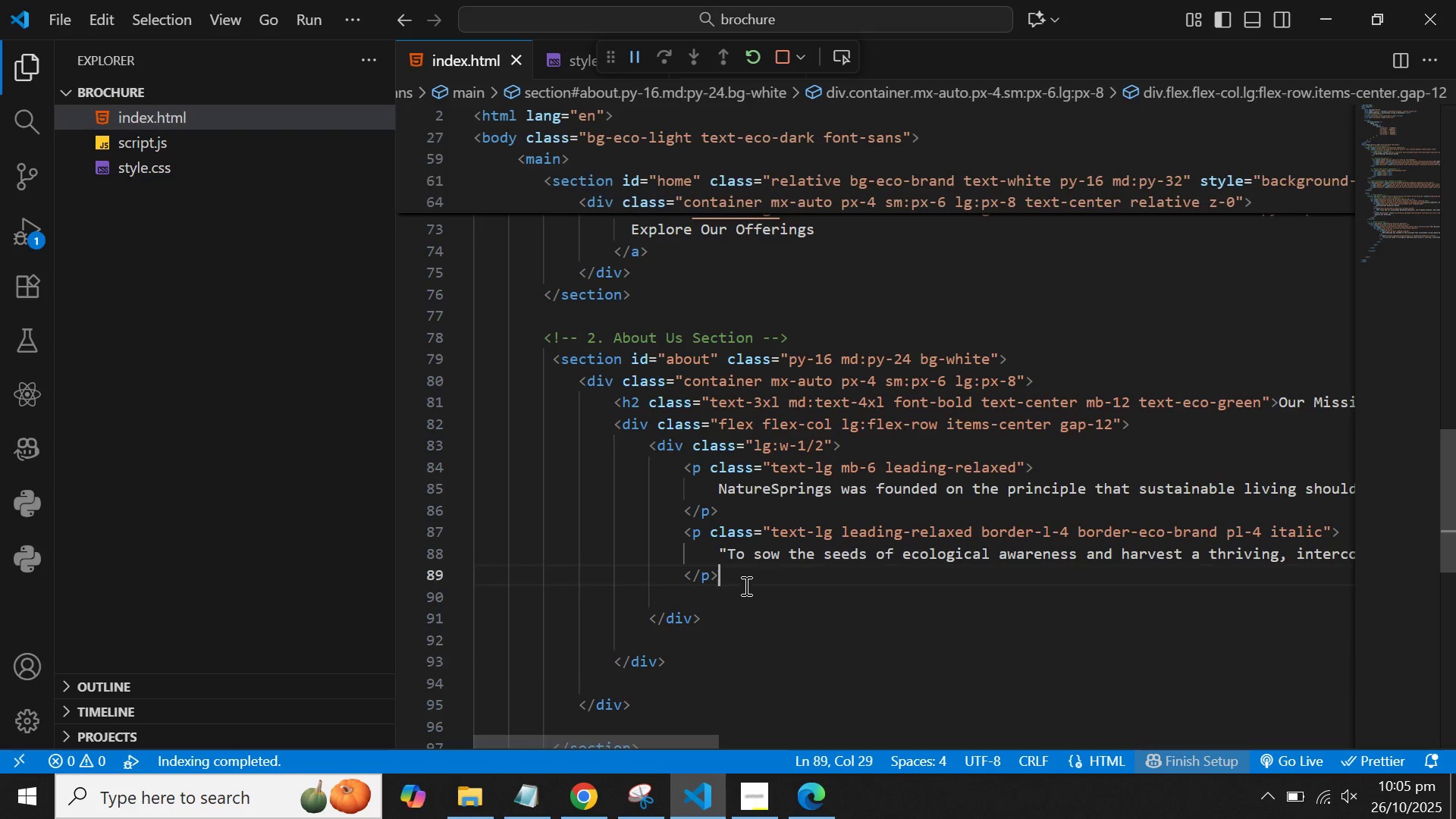 
left_click([745, 585])
 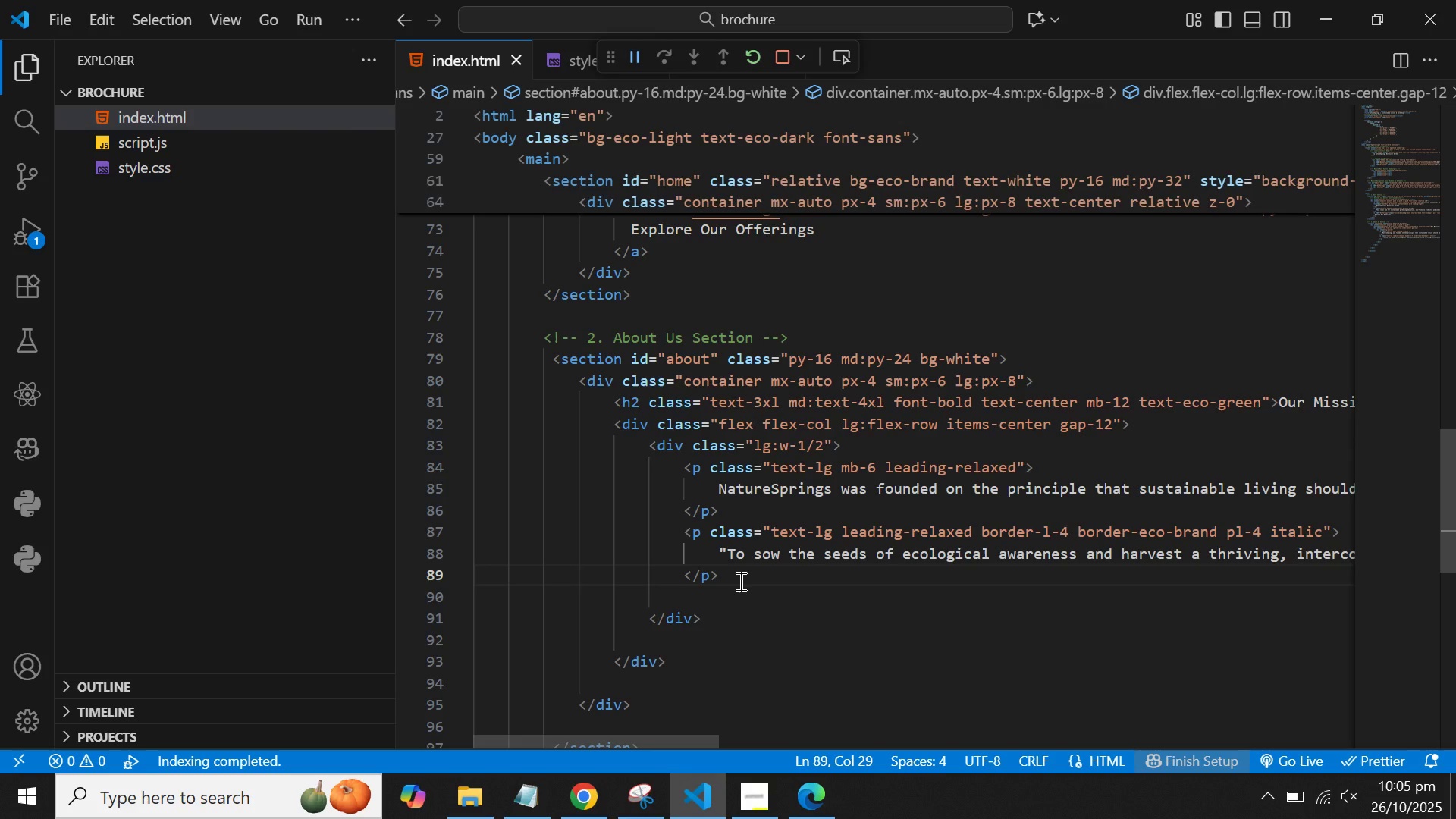 
key(ArrowDown)
 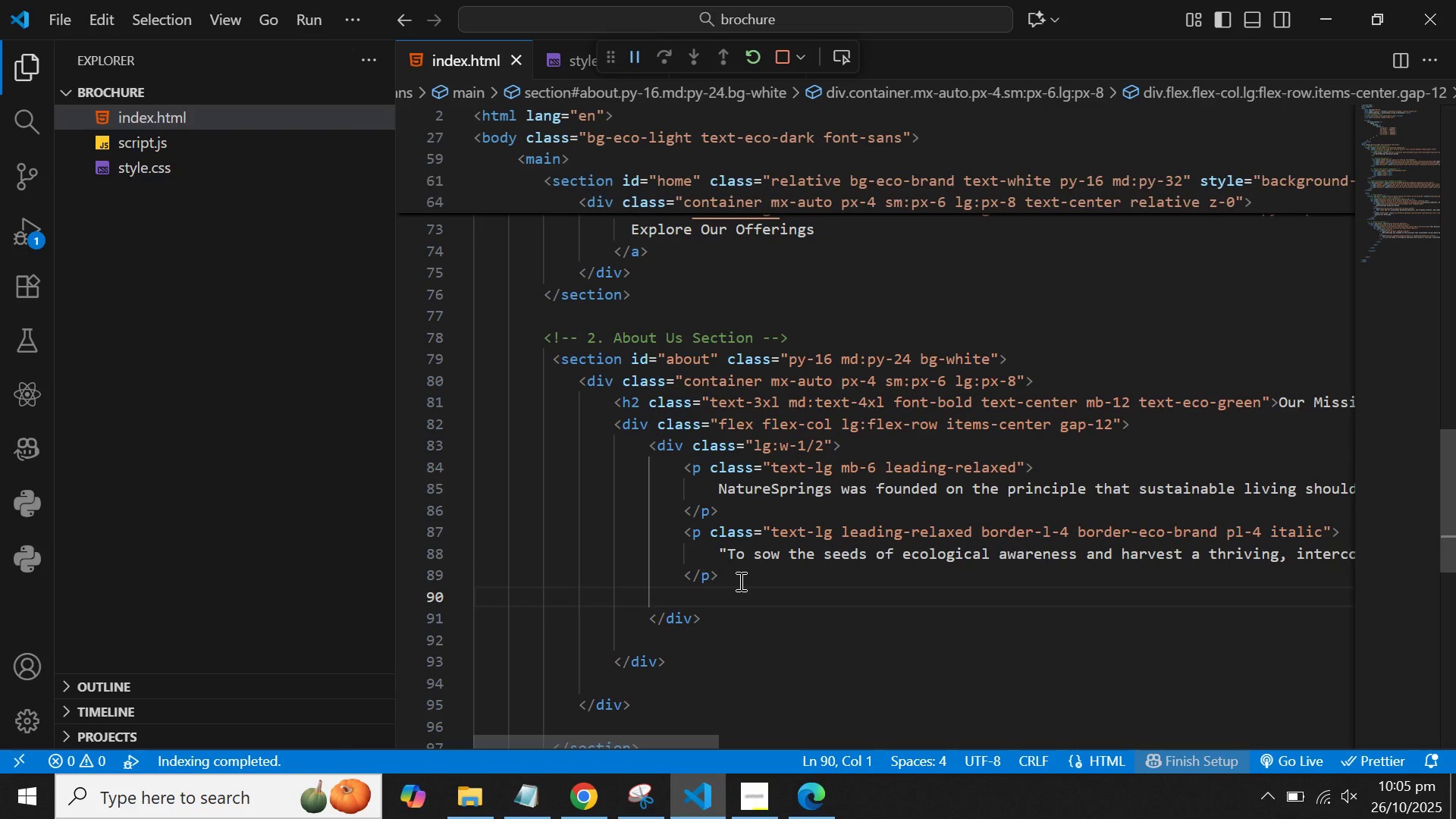 
key(Backspace)
 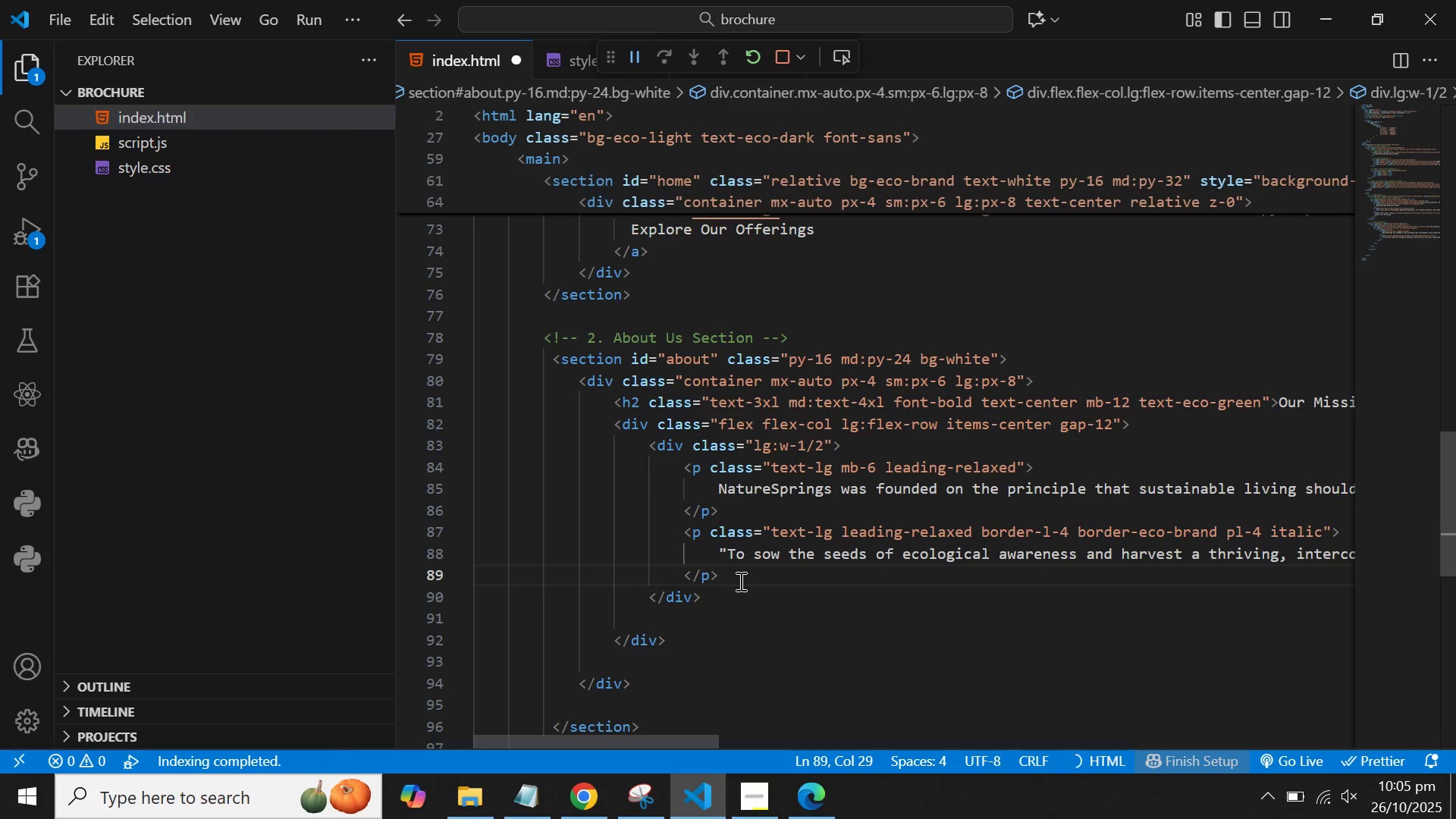 
key(ArrowDown)
 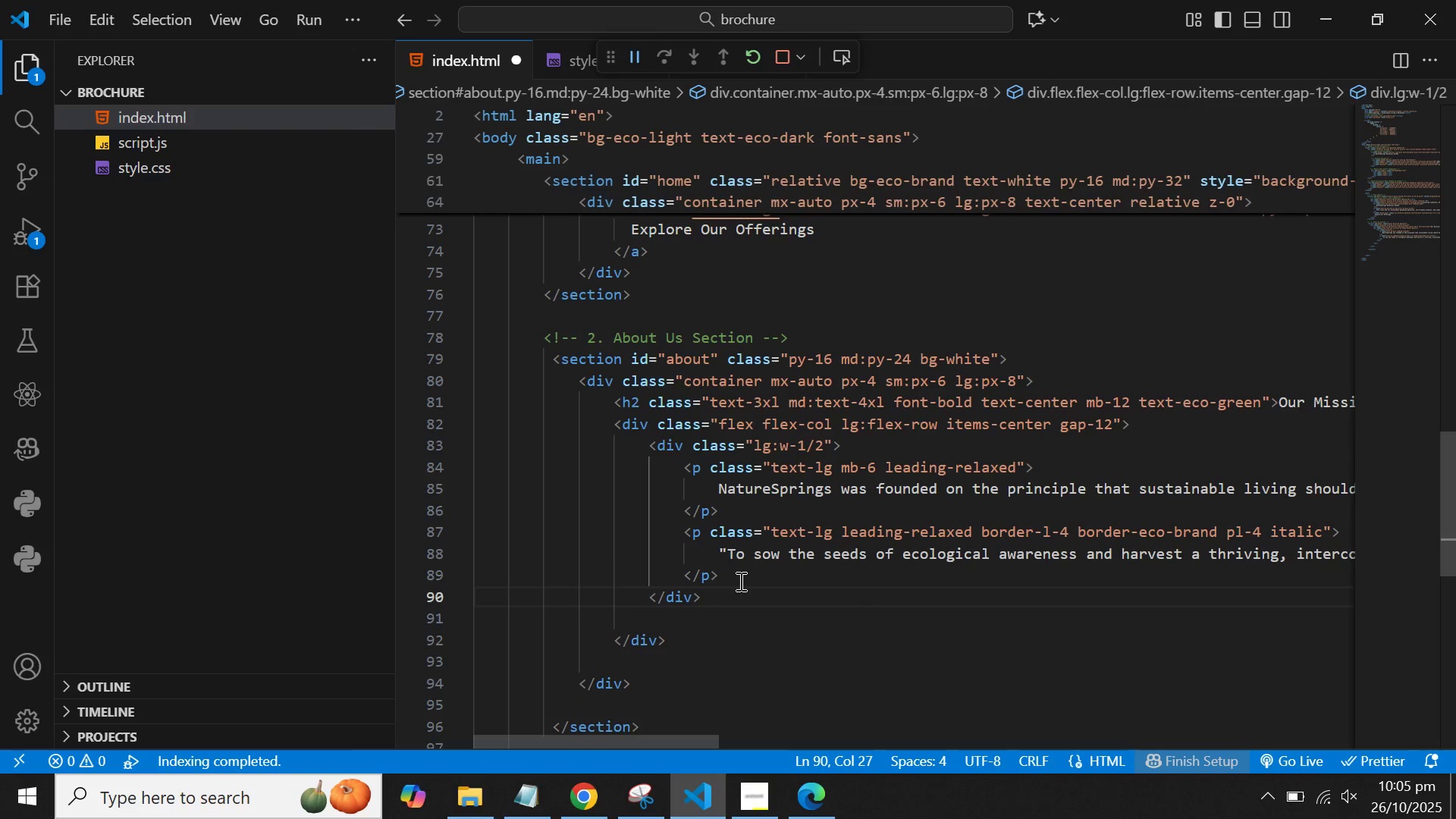 
wait(8.54)
 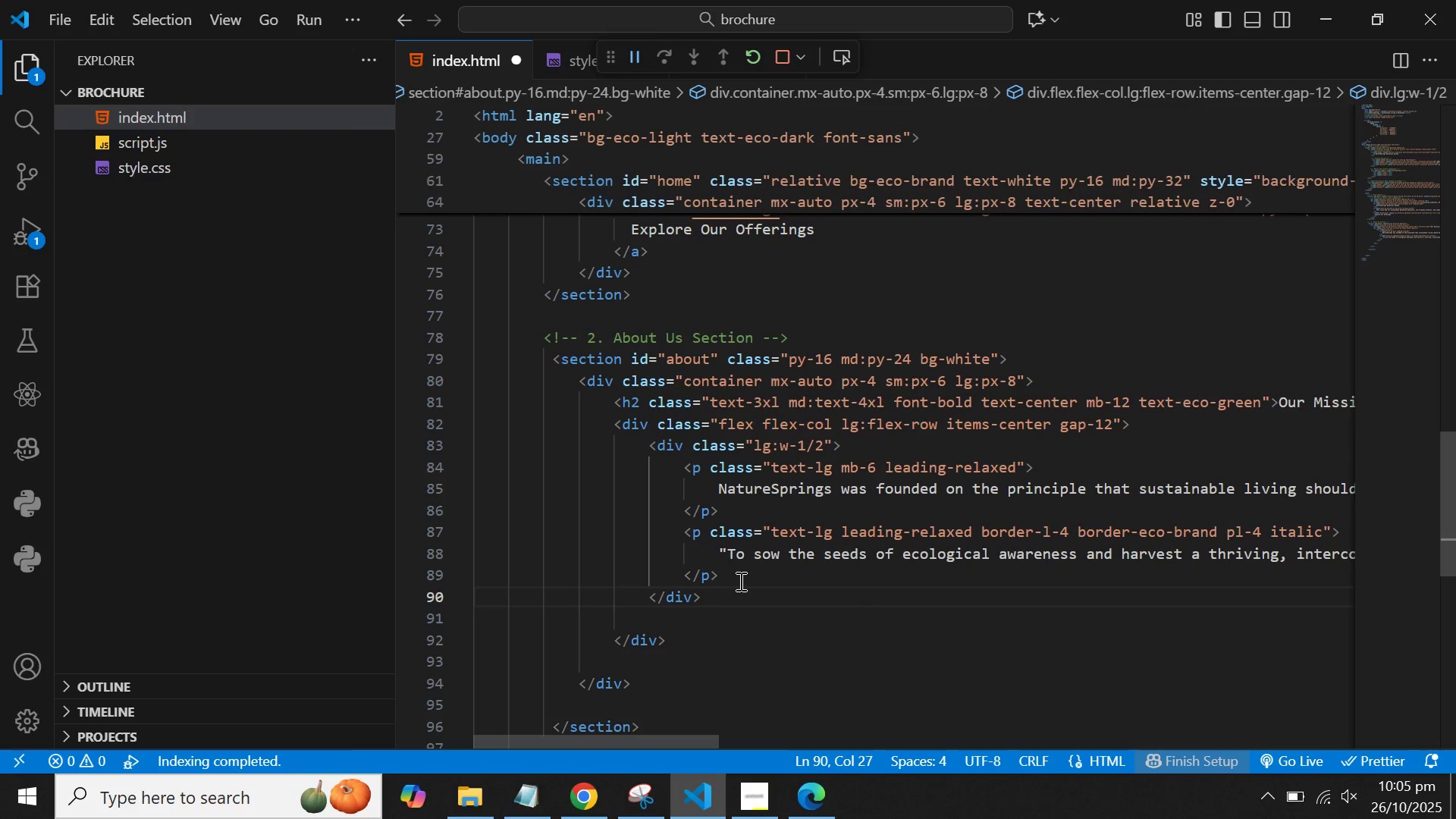 
key(Enter)
 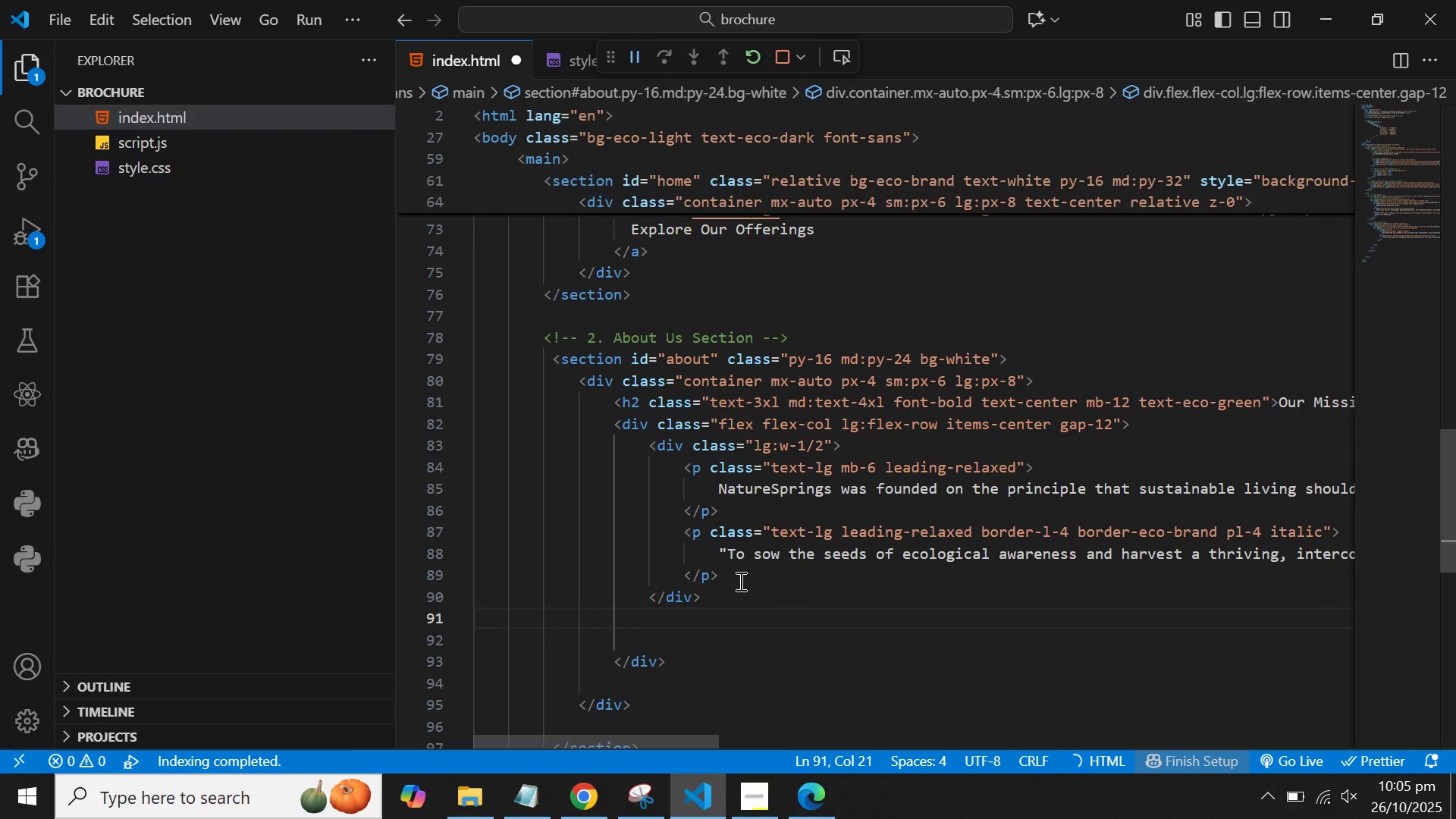 
type(<div>)
 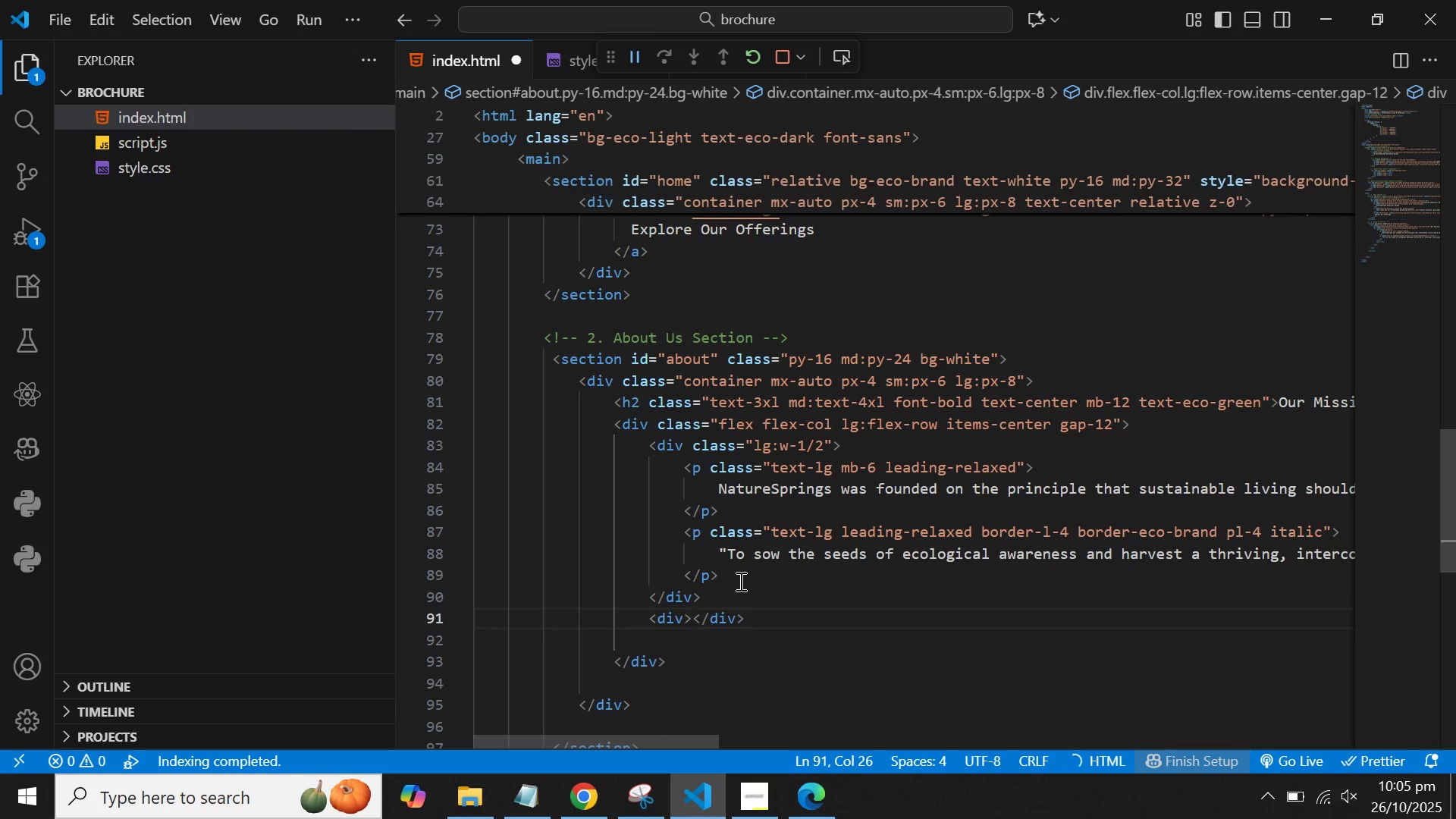 
key(ArrowLeft)
 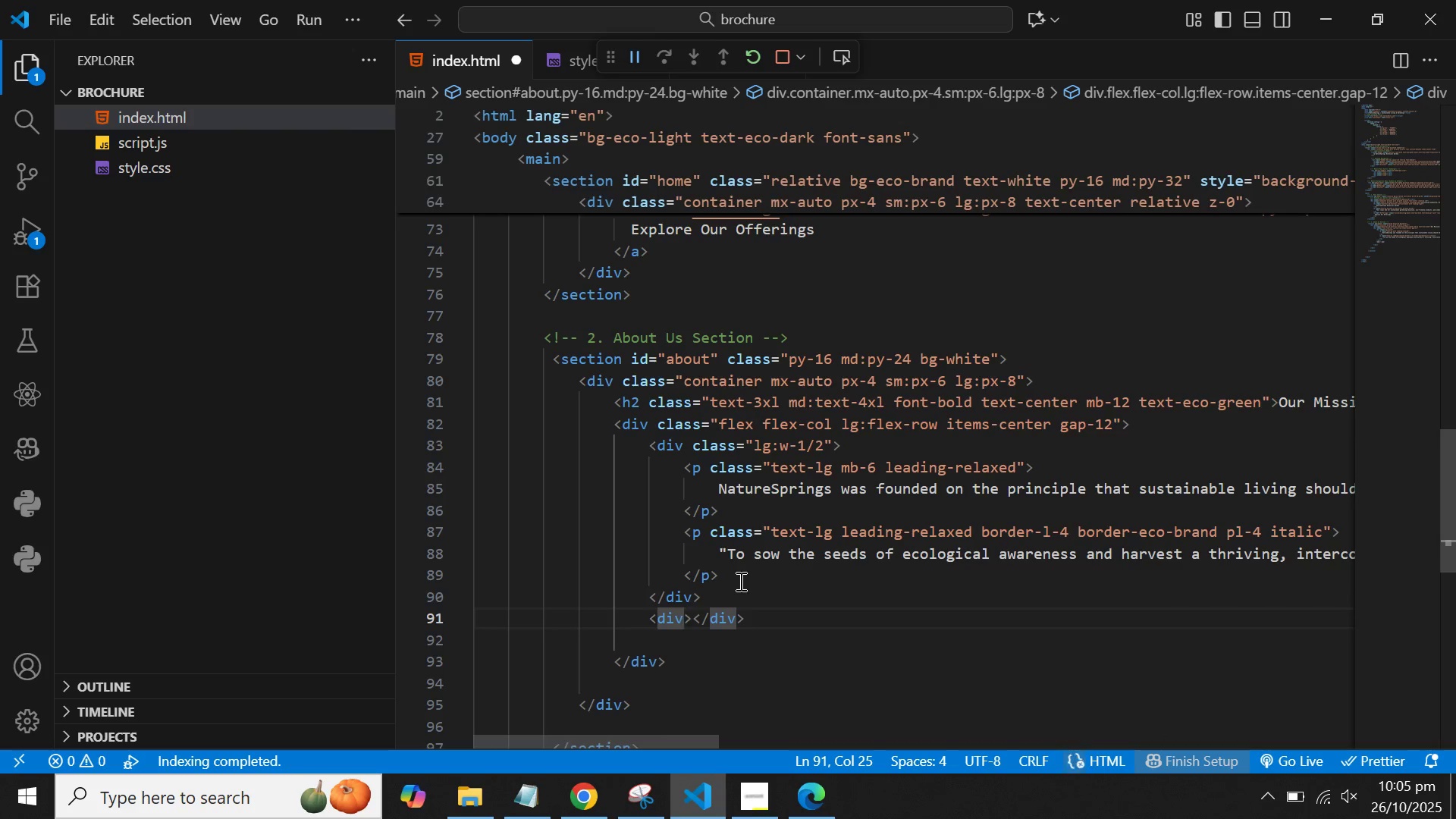 
type( class="lg:w-1)
 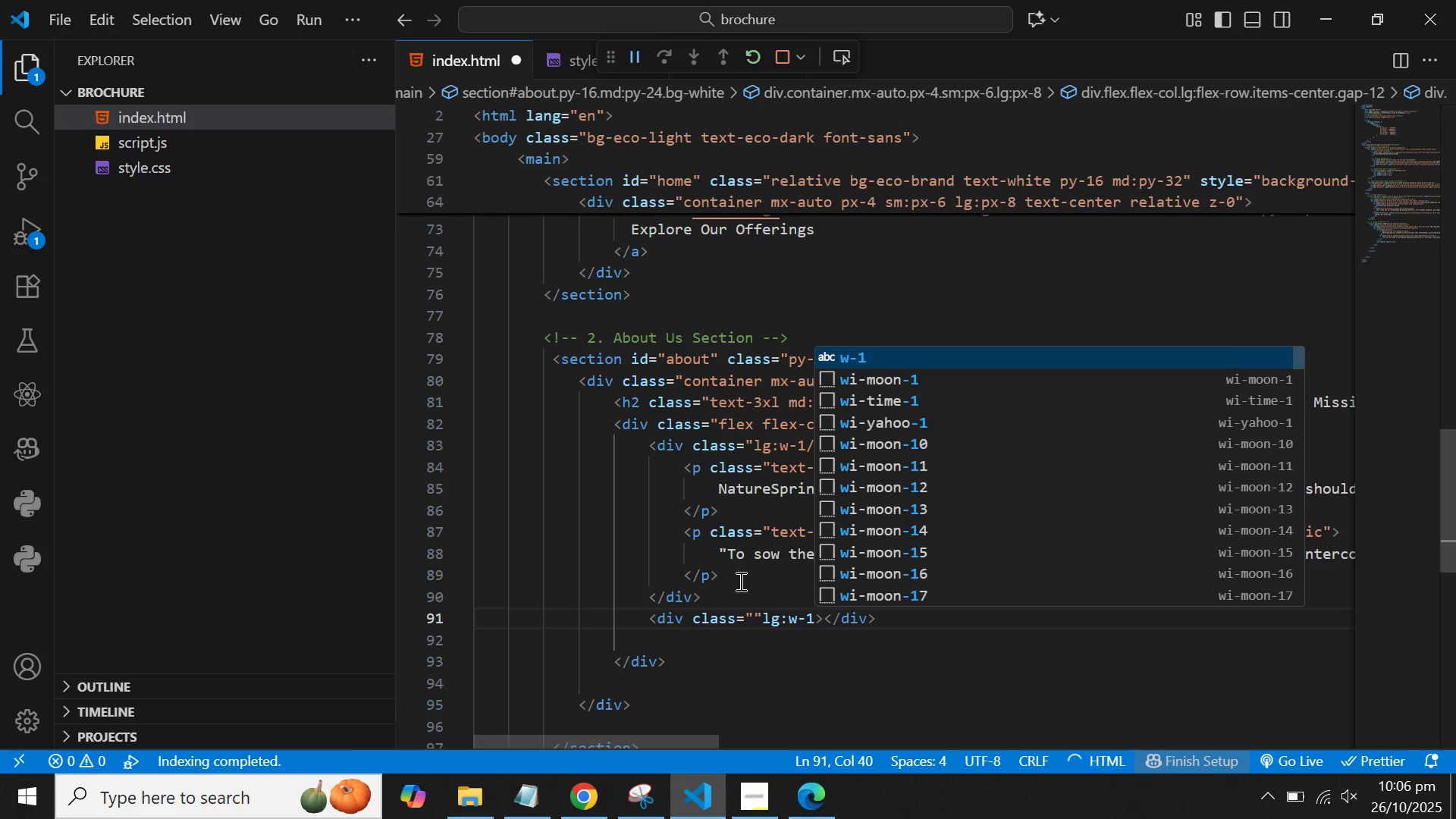 
wait(5.42)
 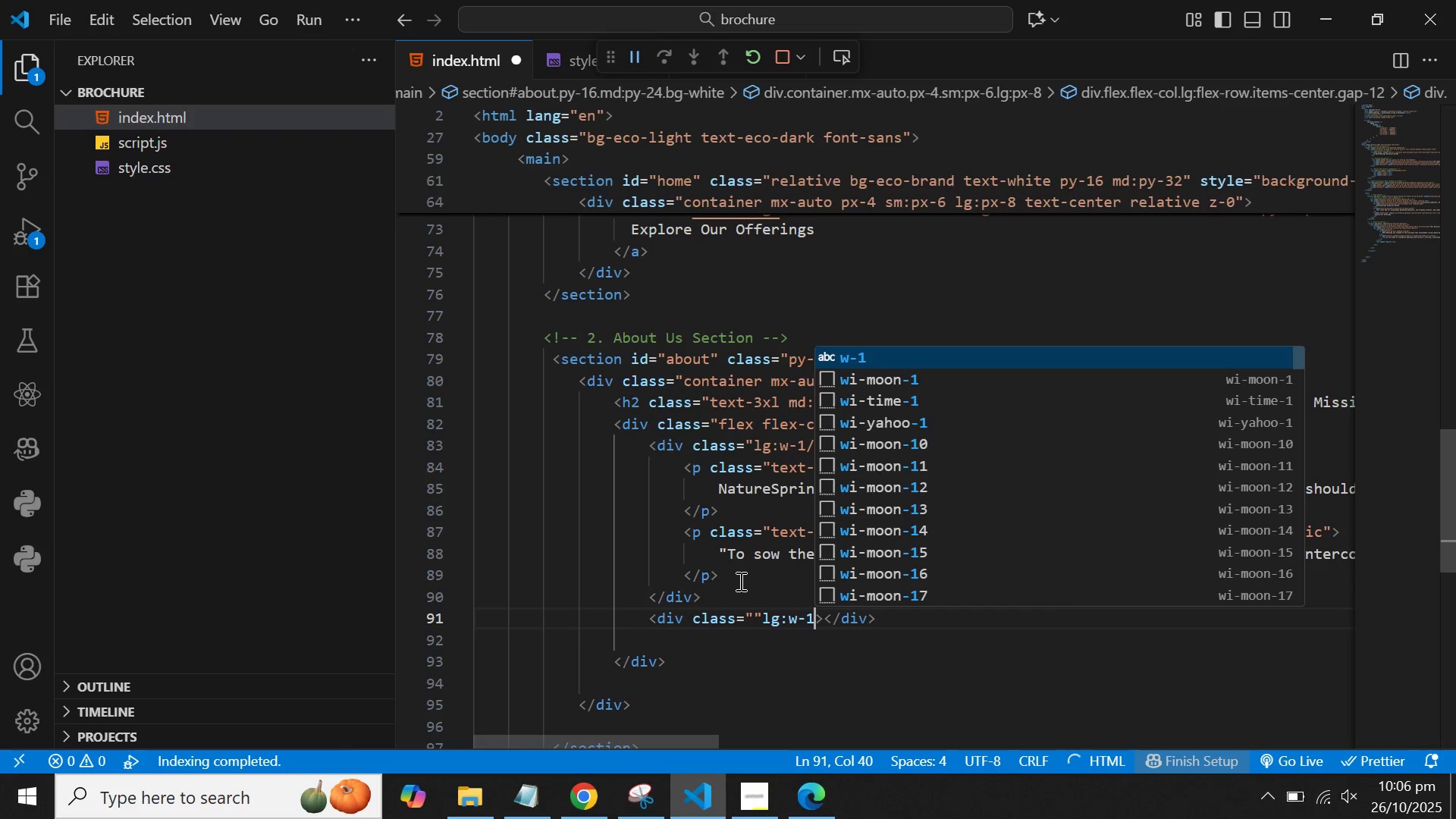 
key(Slash)
 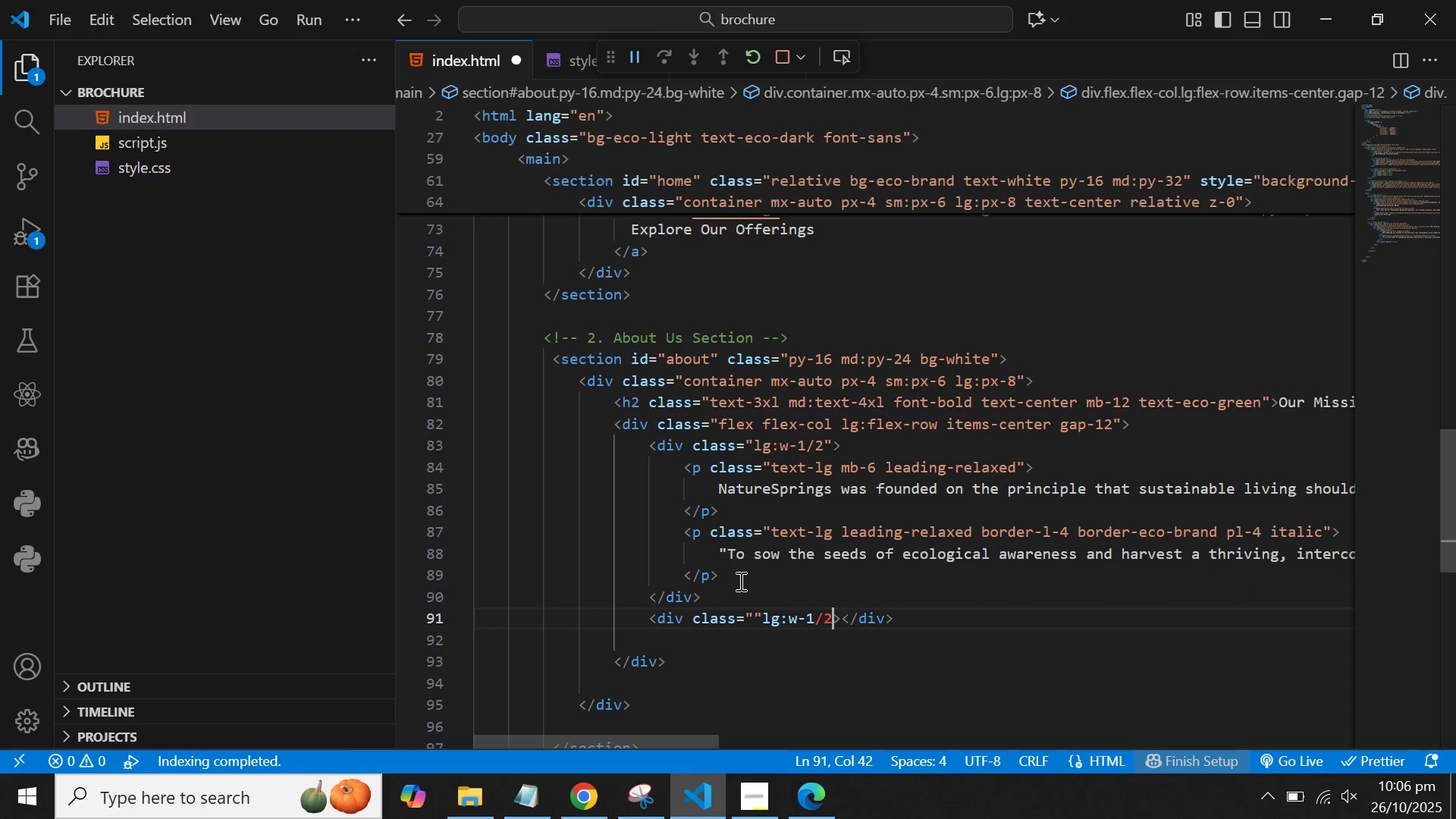 
key(2)
 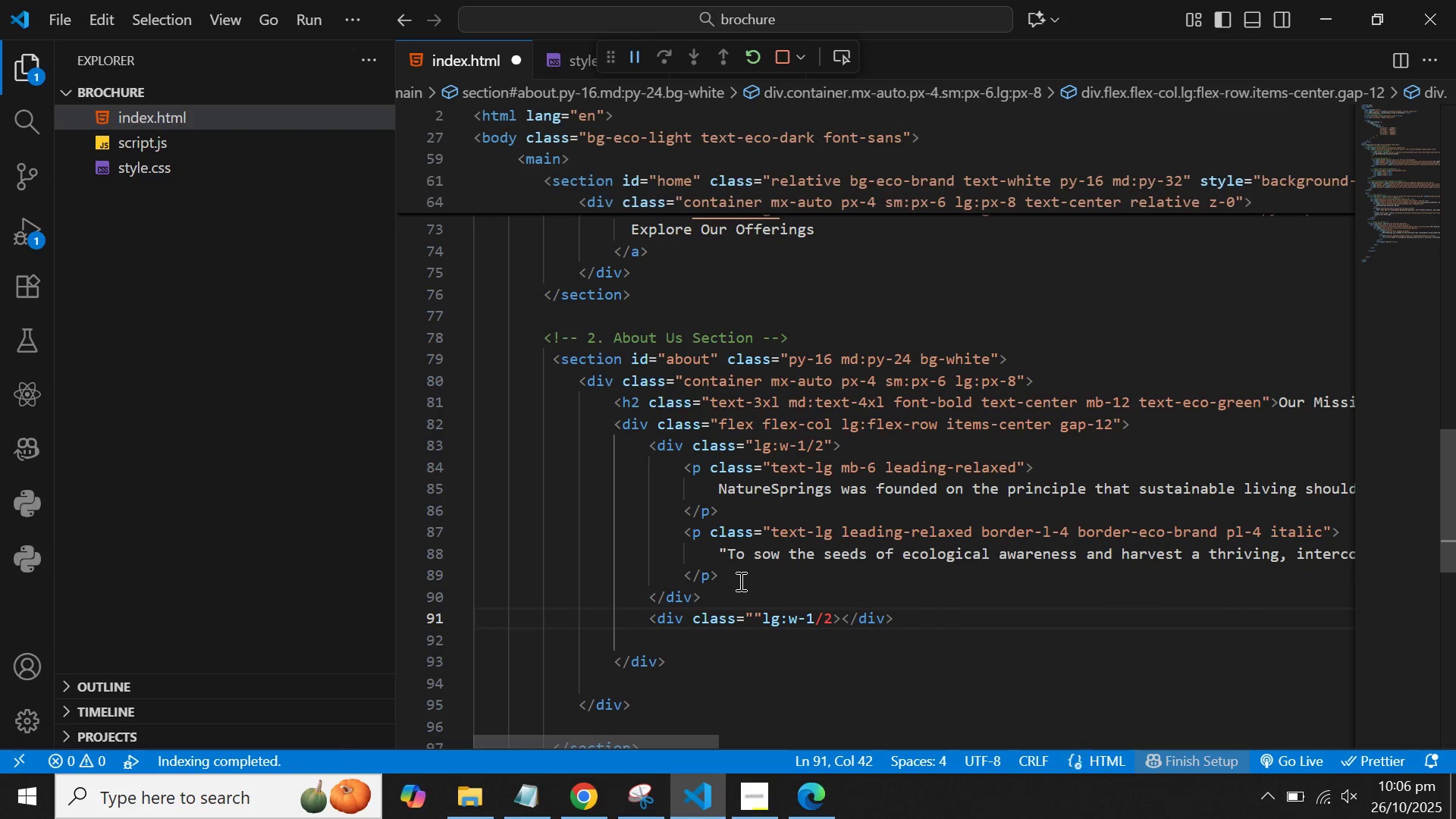 
key(Shift+Quote)
 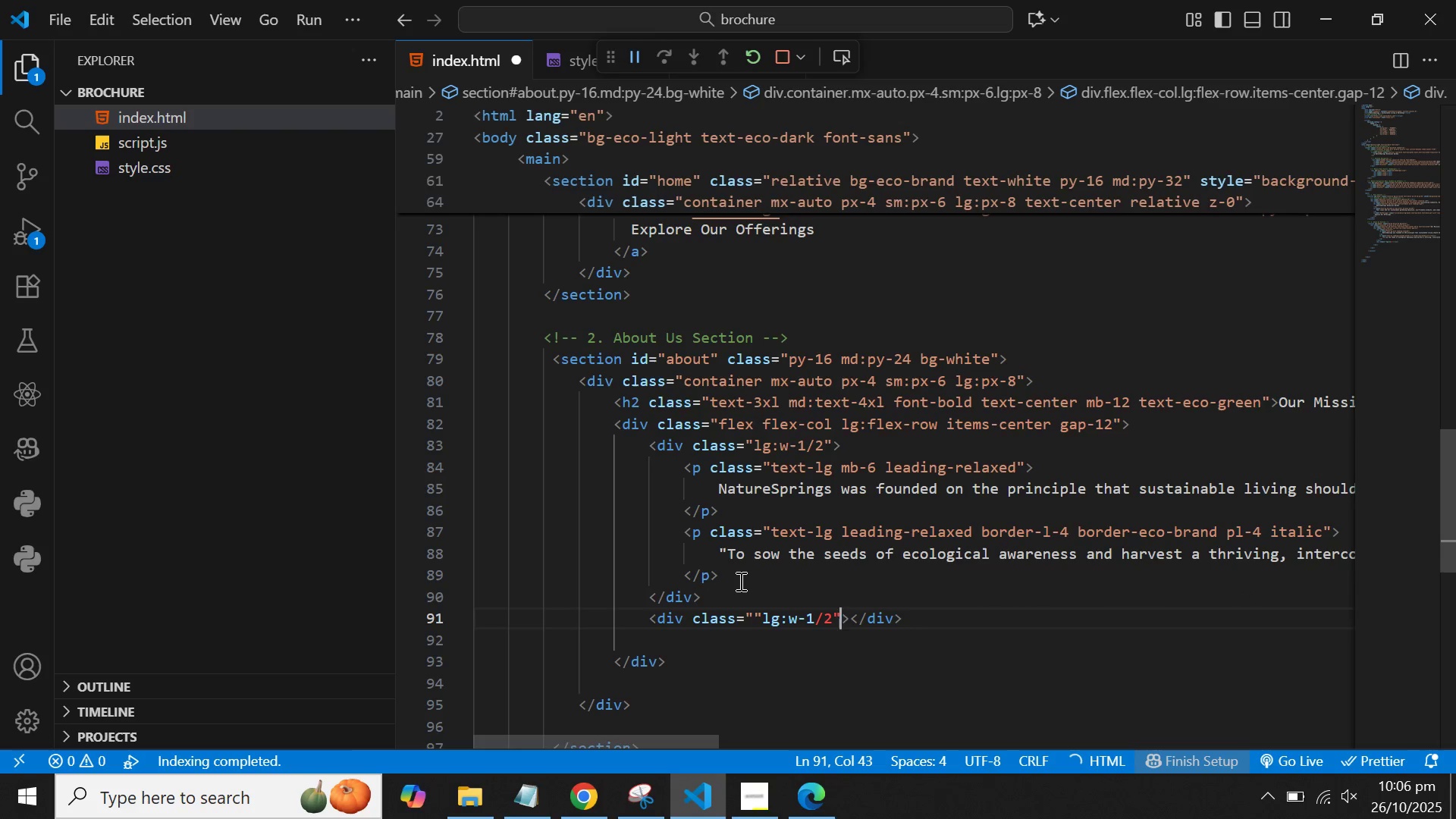 
key(Control+ArrowLeft)
 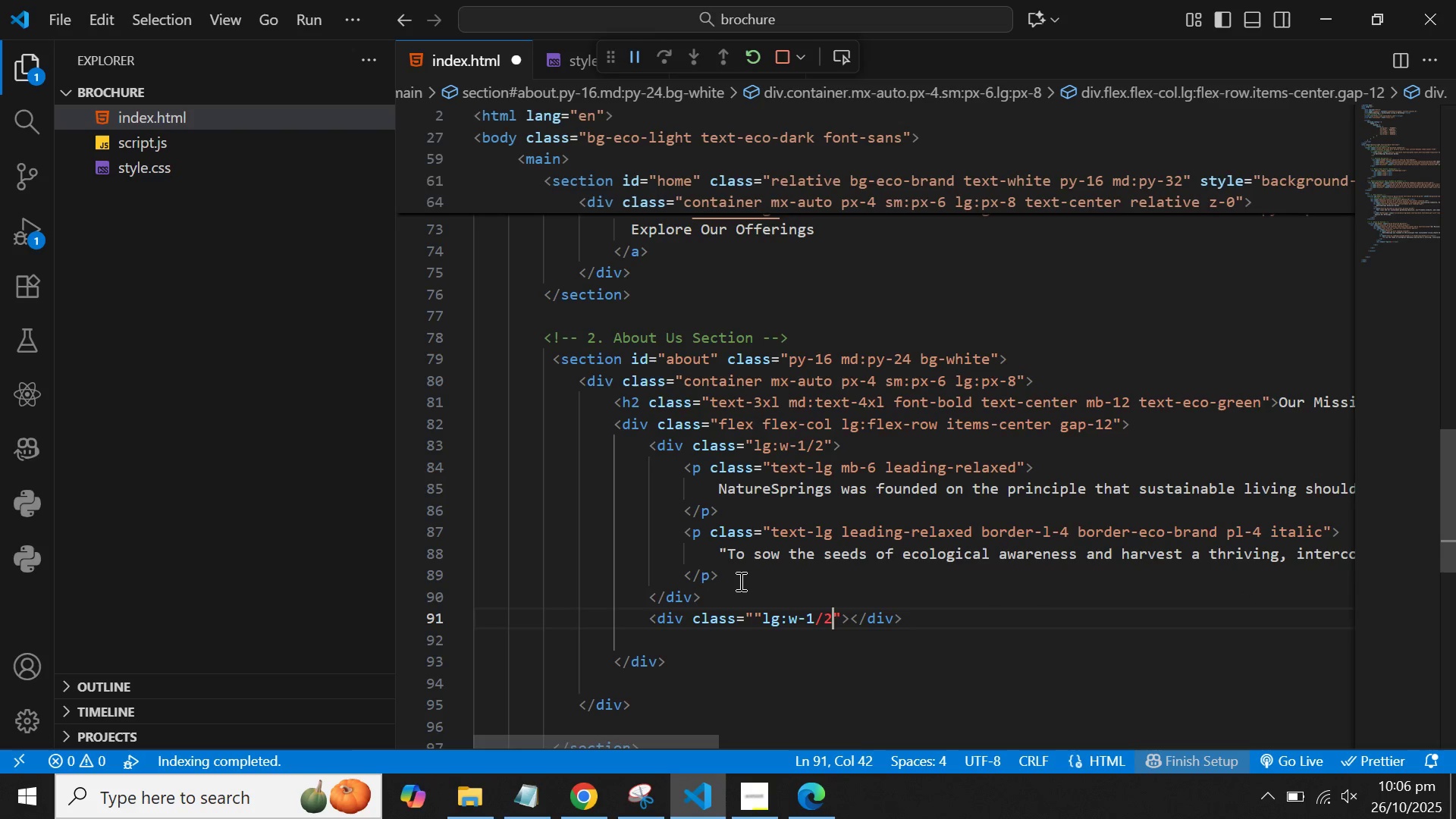 
key(Control+ArrowLeft)
 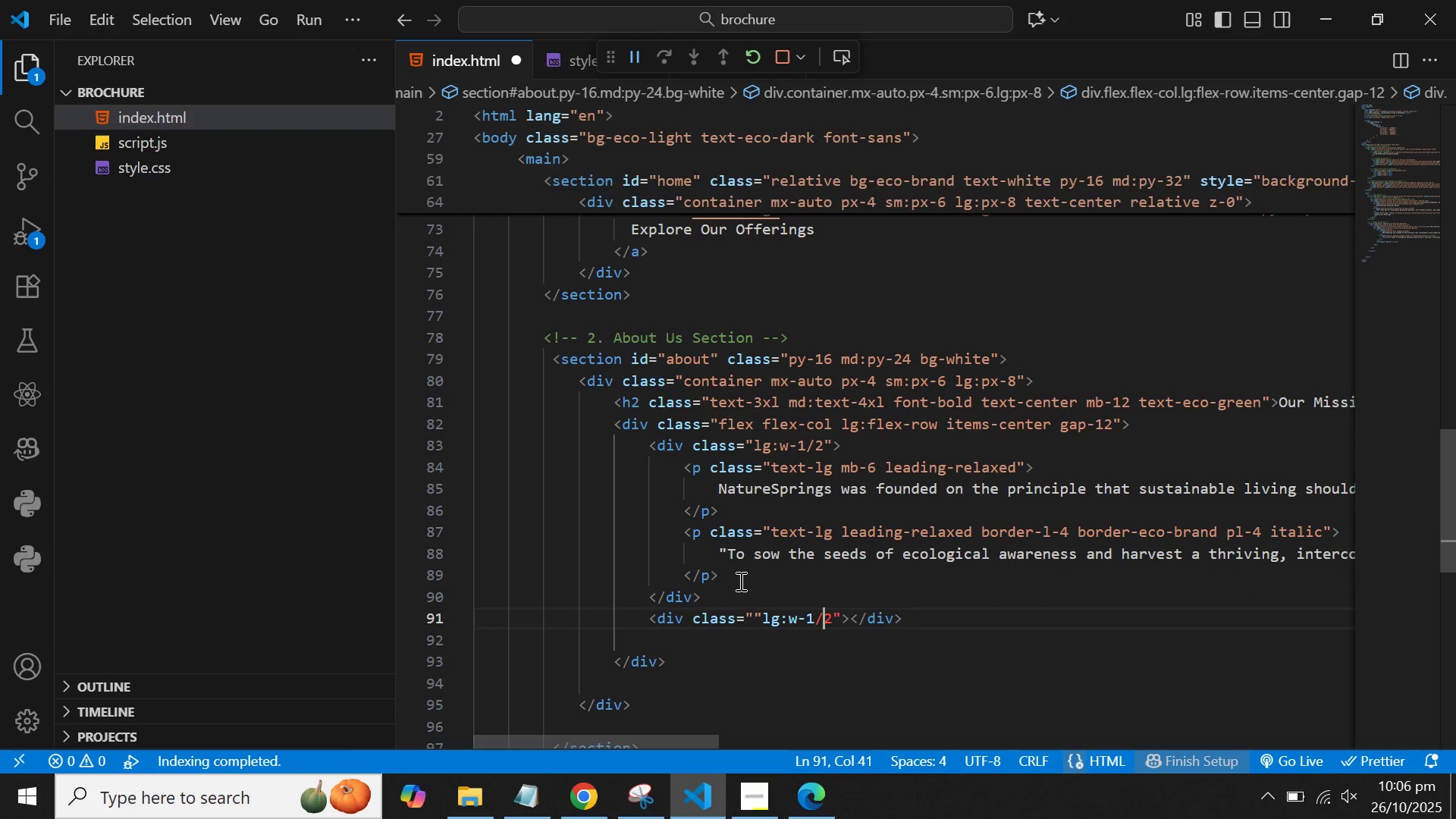 
key(ArrowLeft)
 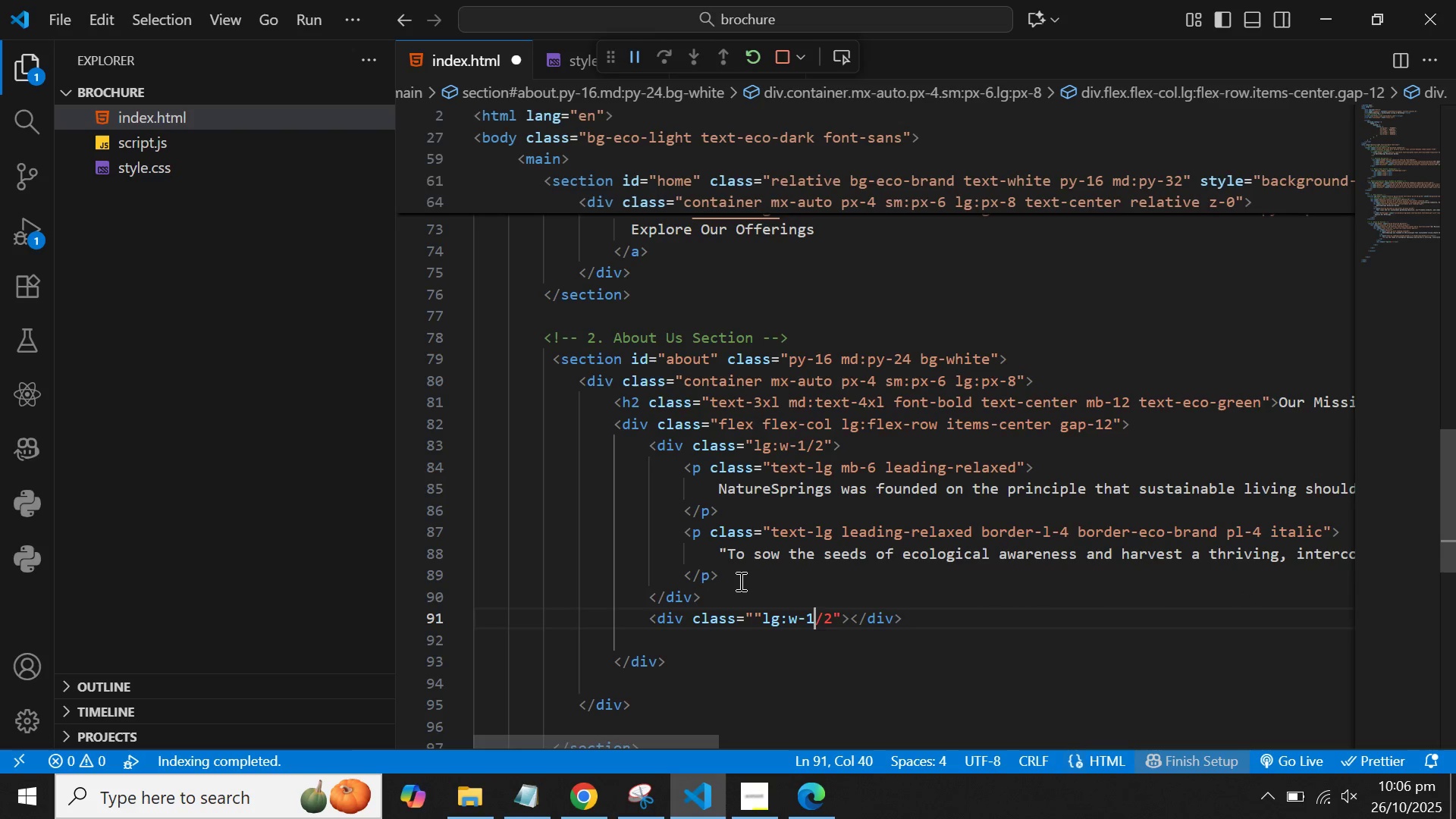 
key(ArrowLeft)
 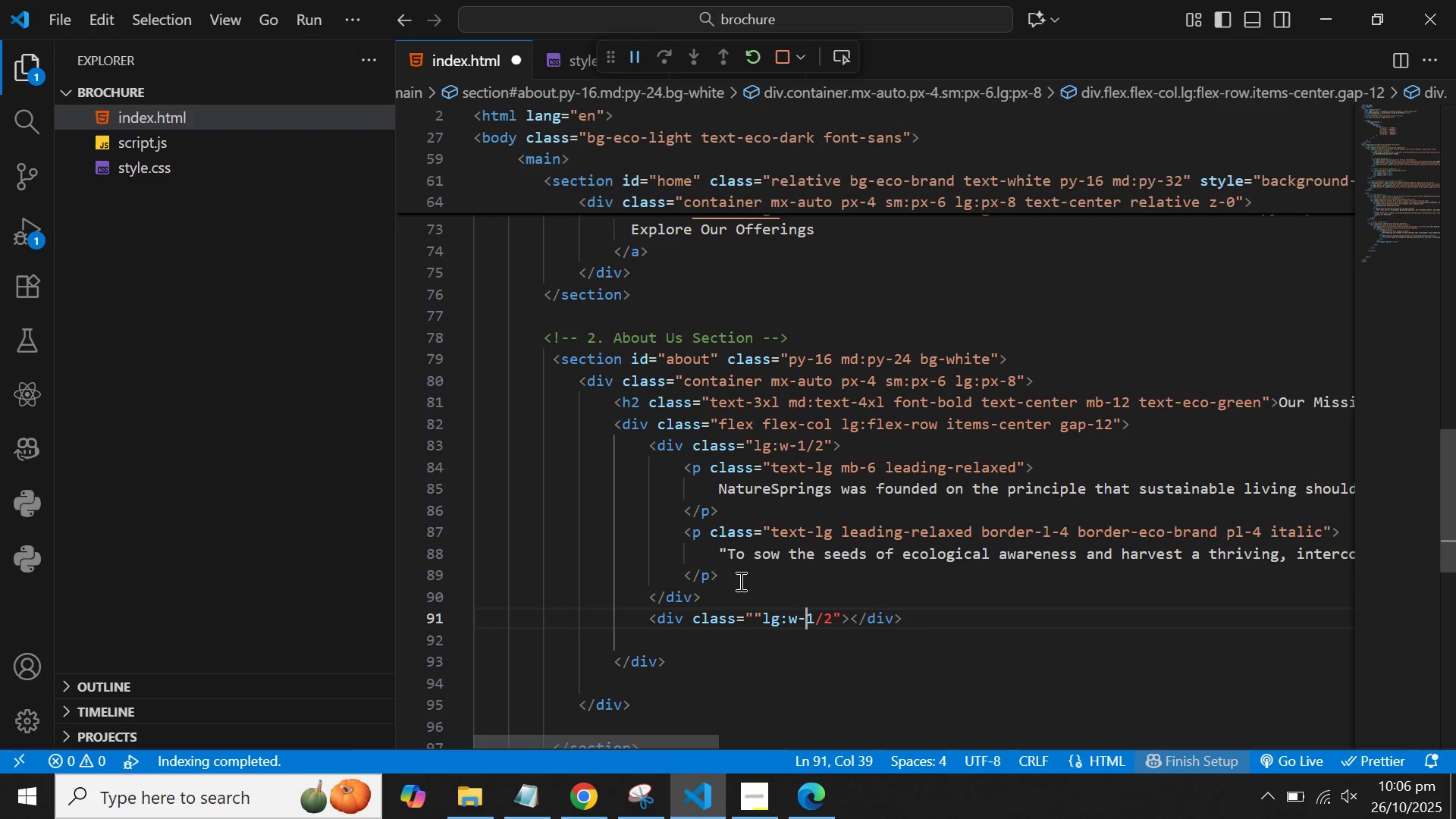 
key(ArrowLeft)
 